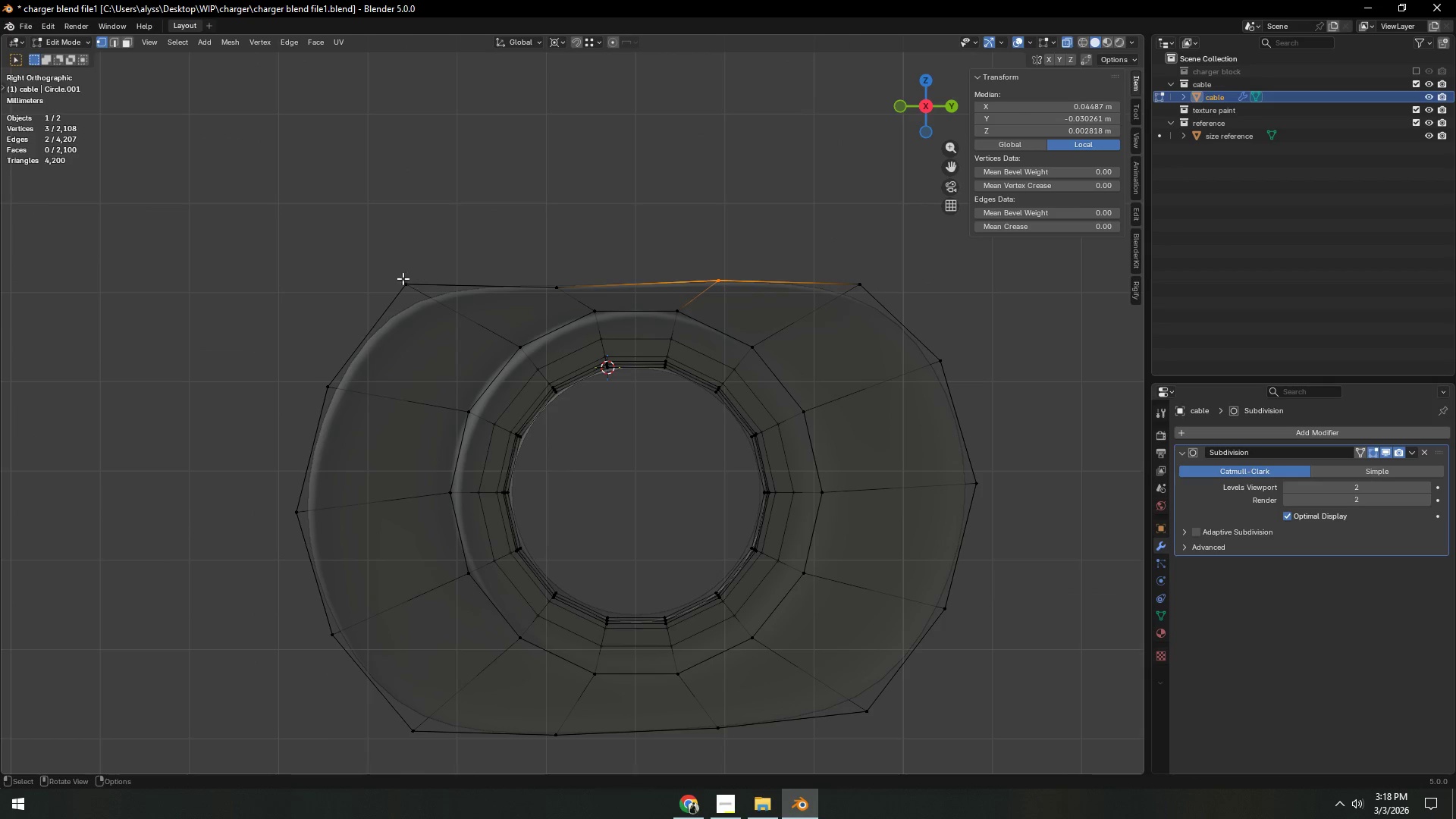 
type(gz)
 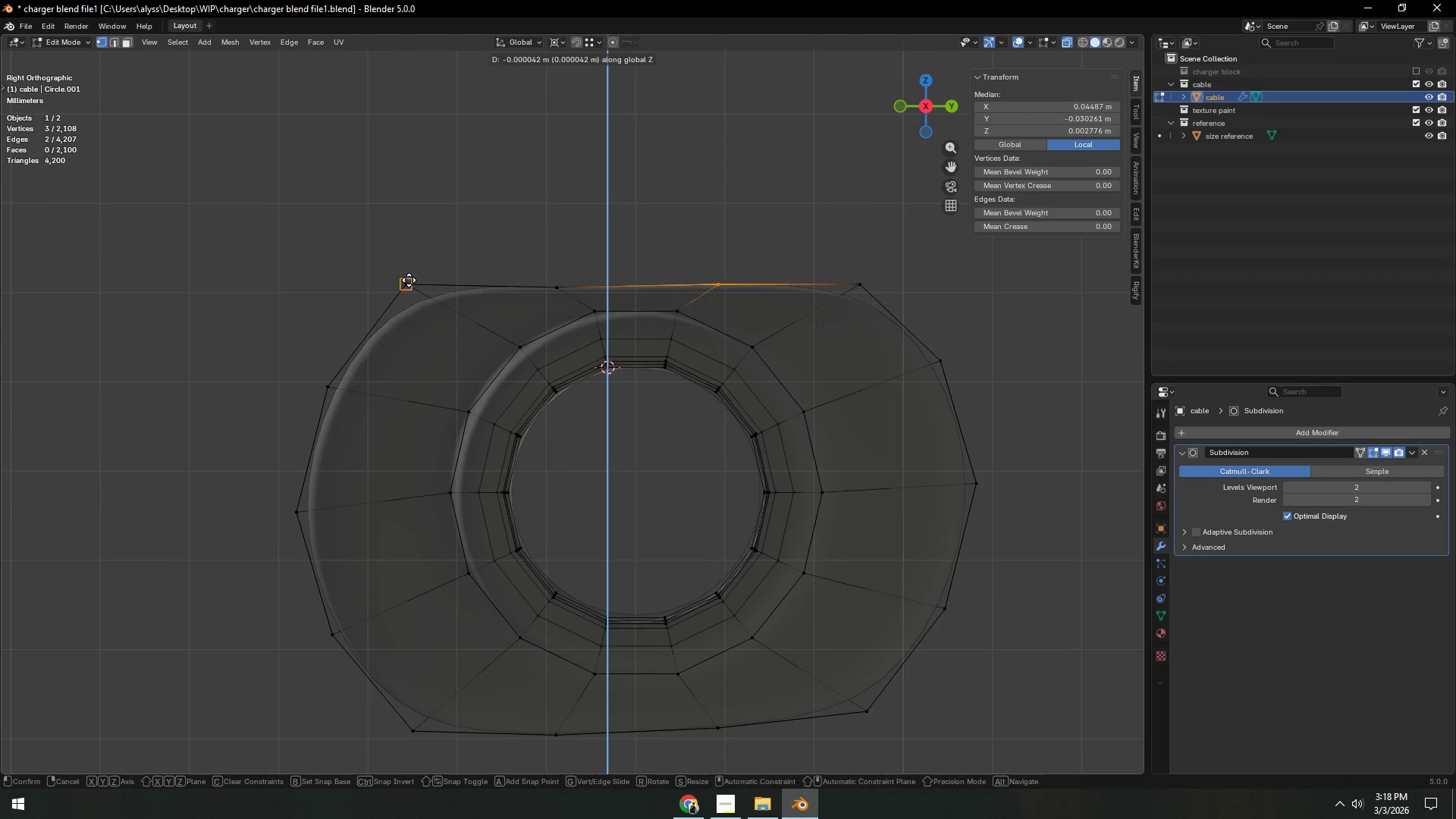 
hold_key(key=ControlLeft, duration=0.42)
left_click([409, 280])
 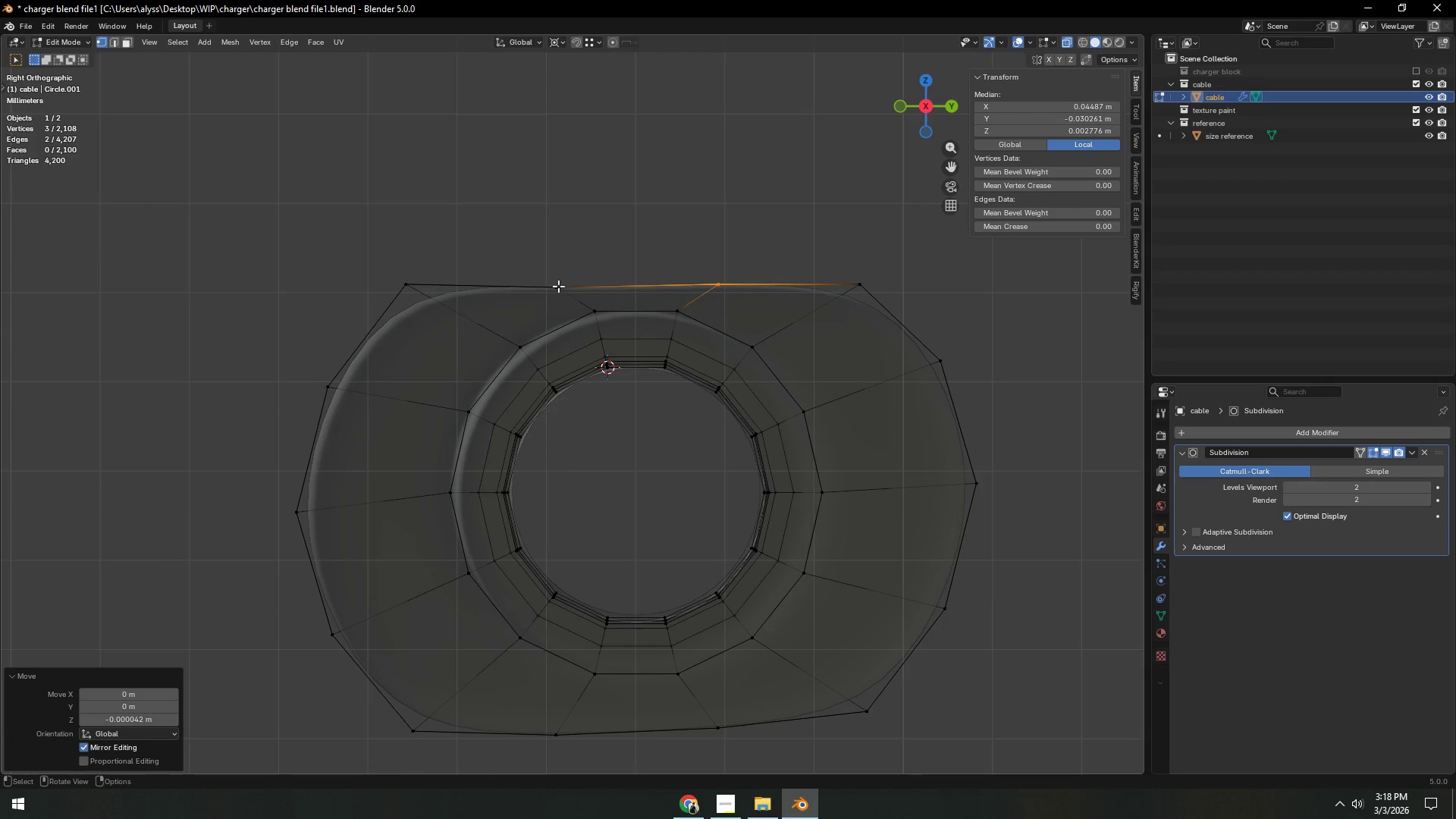 
left_click_drag(start_coordinate=[548, 275], to_coordinate=[577, 301])
 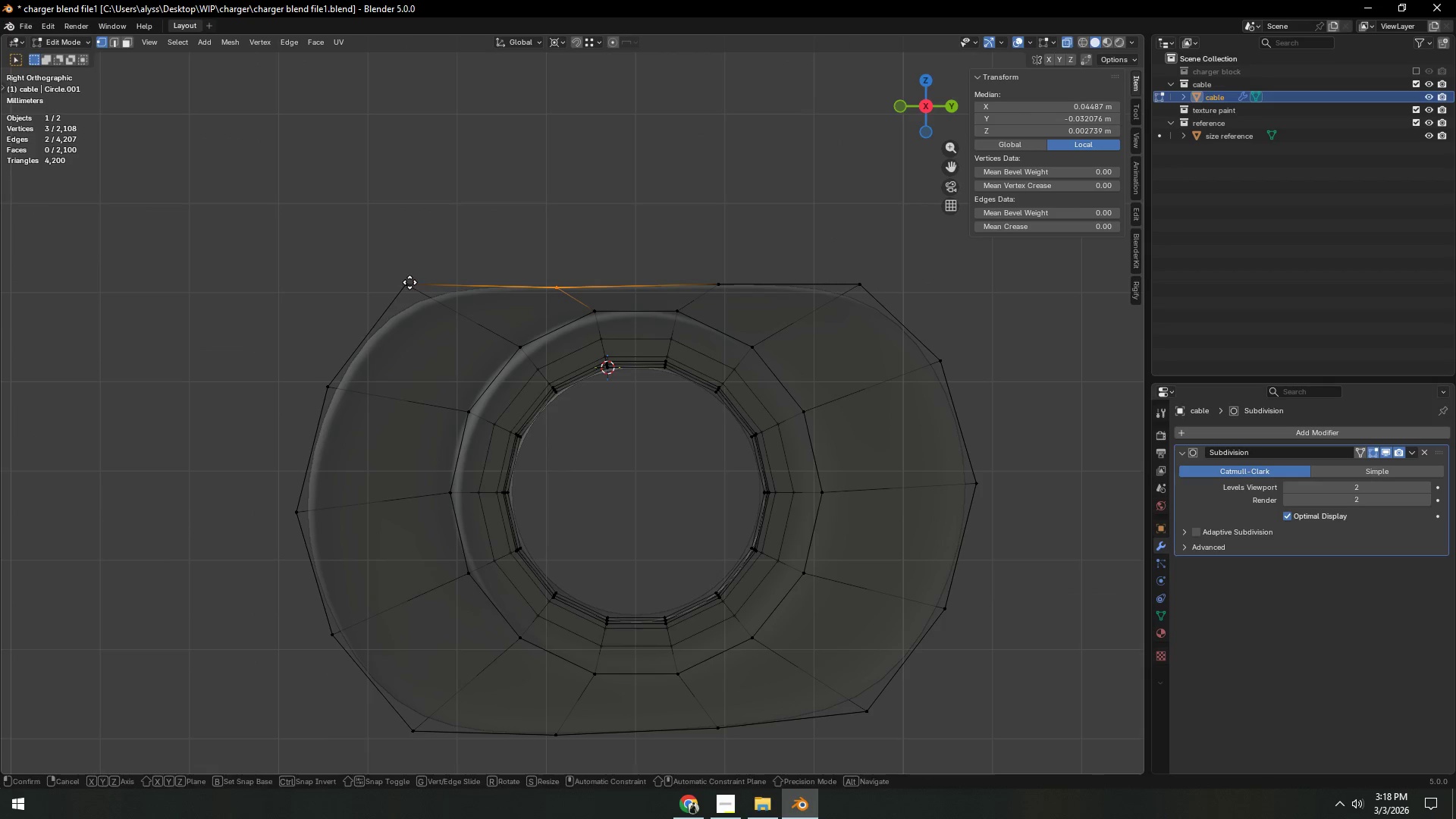 
type(gz)
 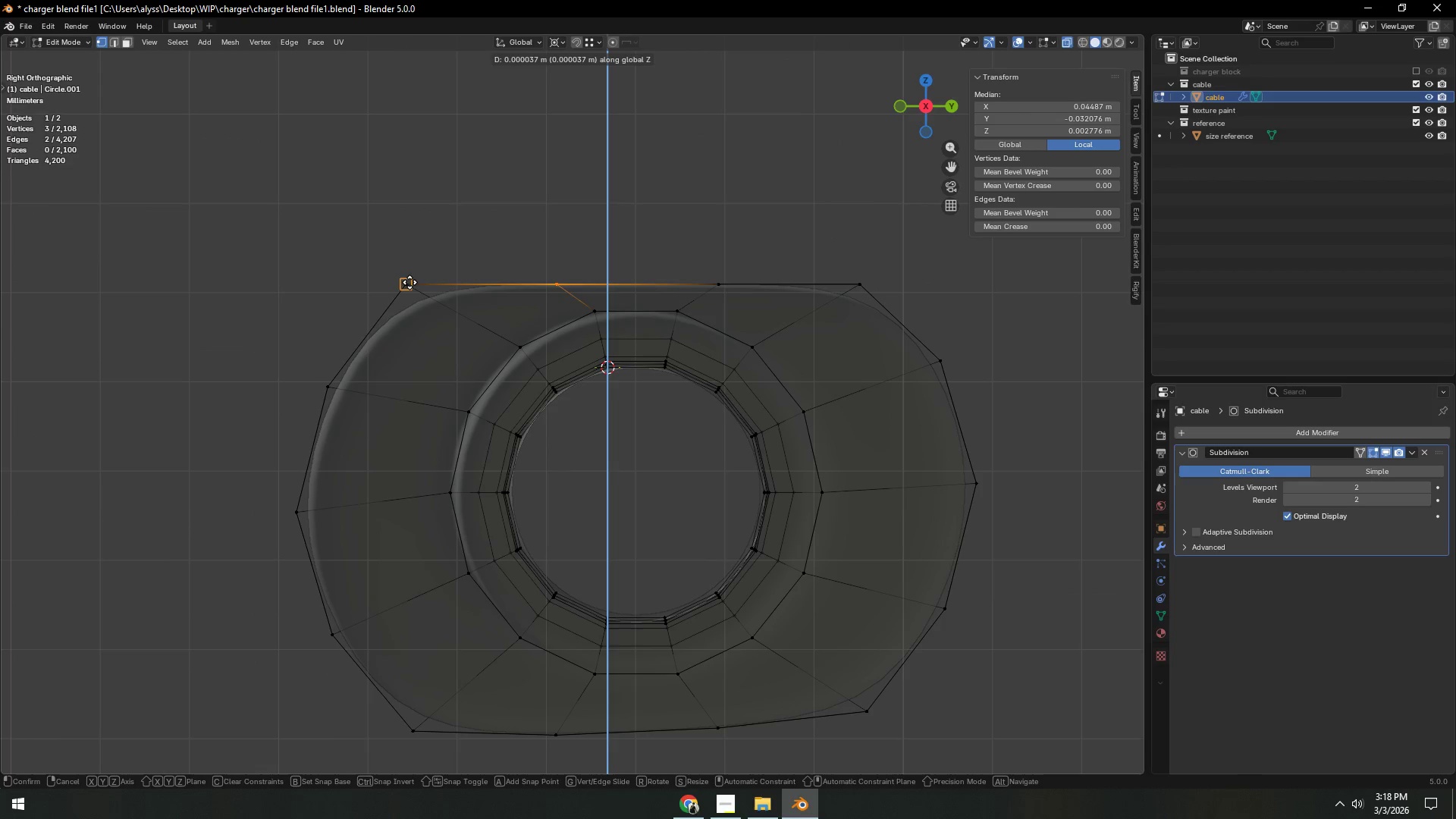 
hold_key(key=ControlLeft, duration=0.44)
left_click([410, 282])
 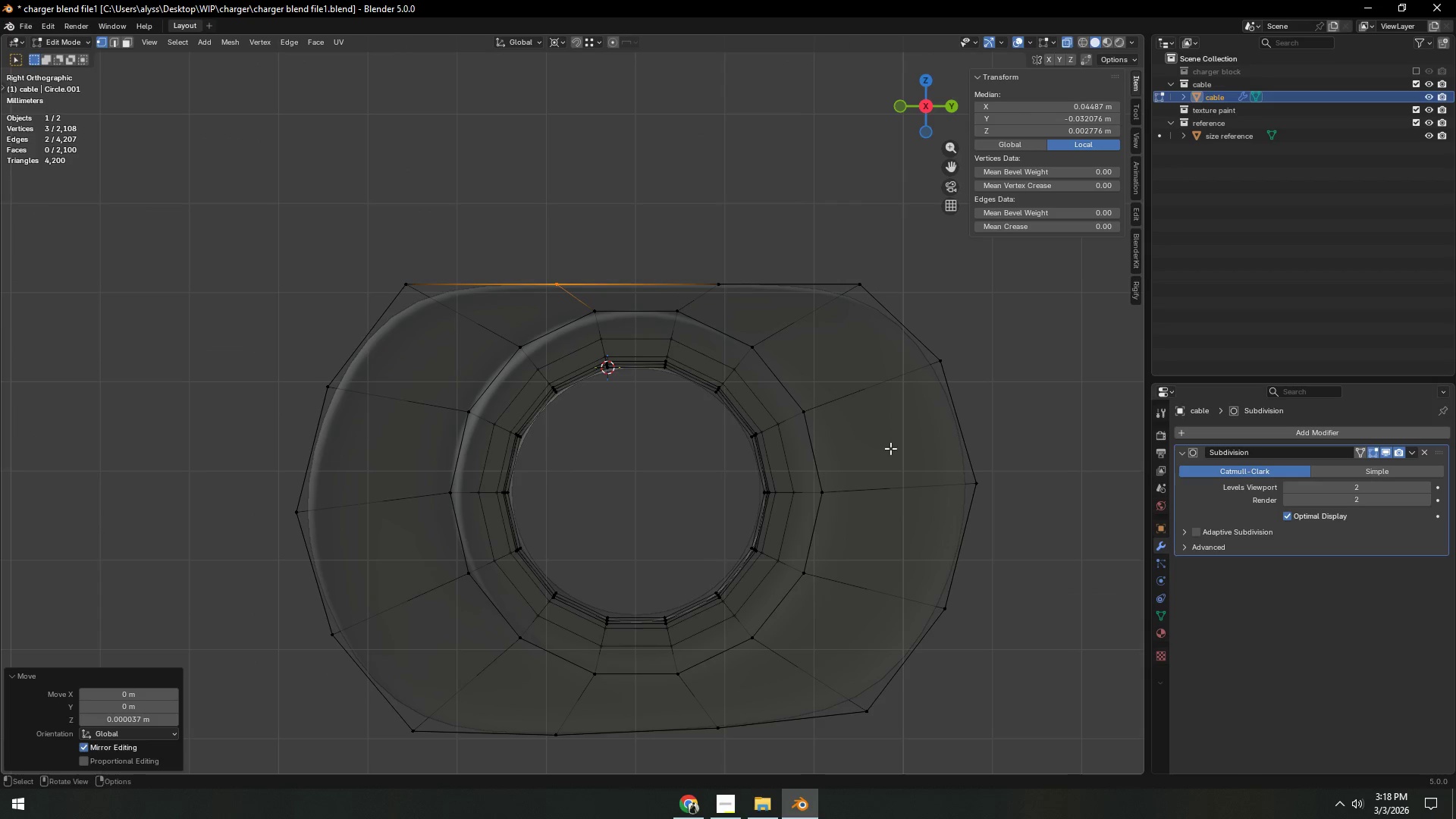 
hold_key(key=ShiftLeft, duration=0.53)
 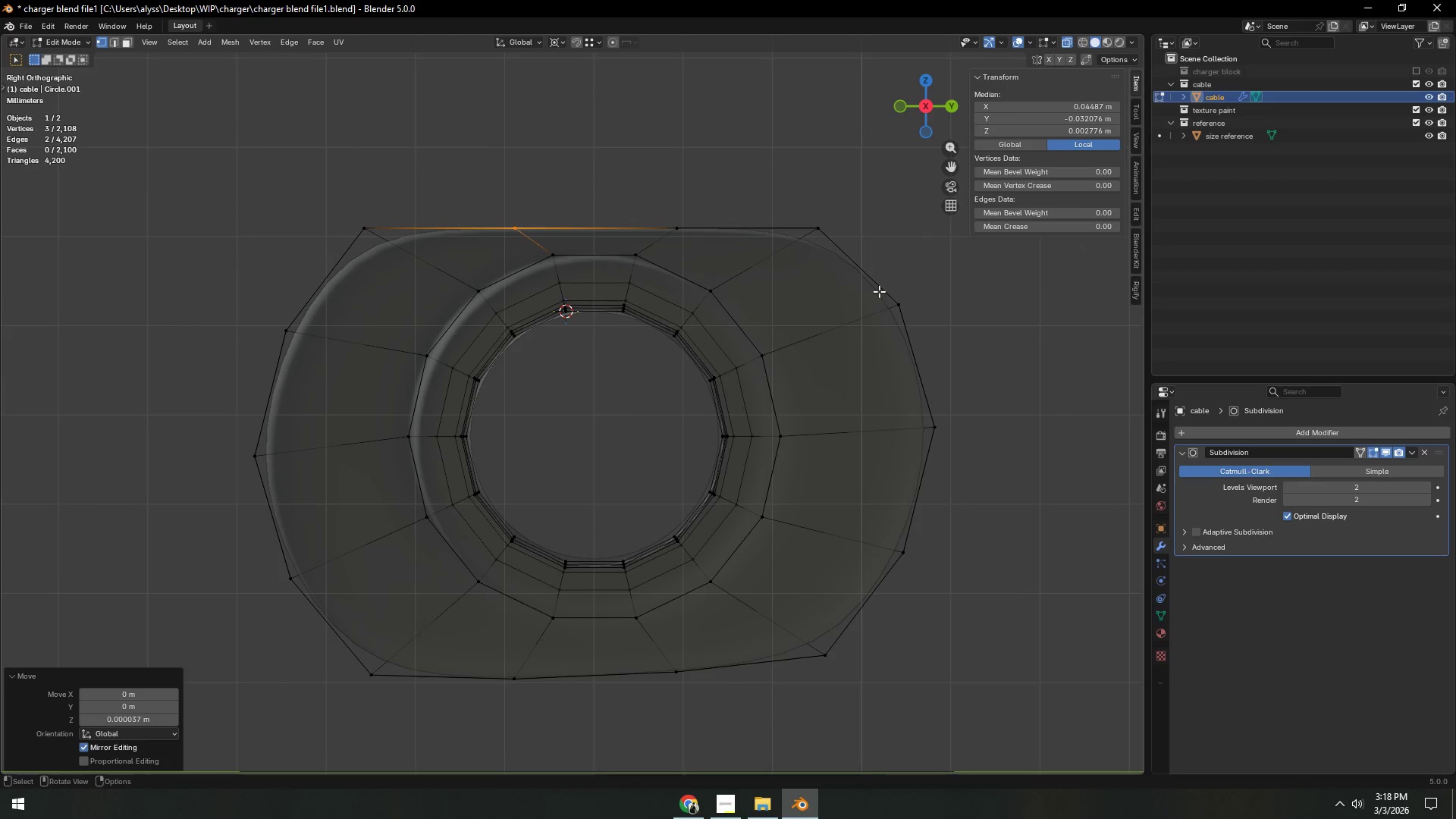 
left_click_drag(start_coordinate=[893, 294], to_coordinate=[941, 344])
 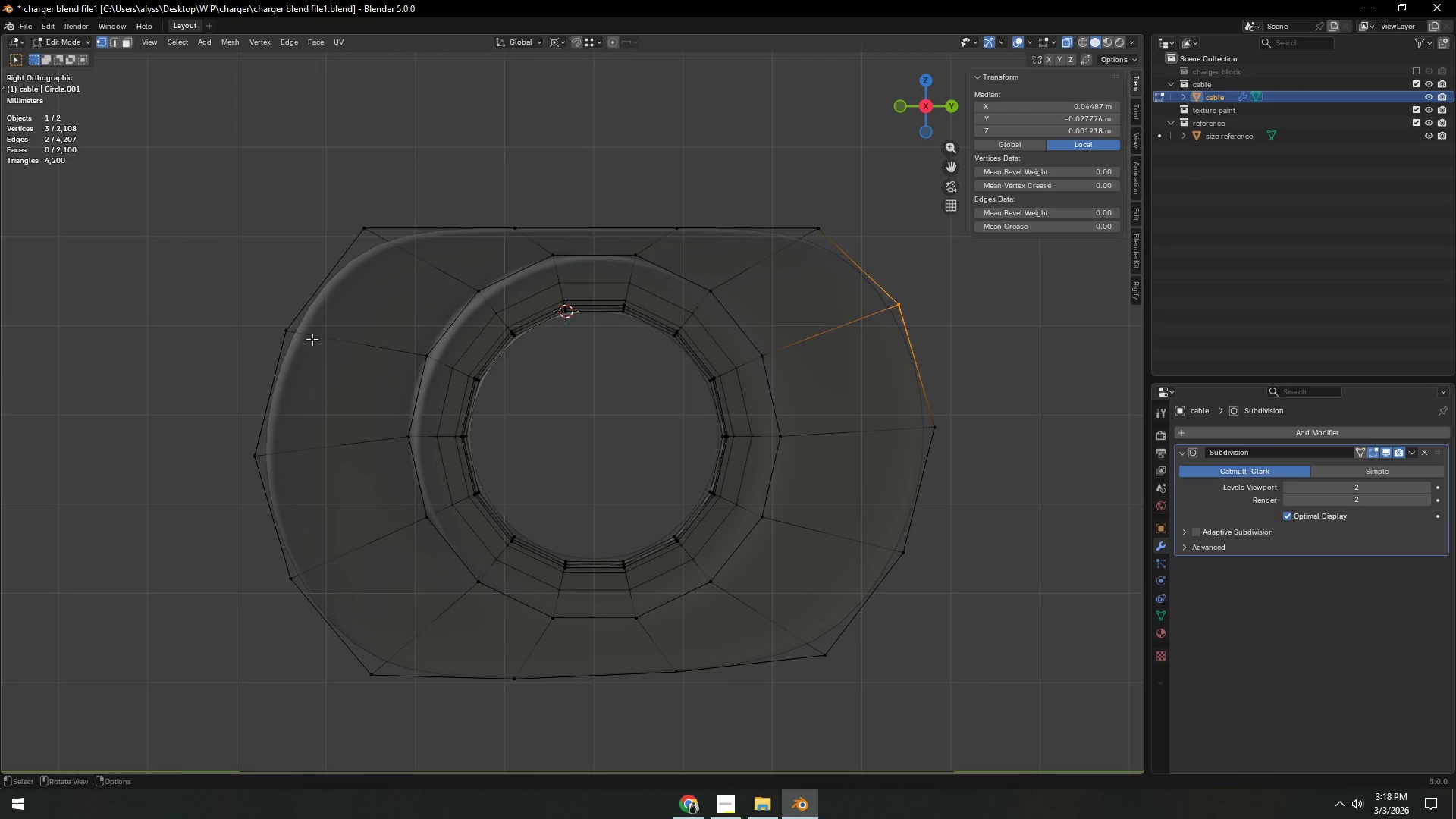 
type(gz)
 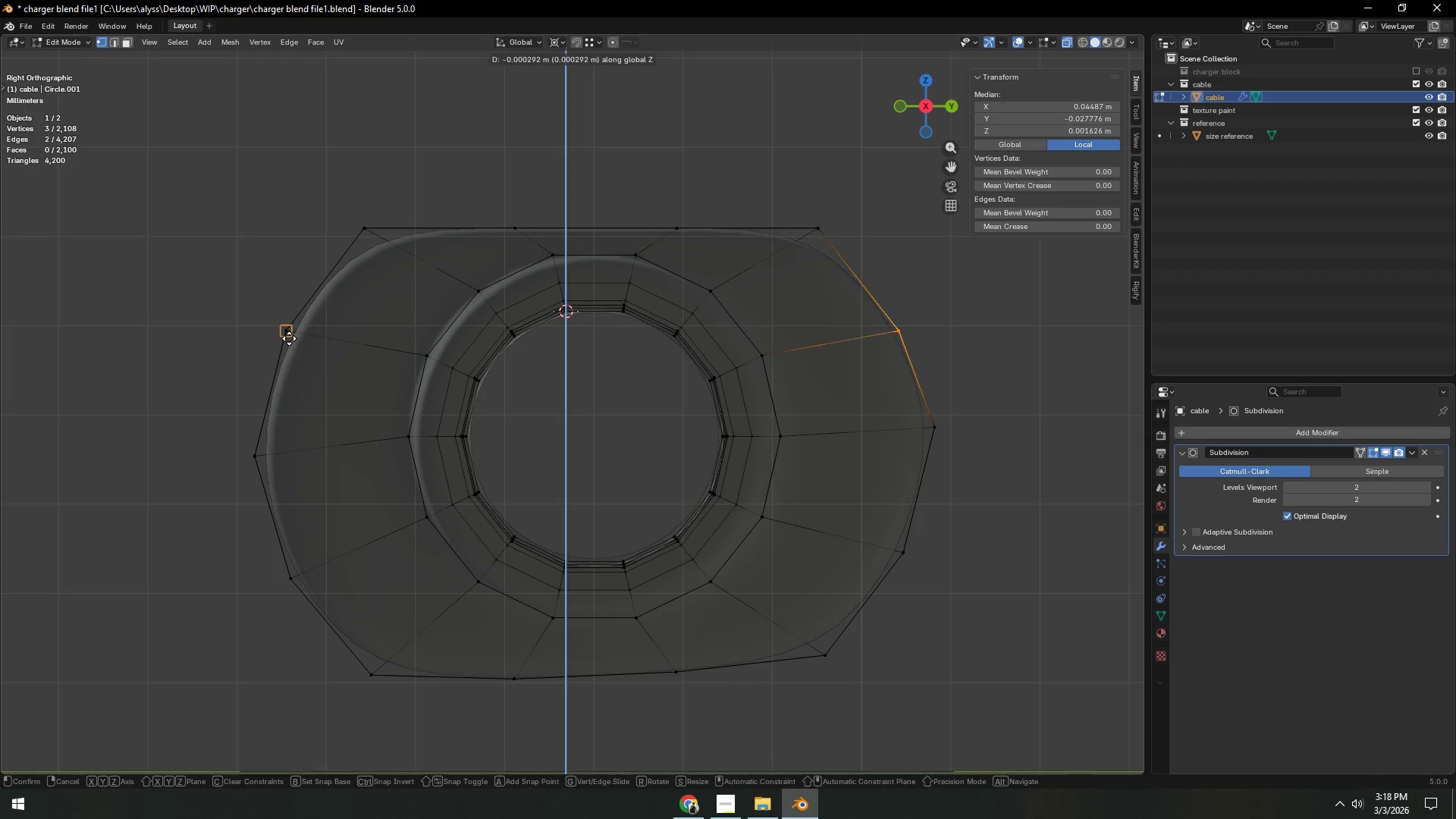 
hold_key(key=ControlLeft, duration=1.5)
 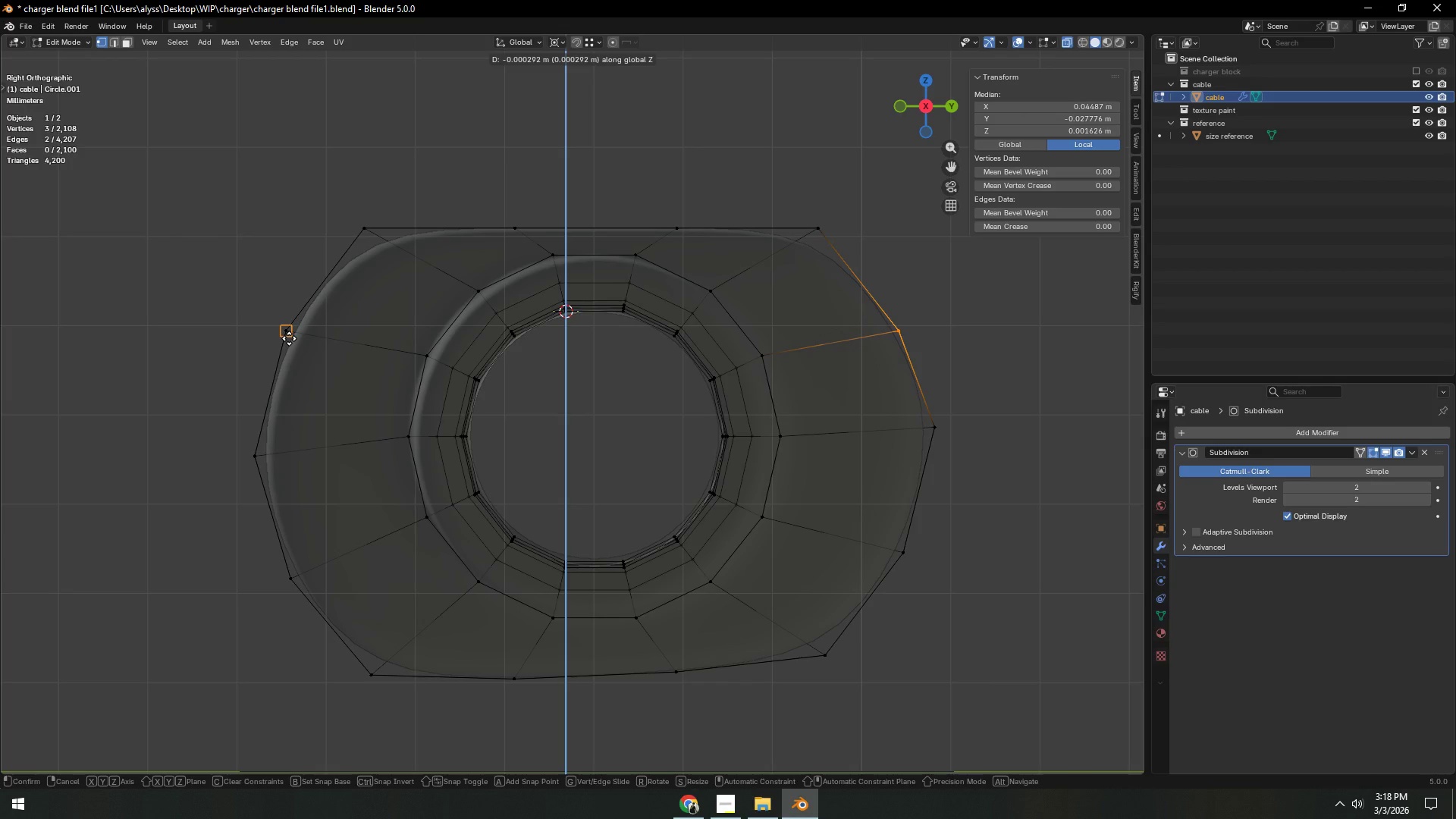 
hold_key(key=ControlLeft, duration=1.52)
 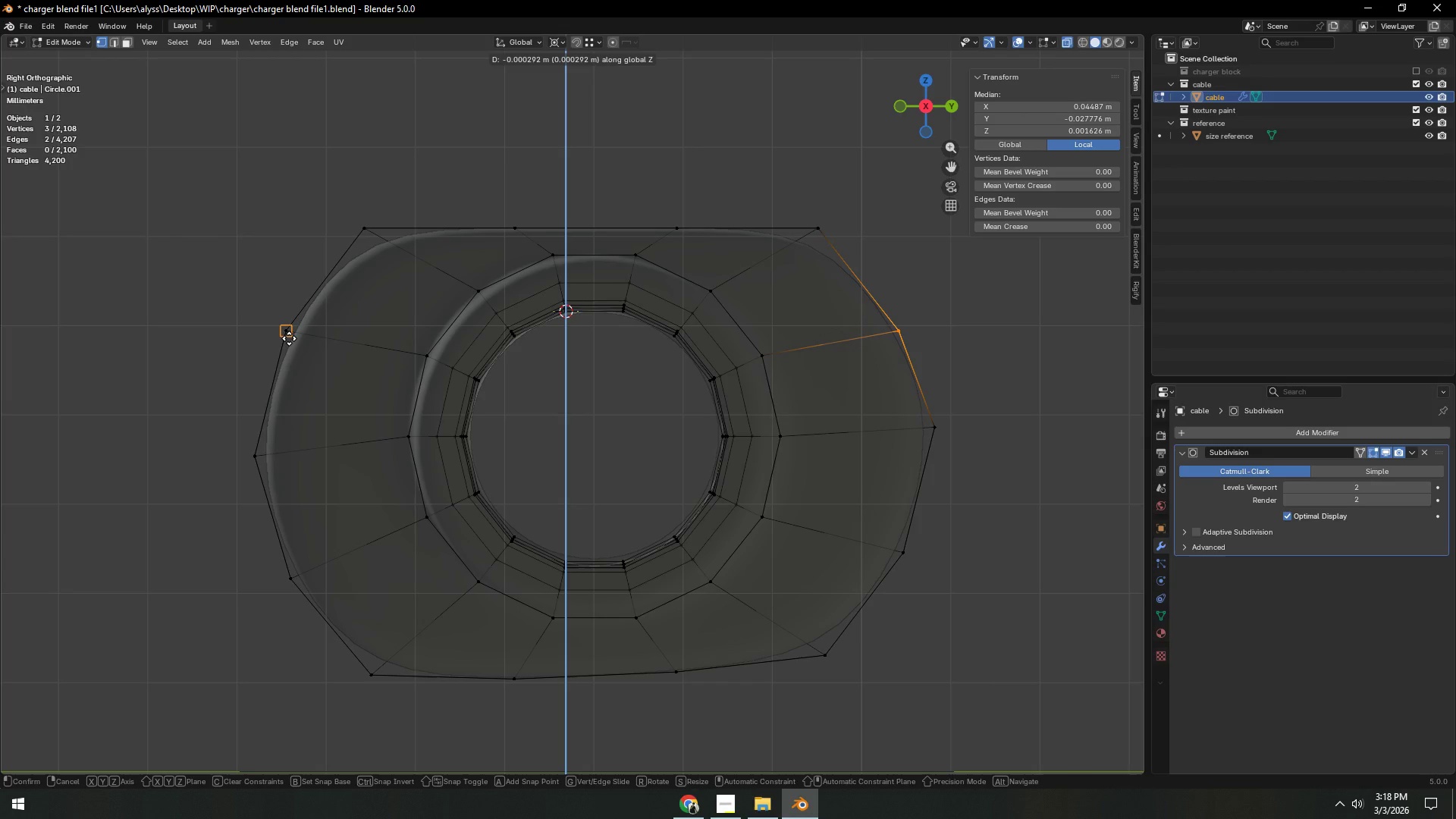 
hold_key(key=ControlLeft, duration=1.52)
left_click([289, 338])
 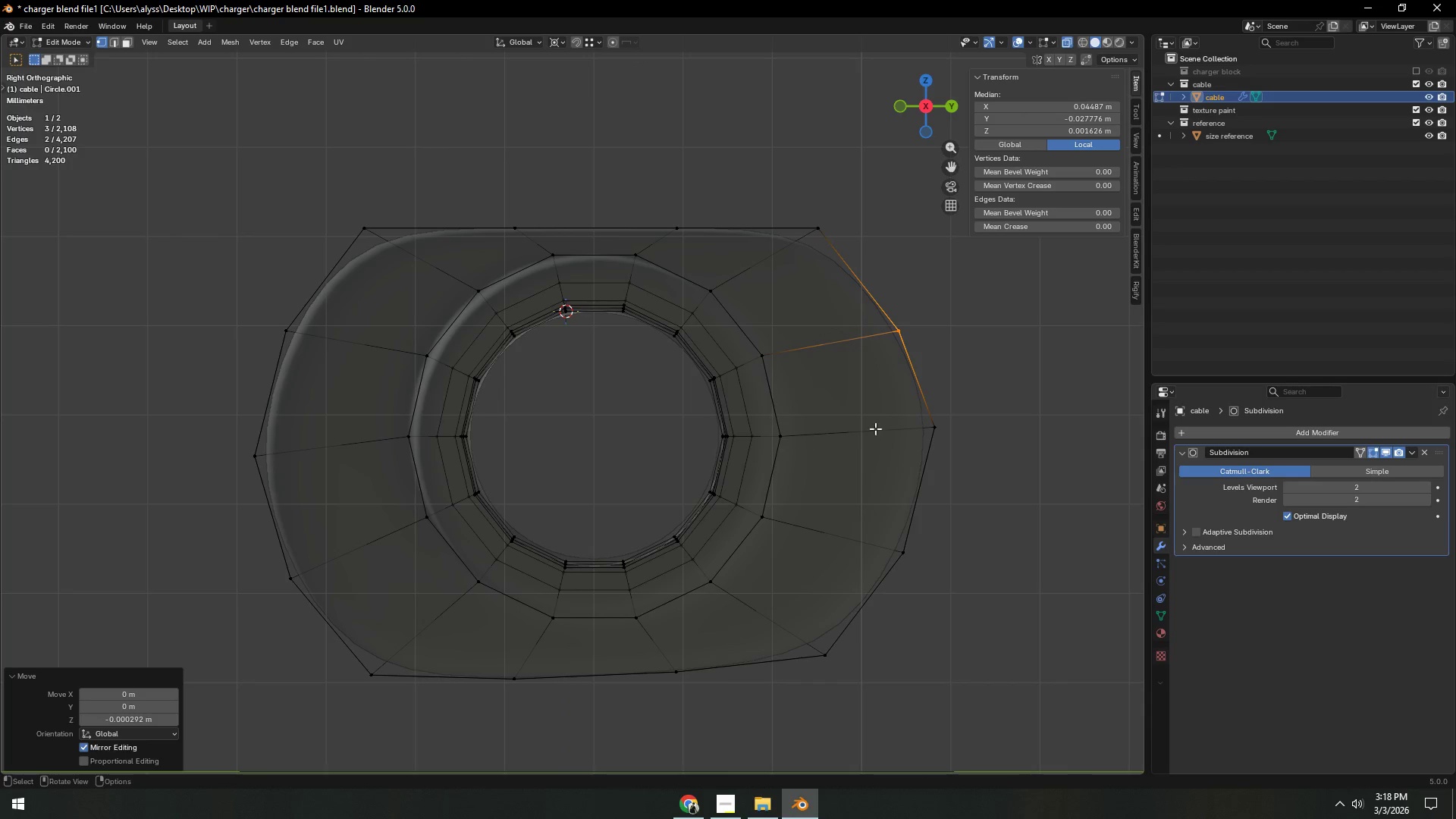 
left_click_drag(start_coordinate=[914, 403], to_coordinate=[973, 447])
 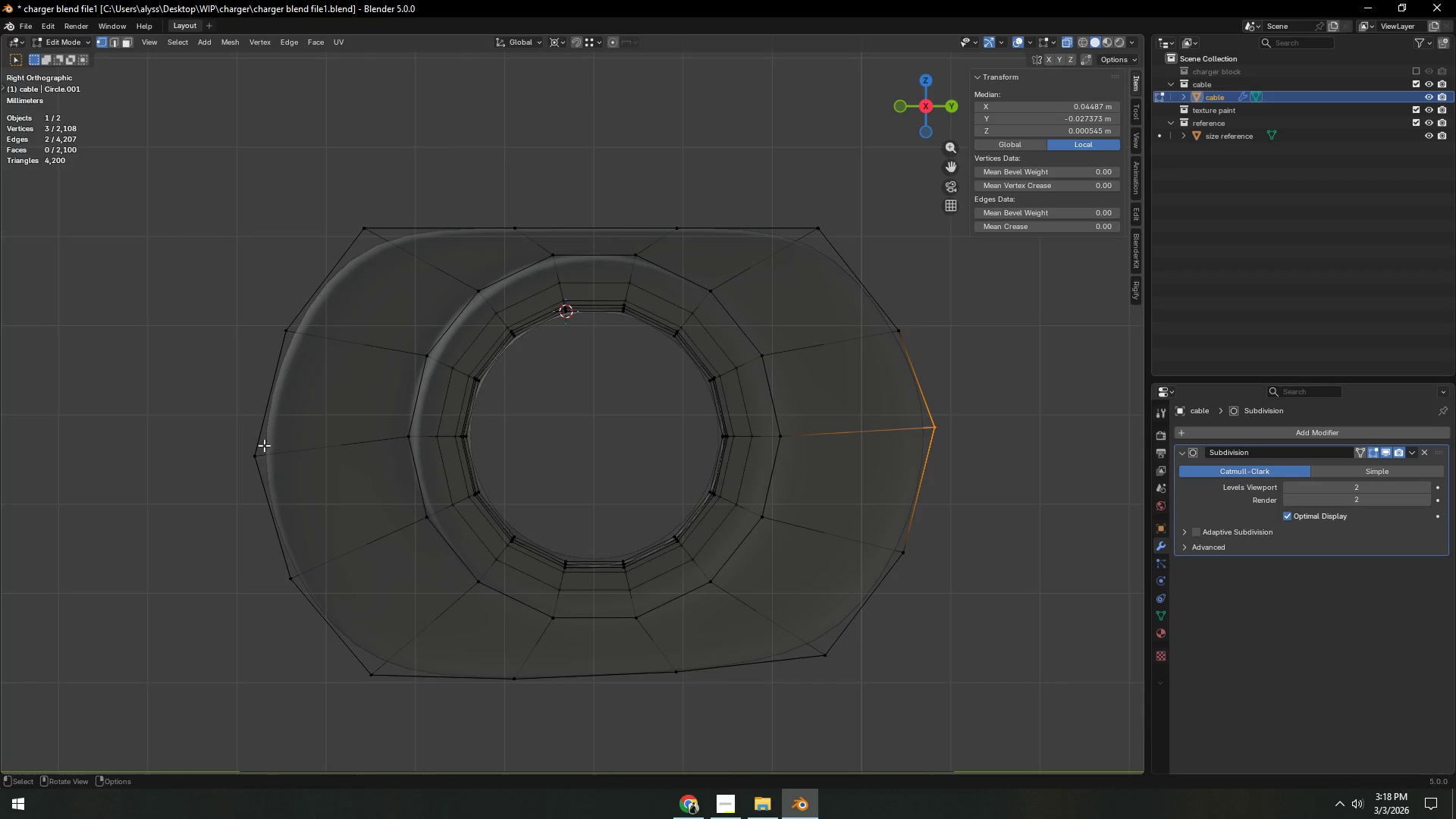 
type(gz)
 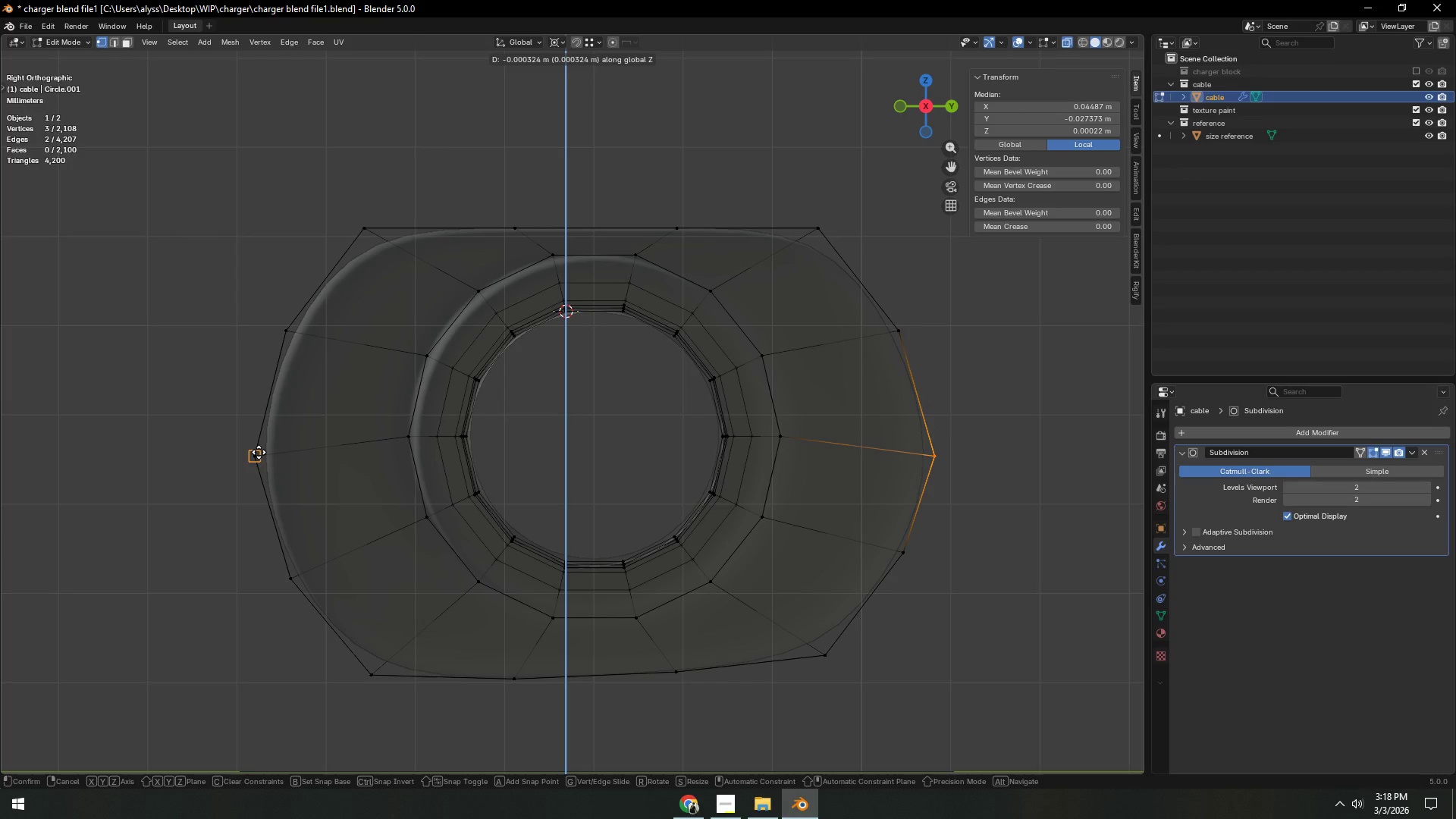 
hold_key(key=ControlLeft, duration=0.55)
left_click([259, 452])
 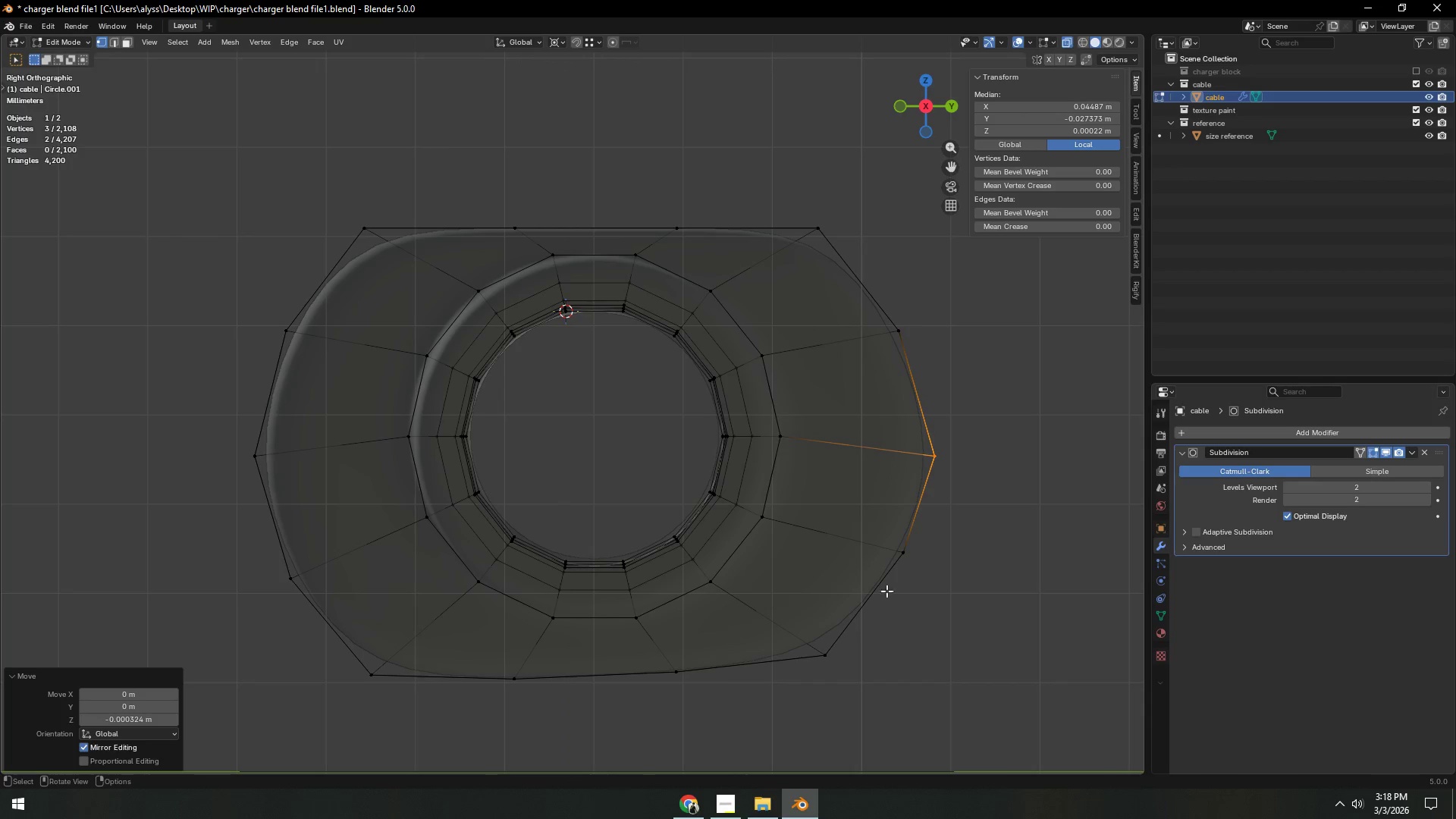 
left_click_drag(start_coordinate=[877, 537], to_coordinate=[954, 590])
 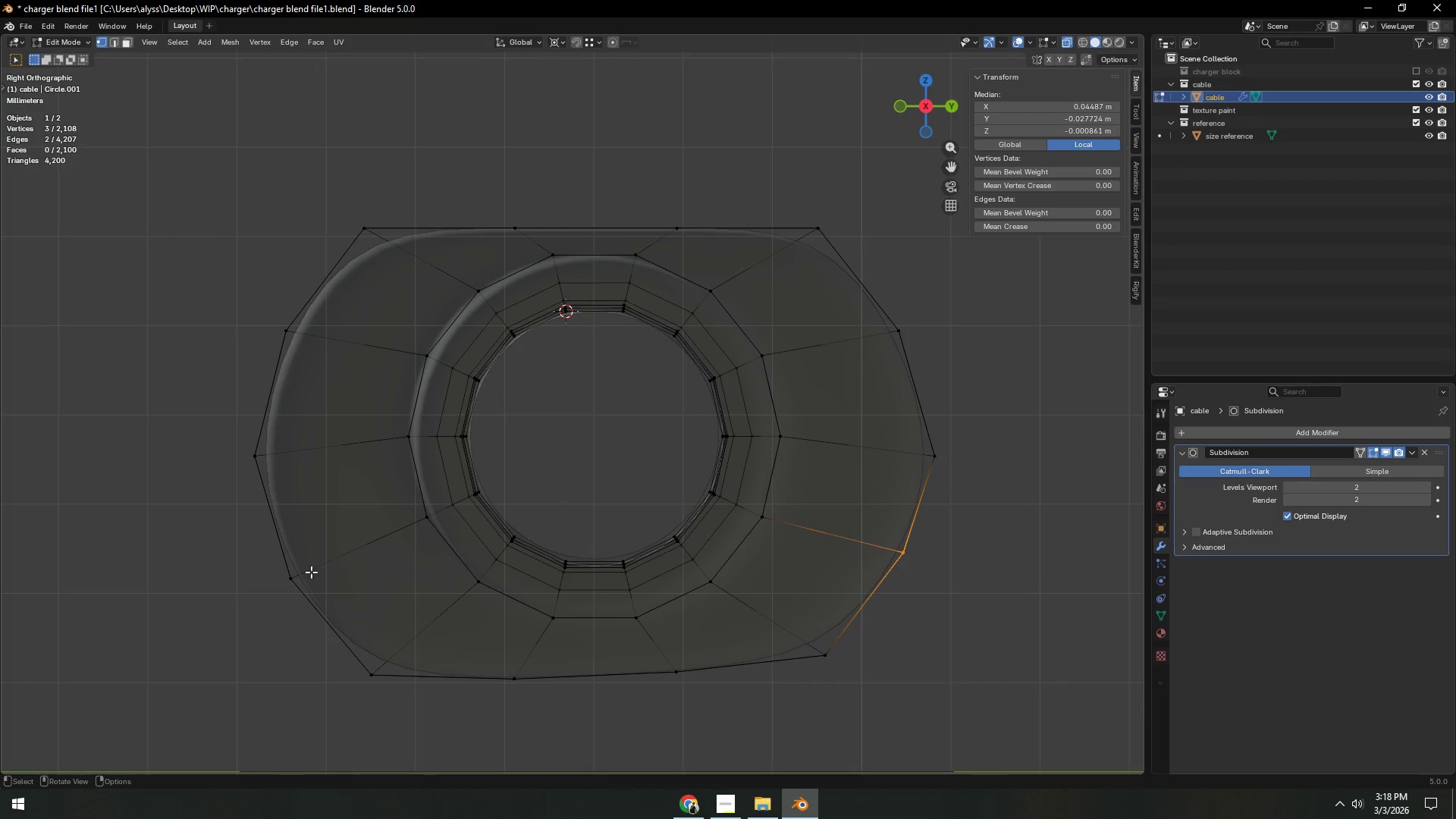 
type(gz)
 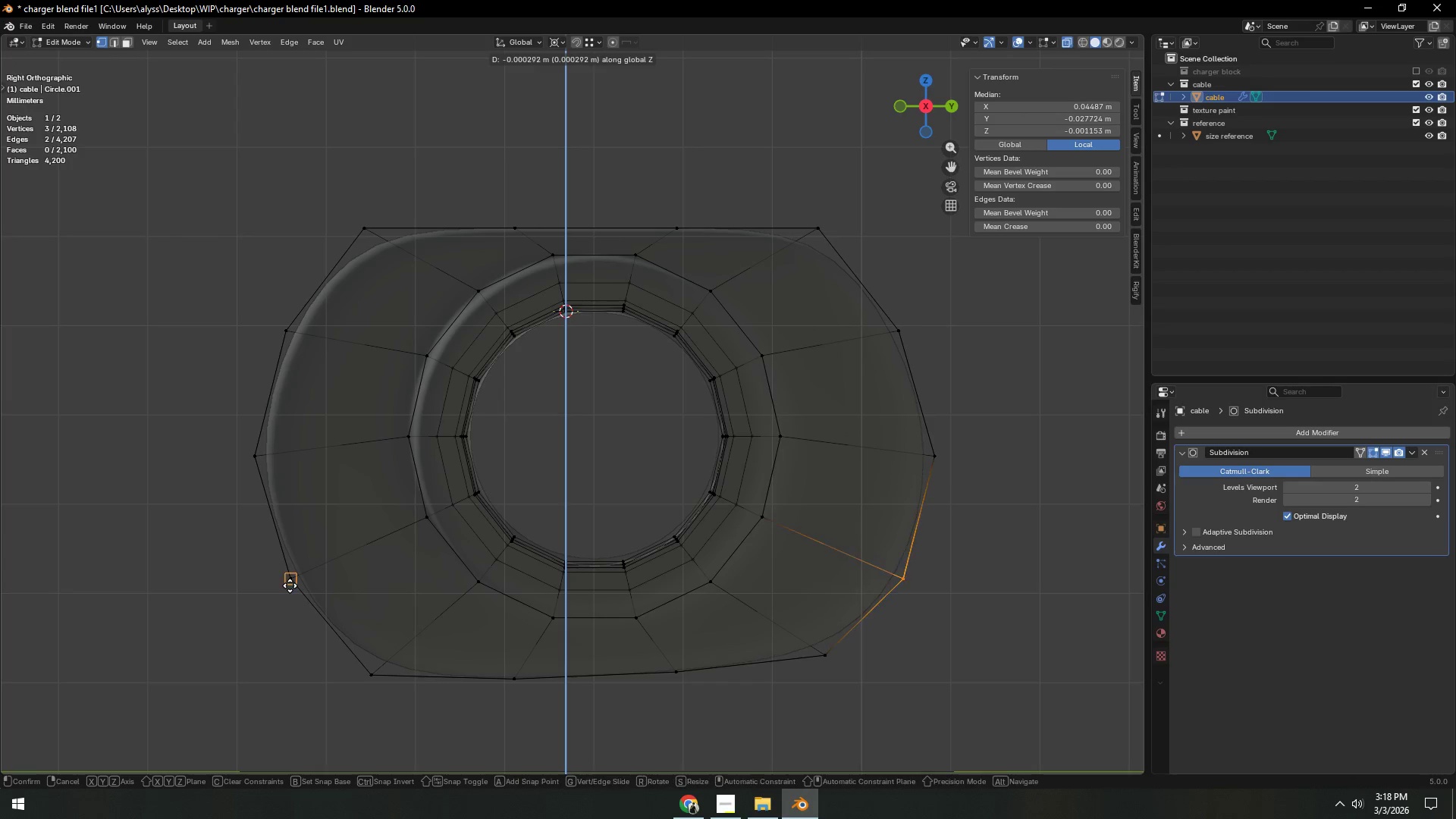 
hold_key(key=ControlLeft, duration=0.47)
left_click([290, 585])
 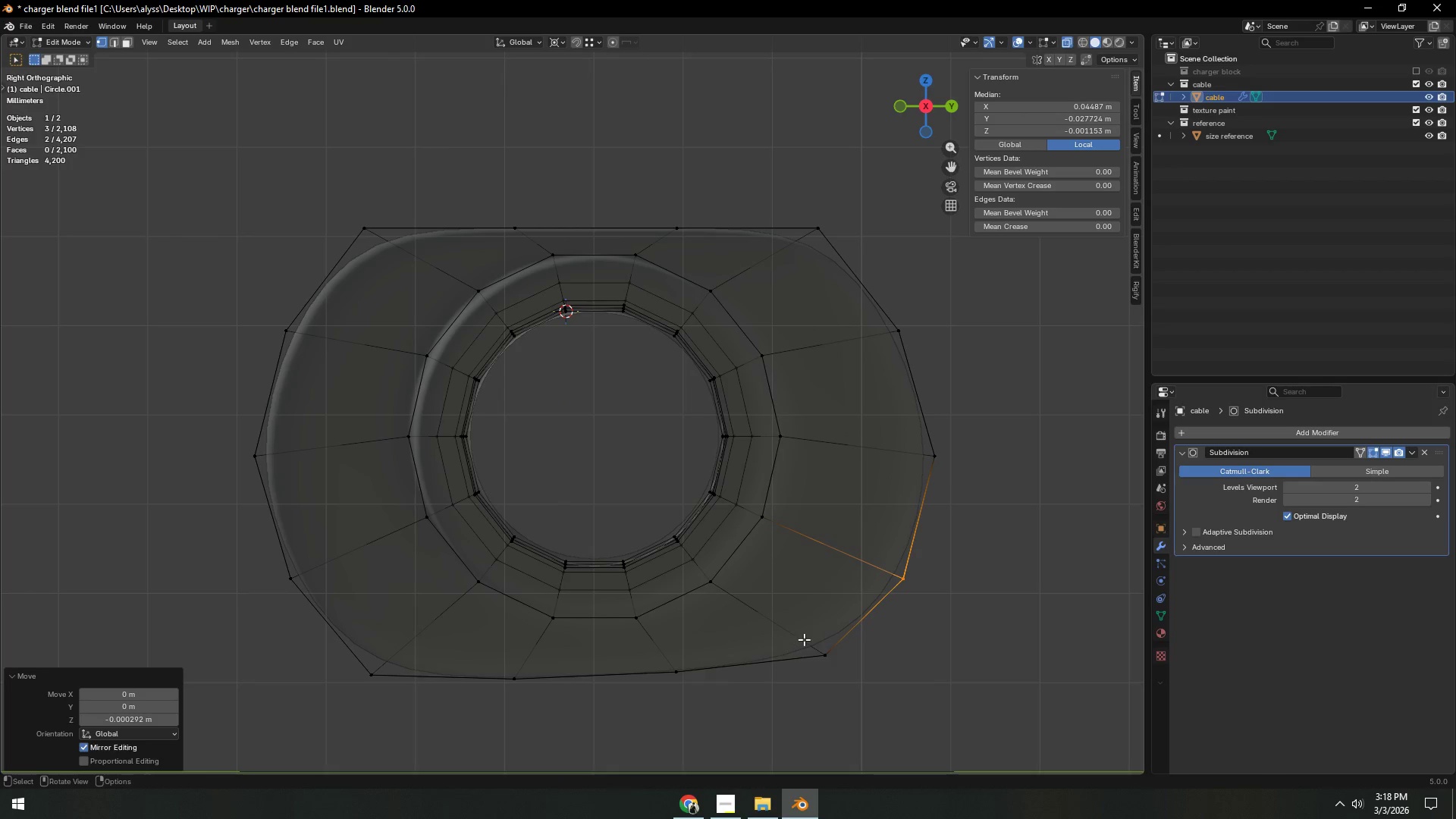 
left_click_drag(start_coordinate=[810, 639], to_coordinate=[862, 691])
 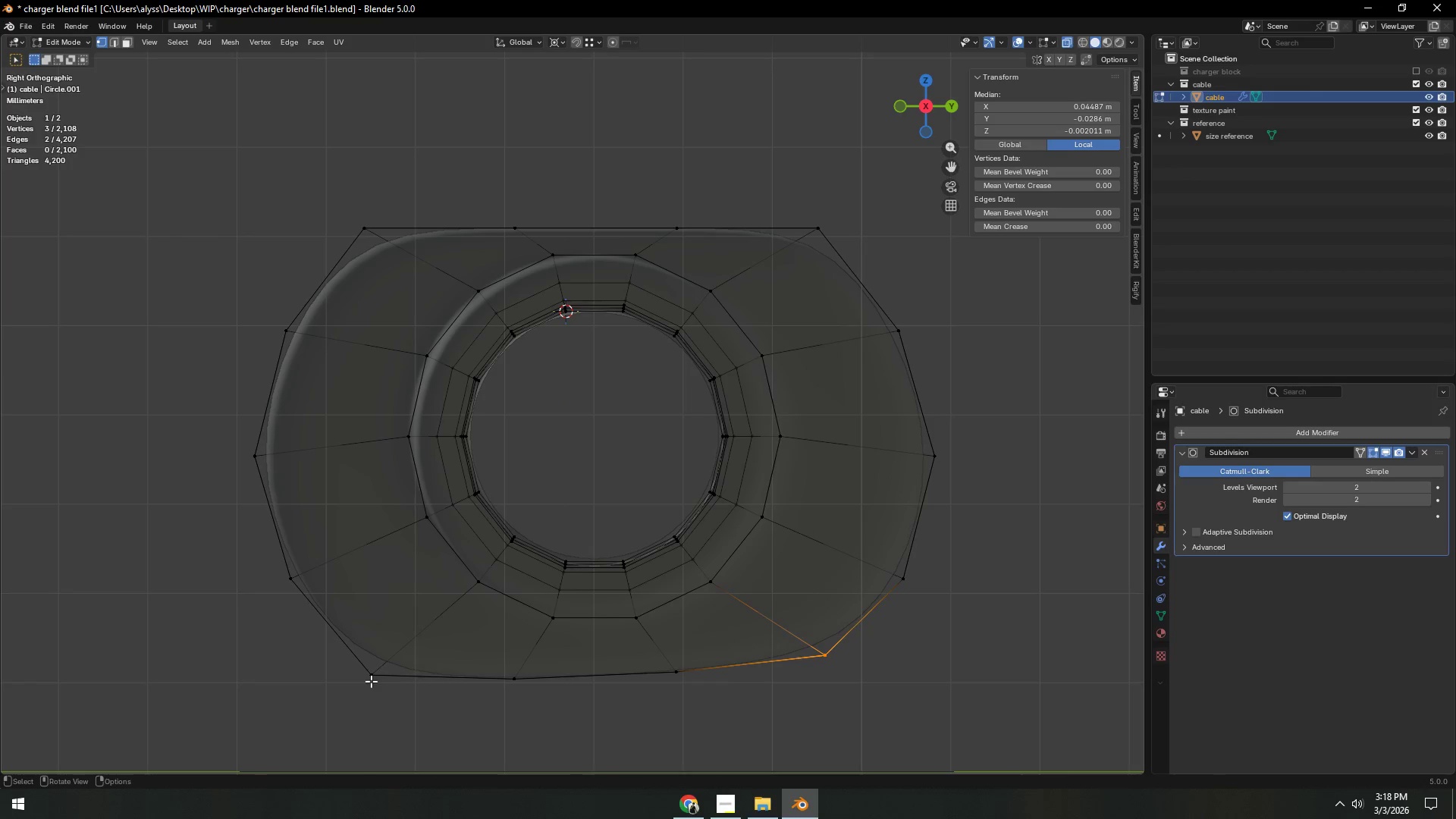 
type(gz)
 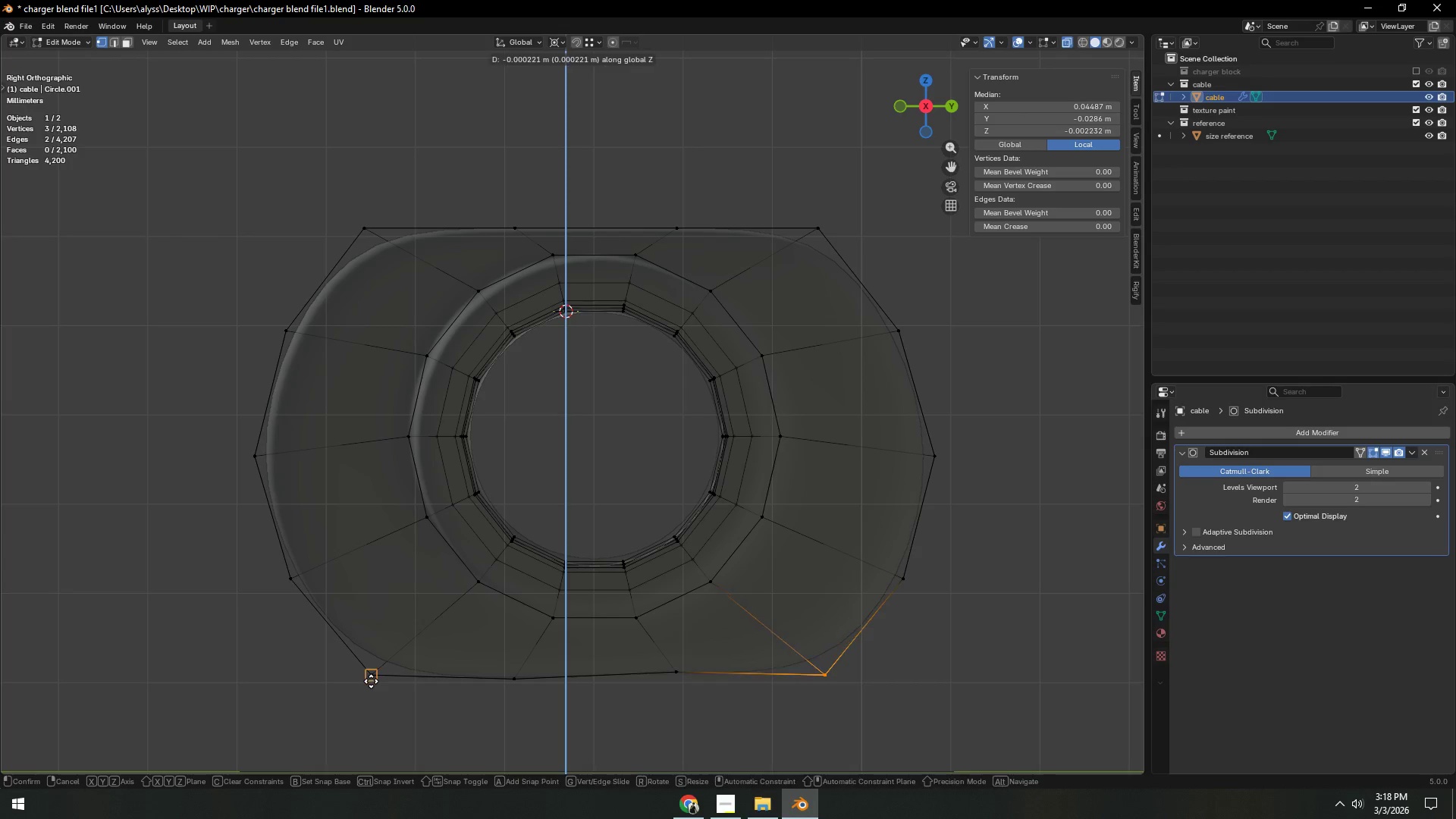 
hold_key(key=ControlLeft, duration=0.39)
left_click([371, 681])
 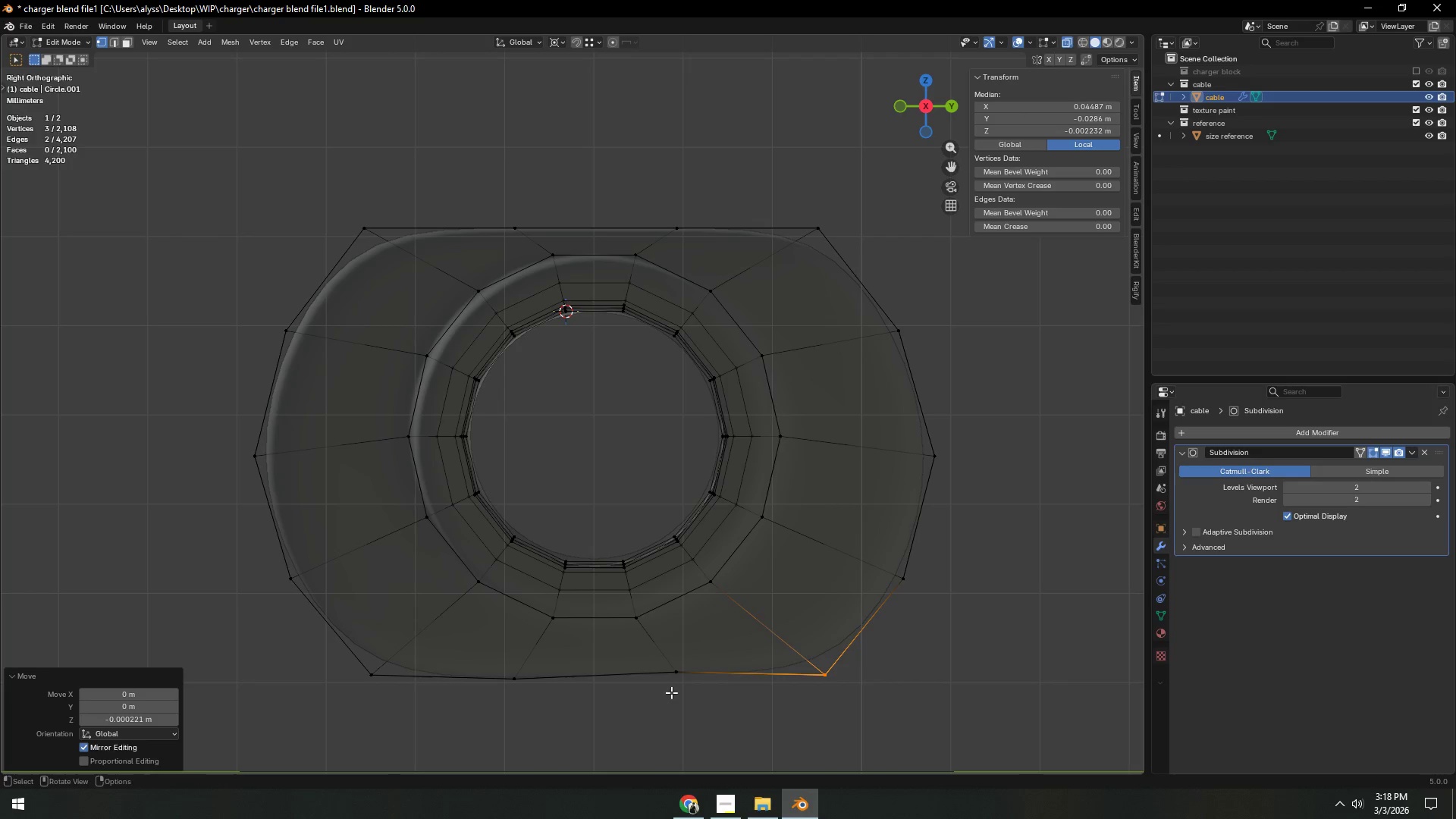 
left_click_drag(start_coordinate=[670, 654], to_coordinate=[708, 699])
 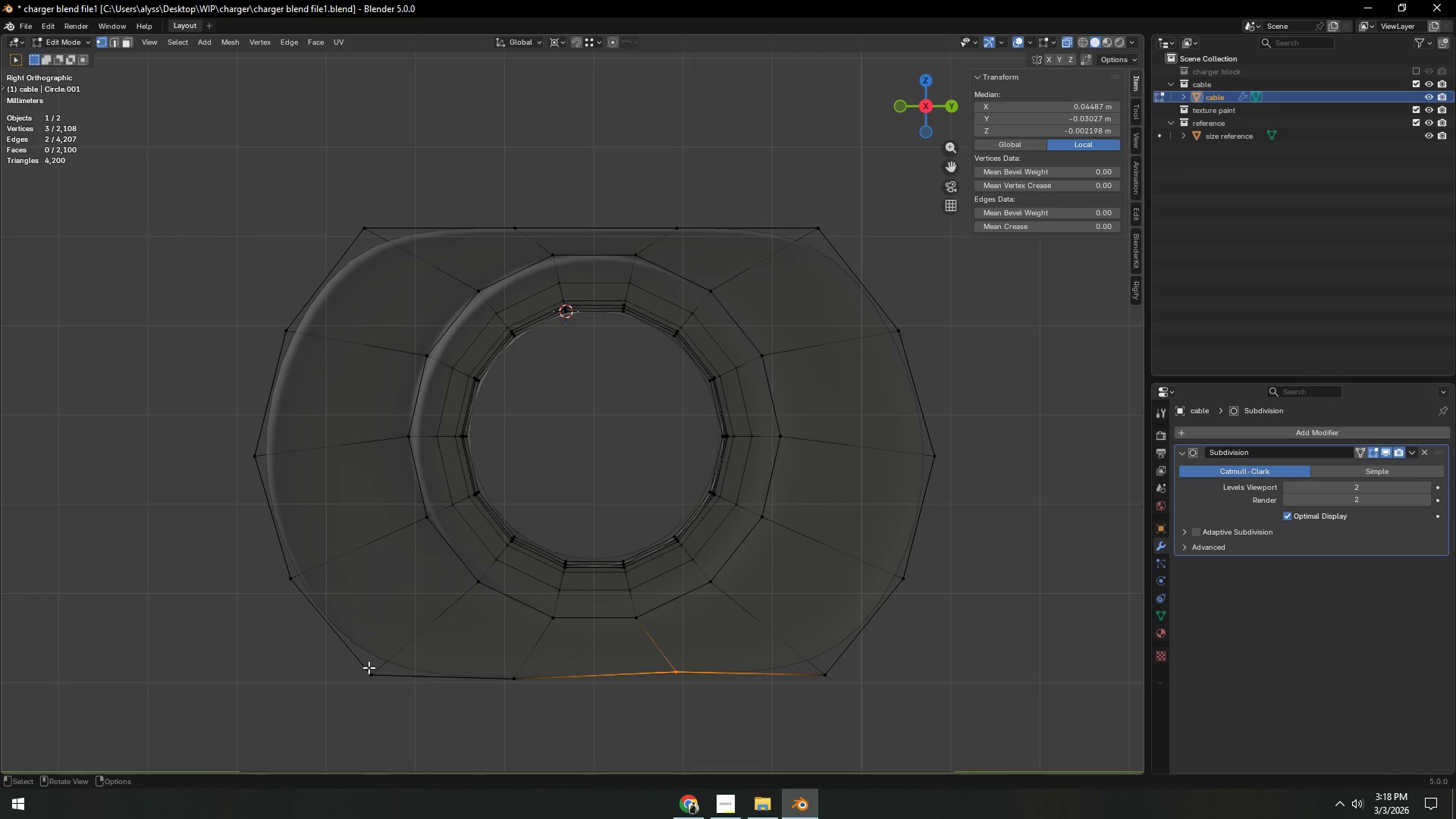 
type(gz)
 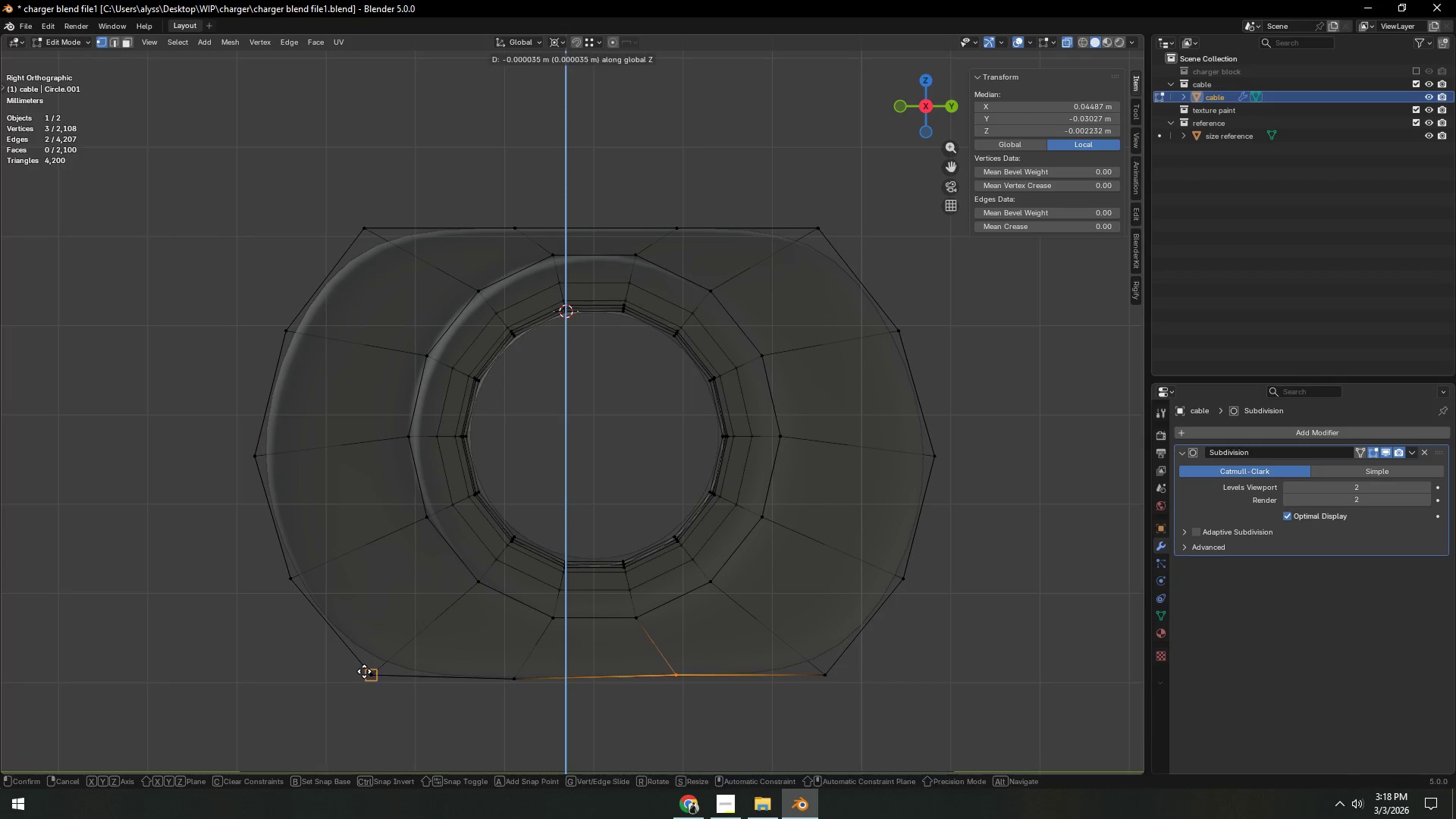 
hold_key(key=ControlLeft, duration=0.39)
left_click([364, 671])
 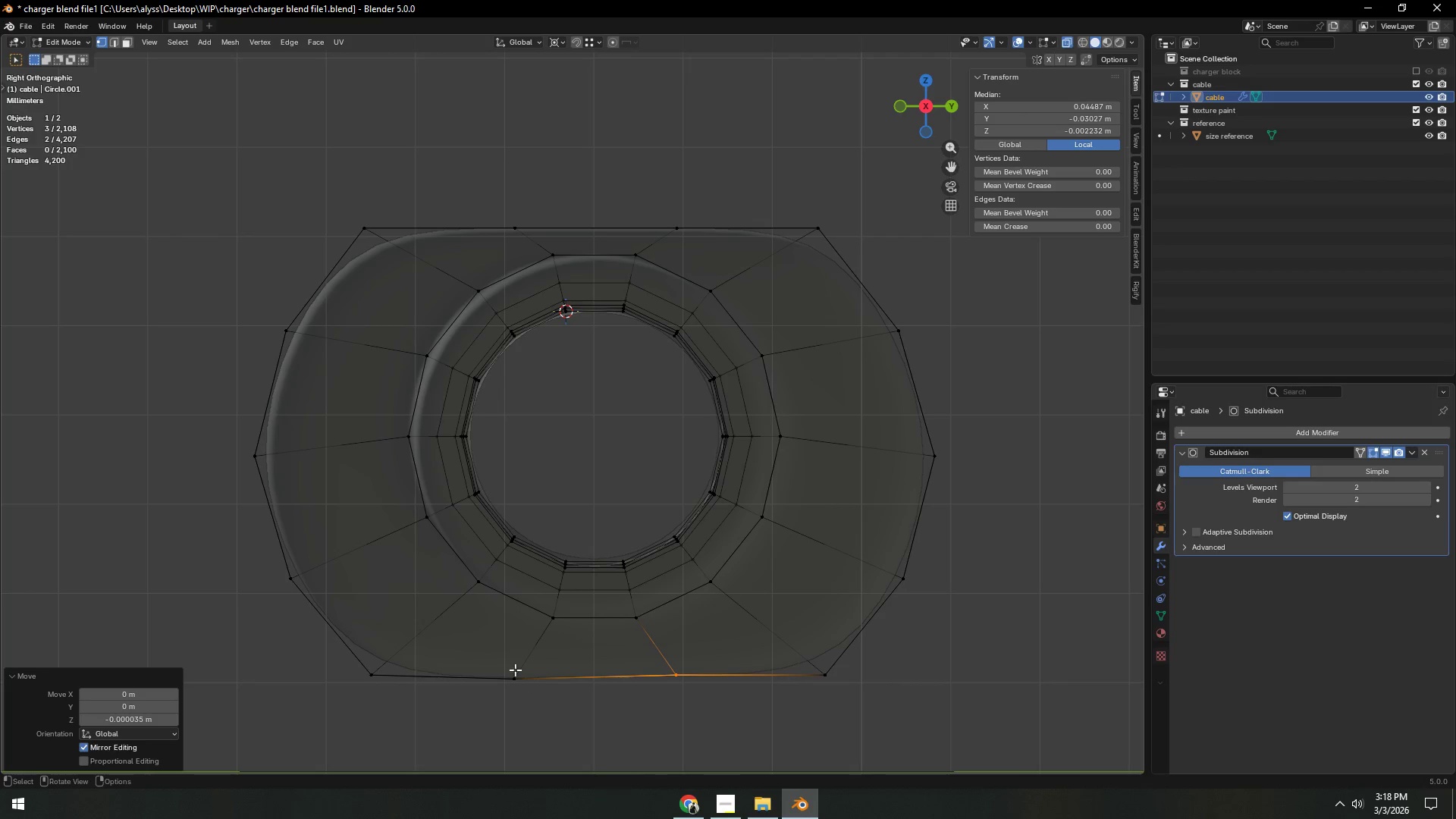 
left_click_drag(start_coordinate=[488, 657], to_coordinate=[567, 710])
 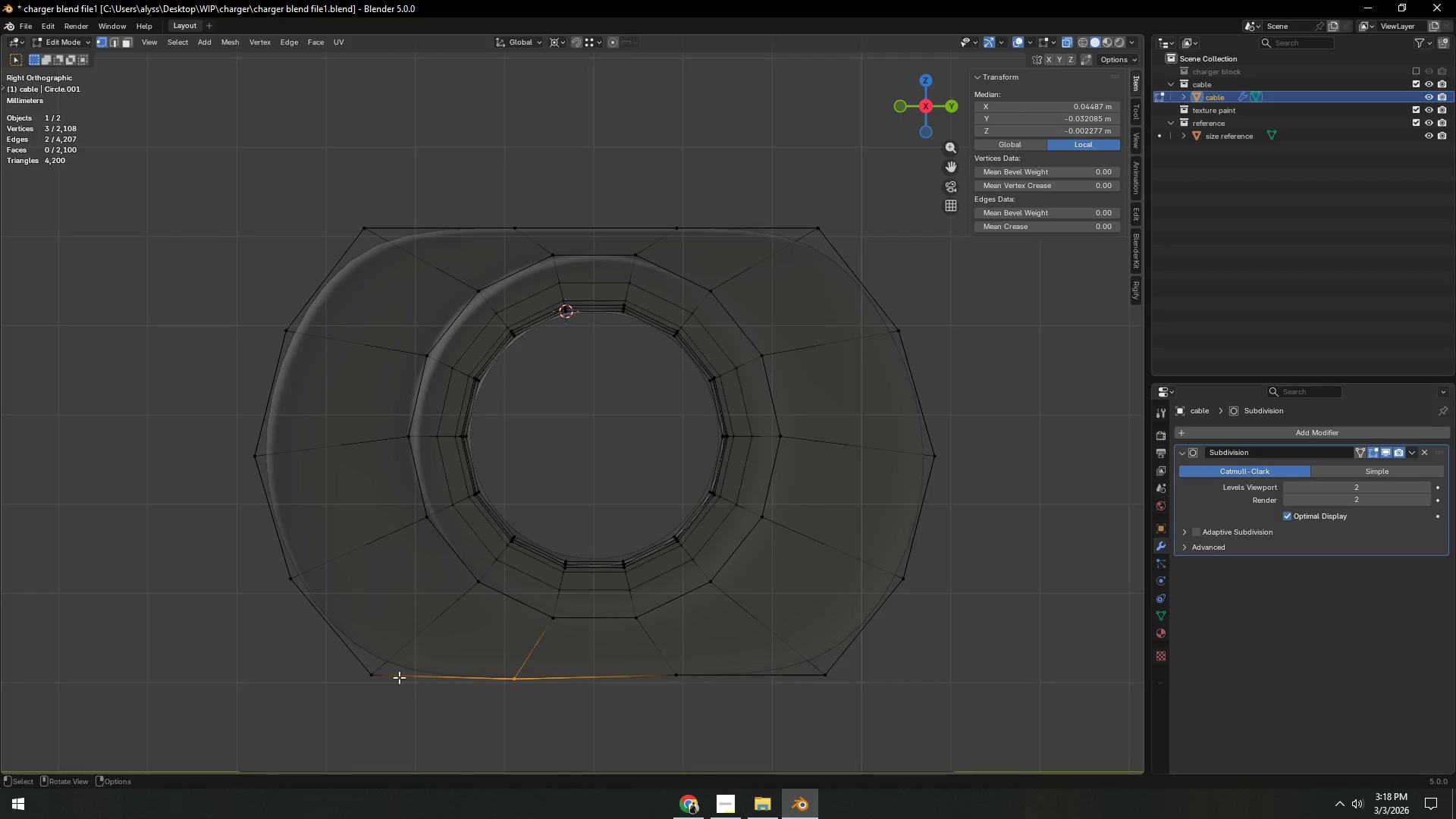 
type(gz)
 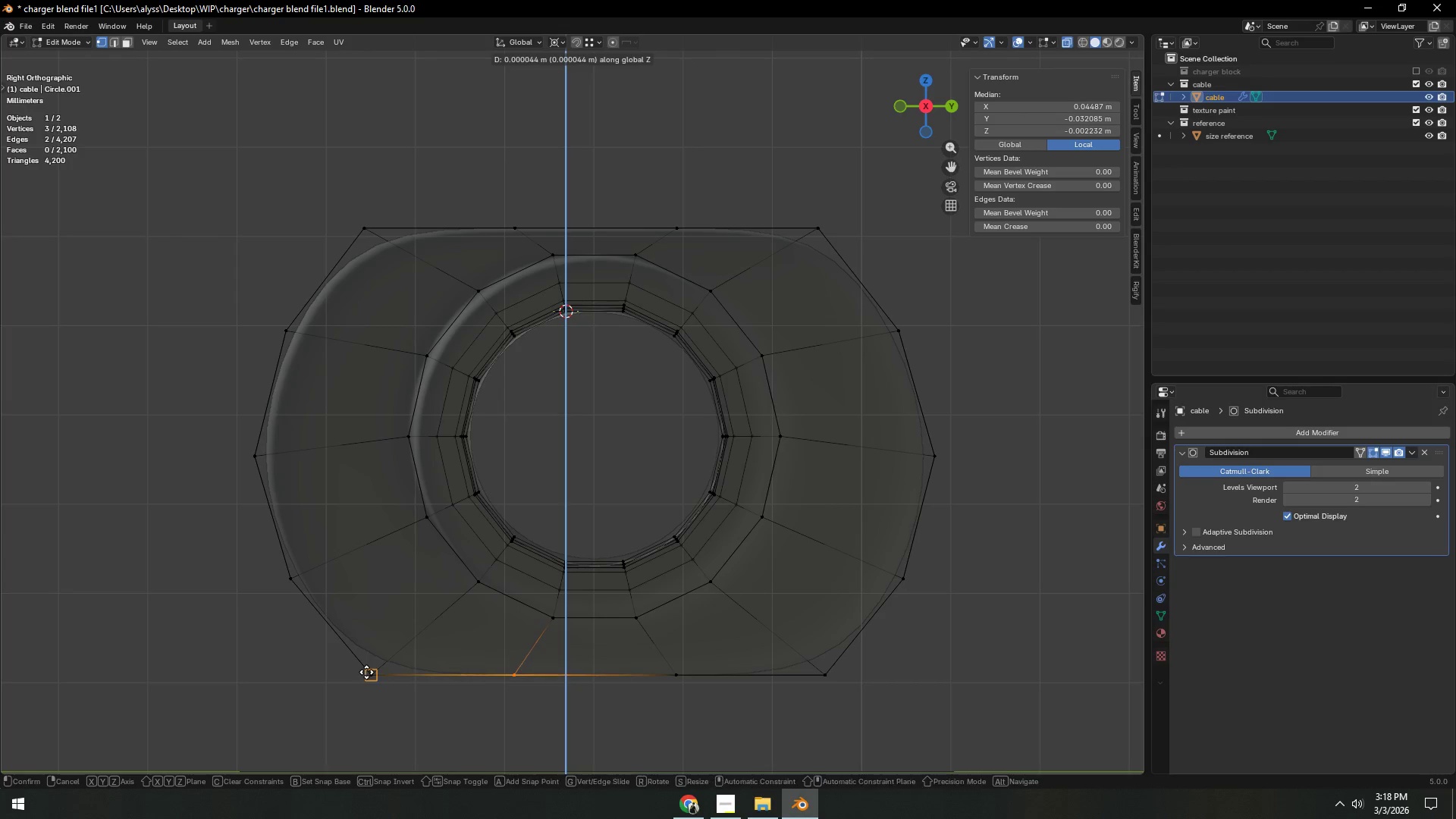 
hold_key(key=ControlLeft, duration=0.88)
left_click([366, 672])
 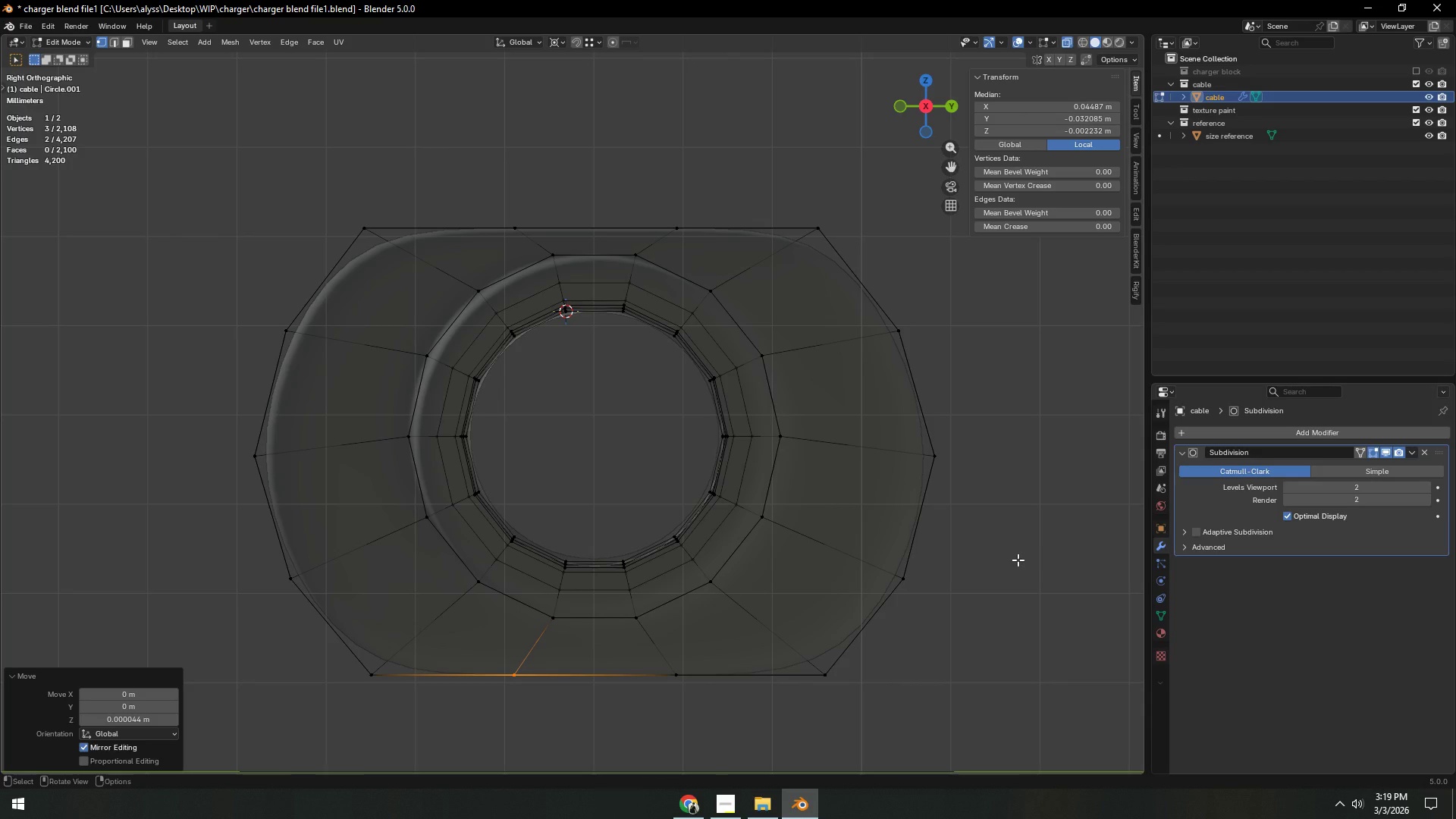 
left_click([1018, 560])
 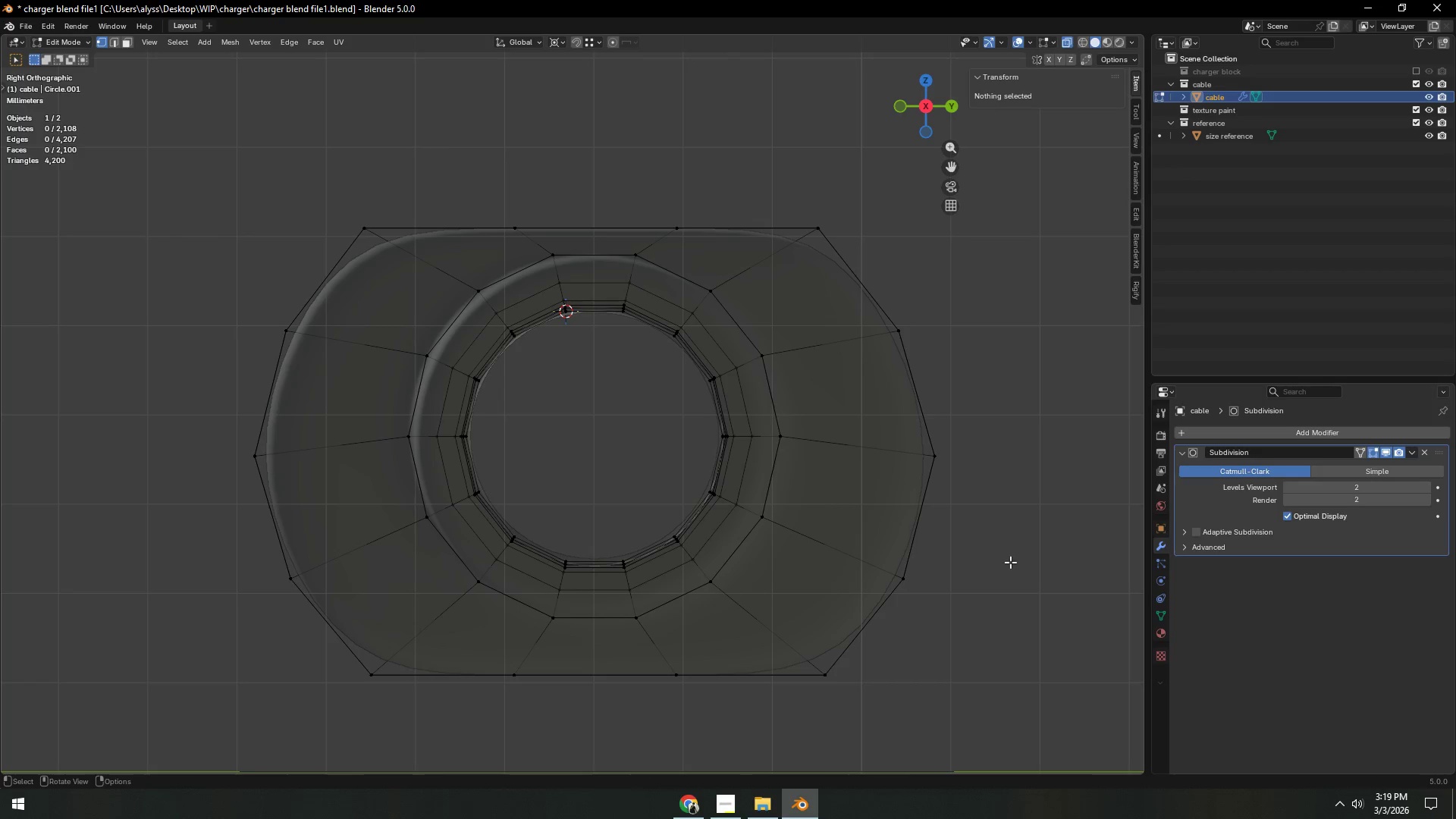 
key(Tab)
 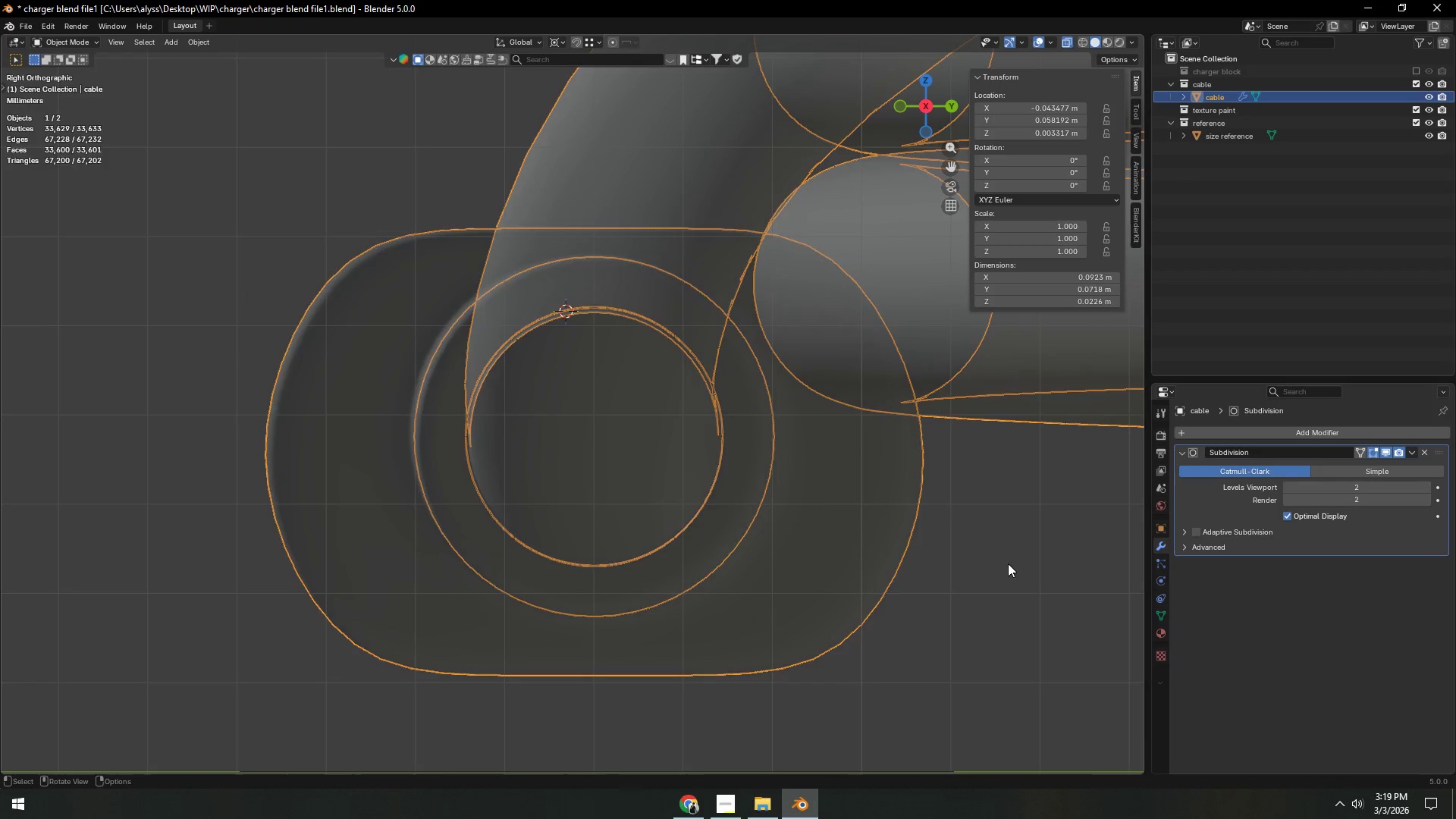 
left_click([1007, 564])
 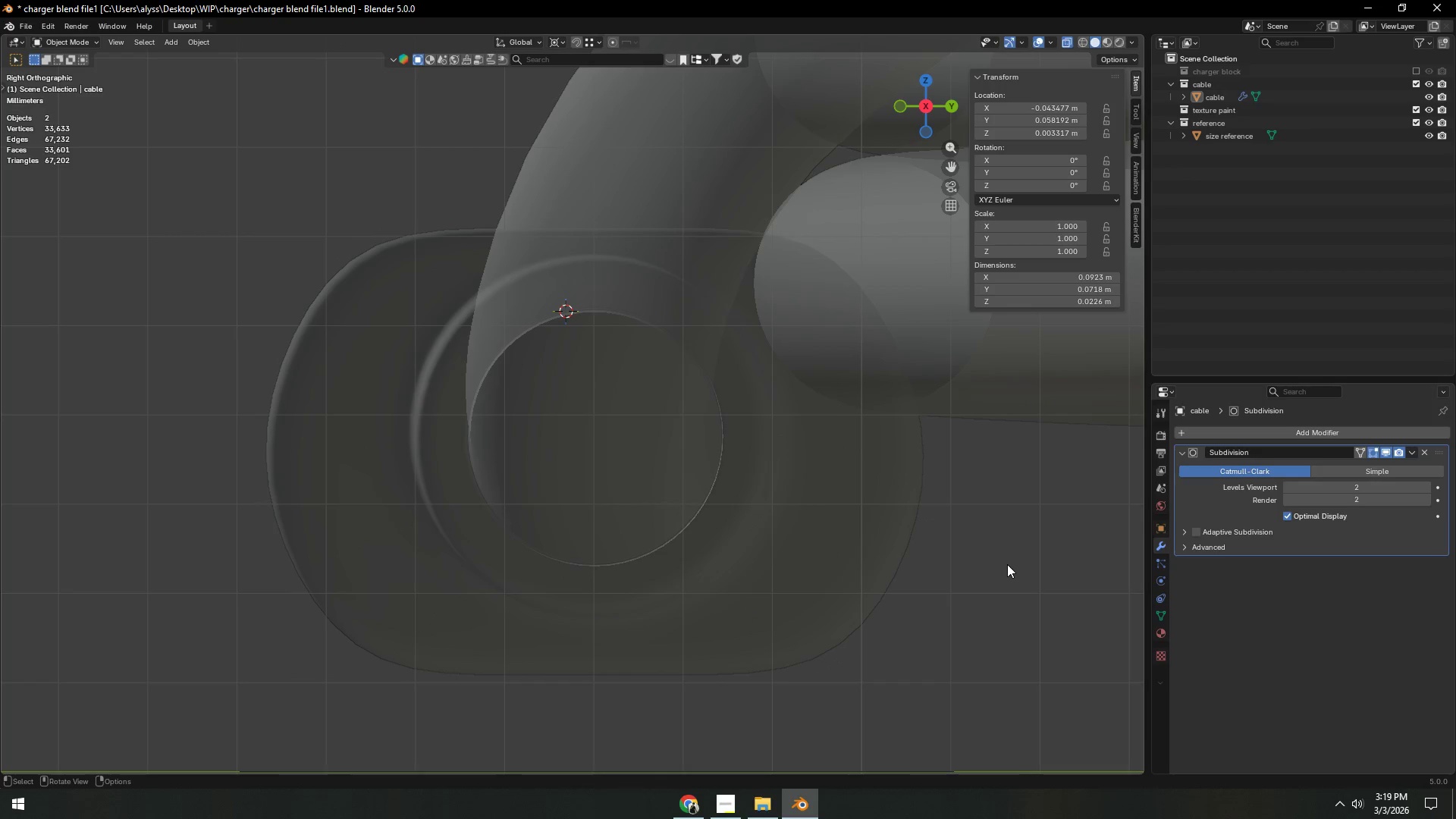 
key(Control+ControlLeft)
 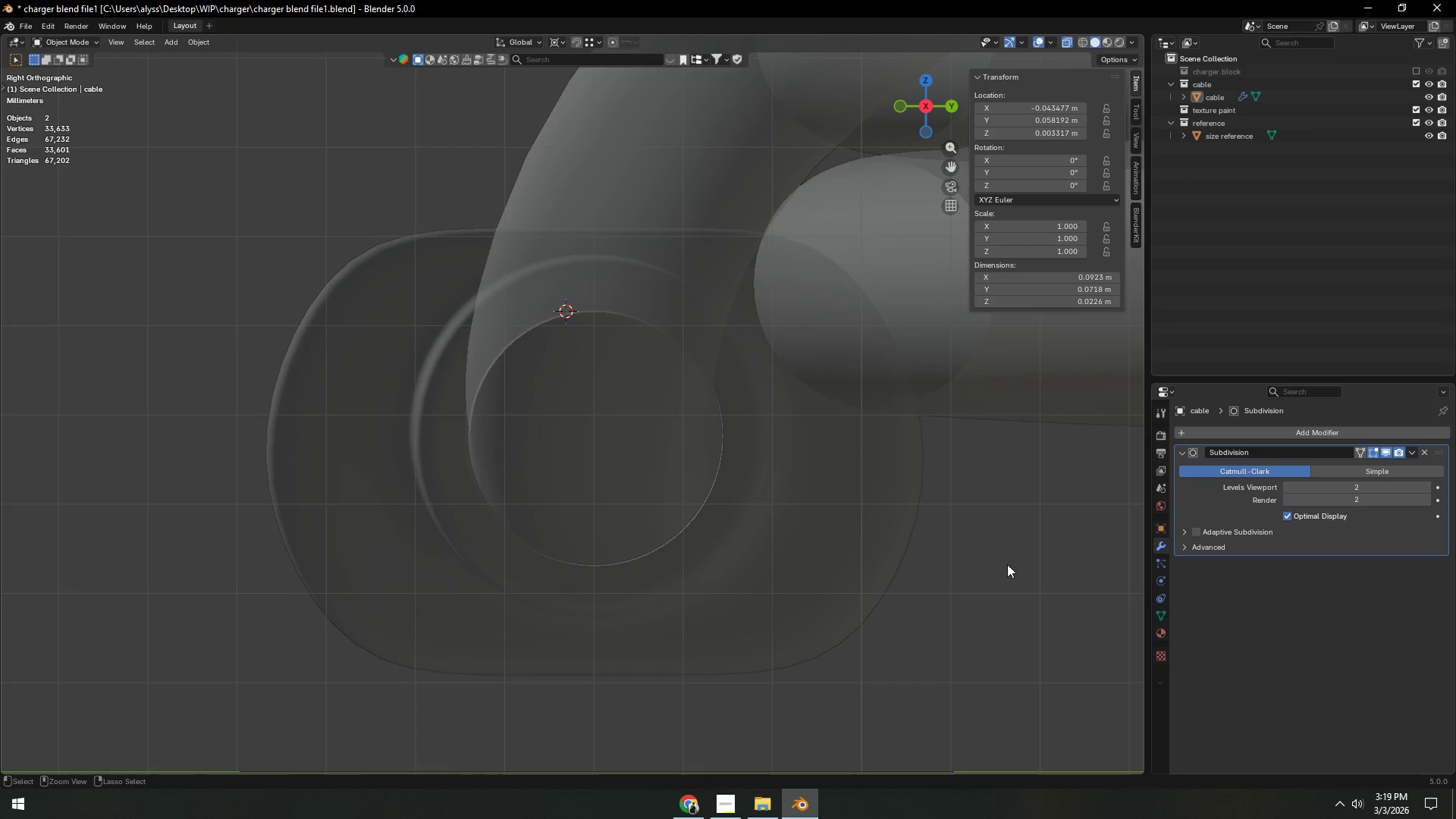 
key(Control+S)
 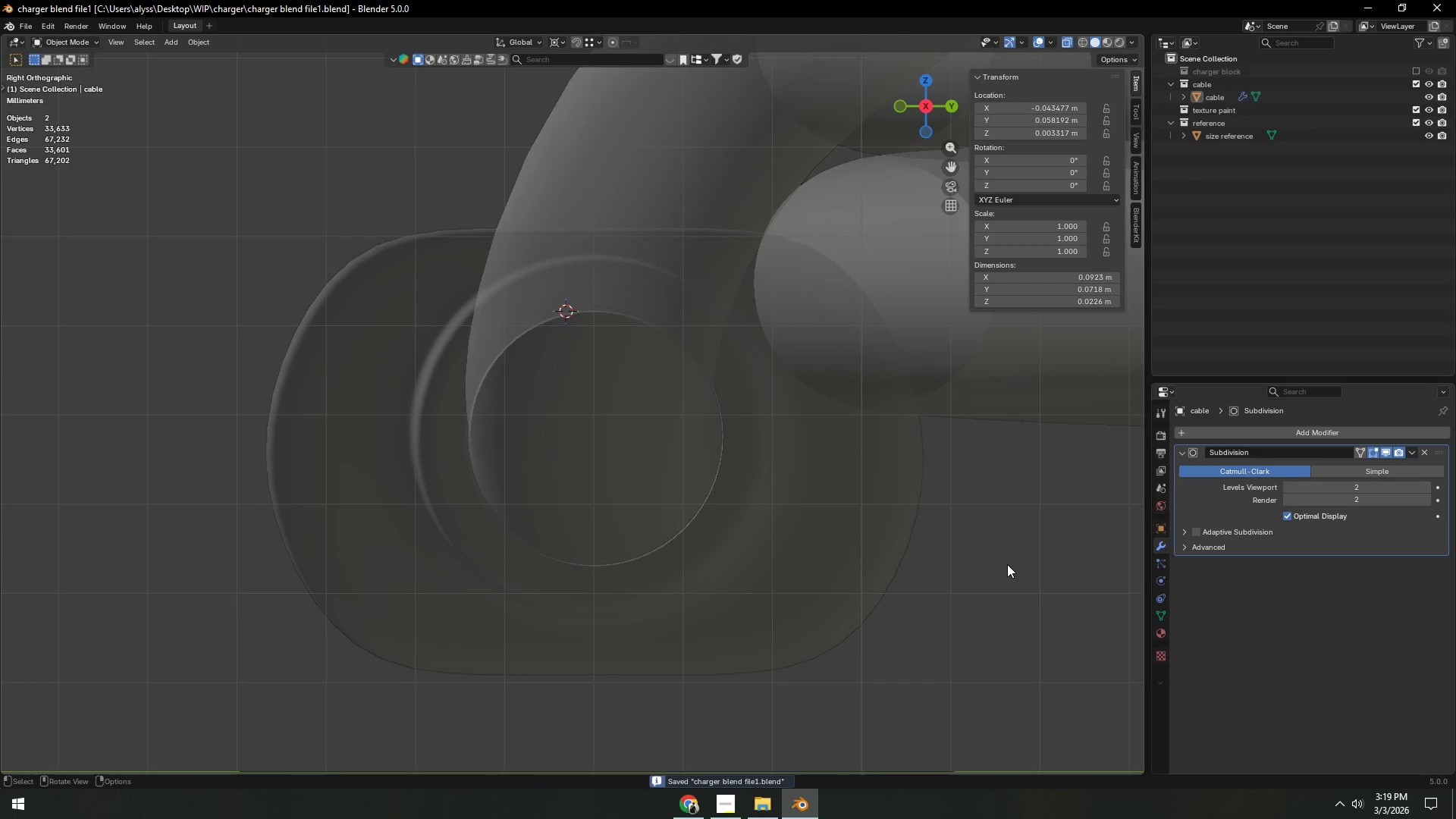 
scroll: coordinate [1003, 566], scroll_direction: down, amount: 3.0
 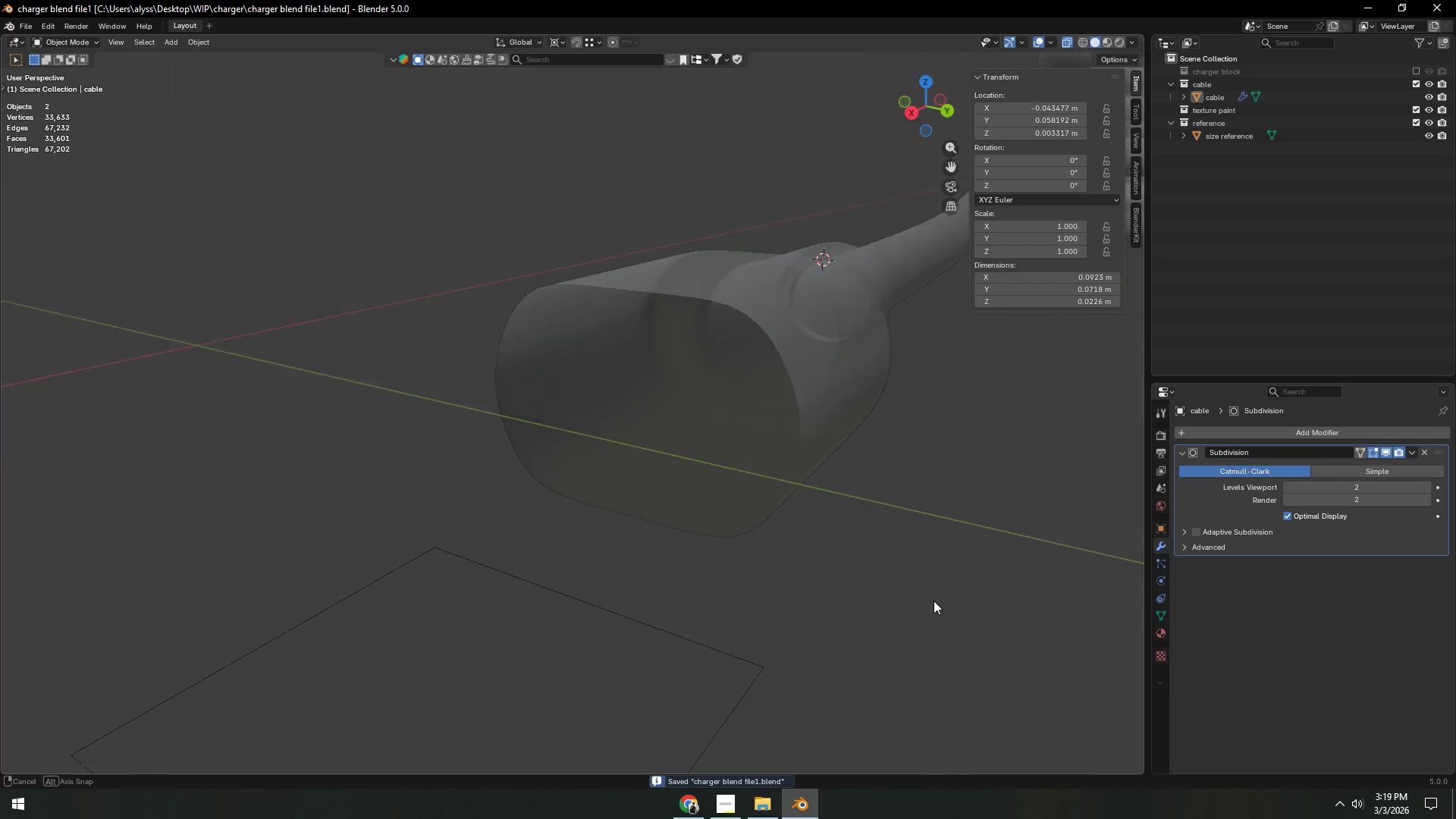 
key(Alt+Z)
 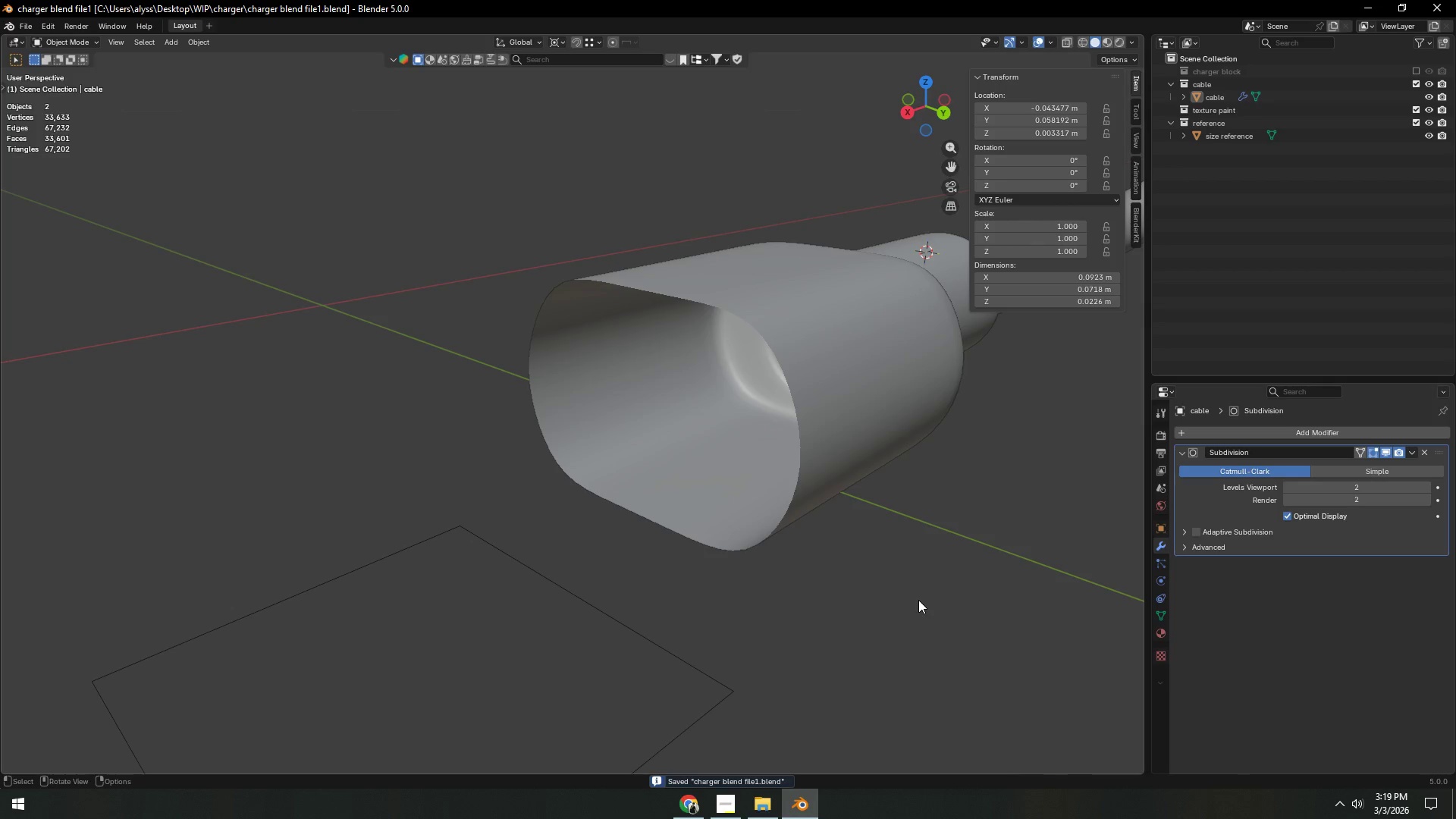 
left_click([918, 597])
 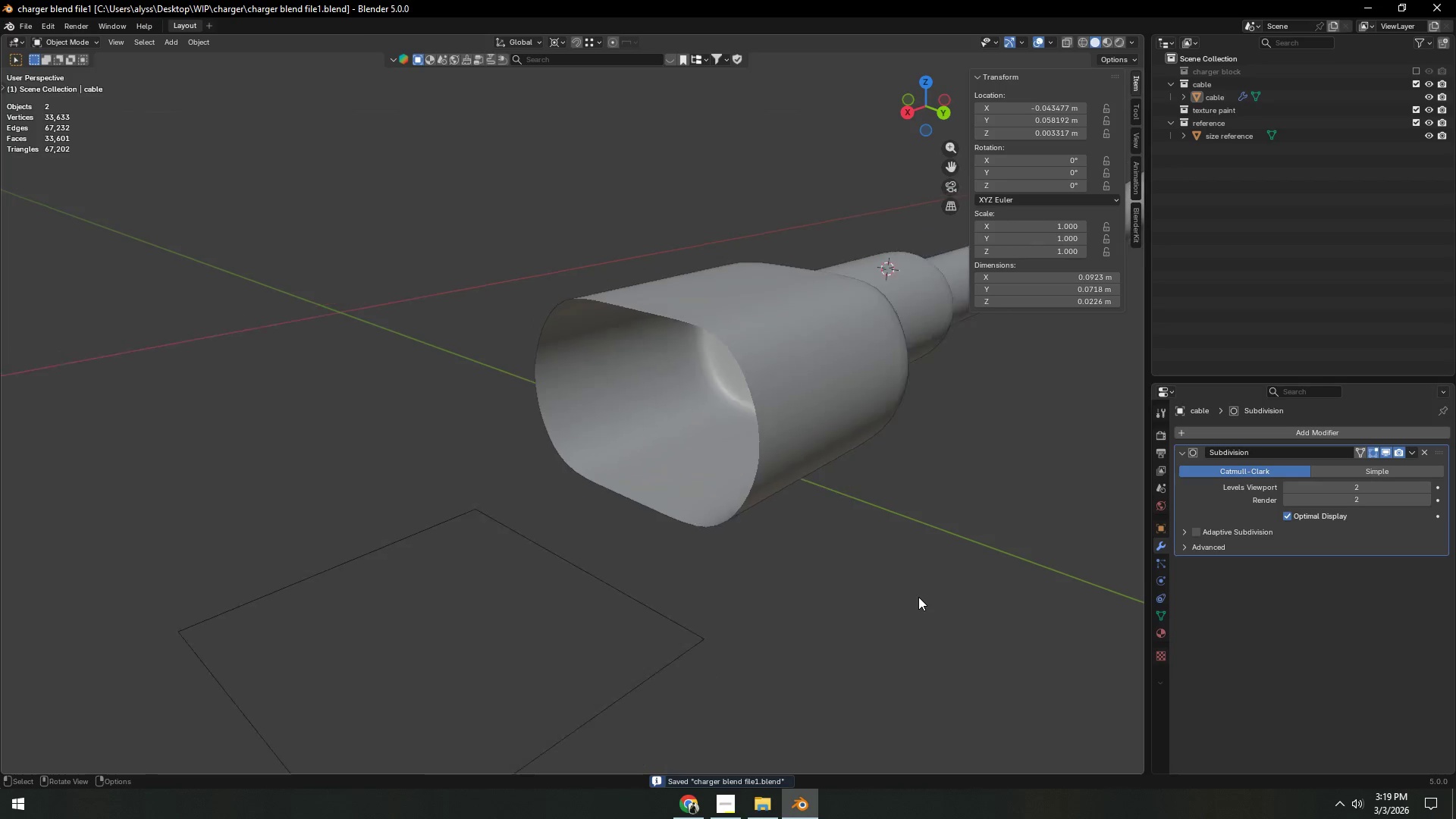 
scroll: coordinate [918, 597], scroll_direction: down, amount: 3.0
 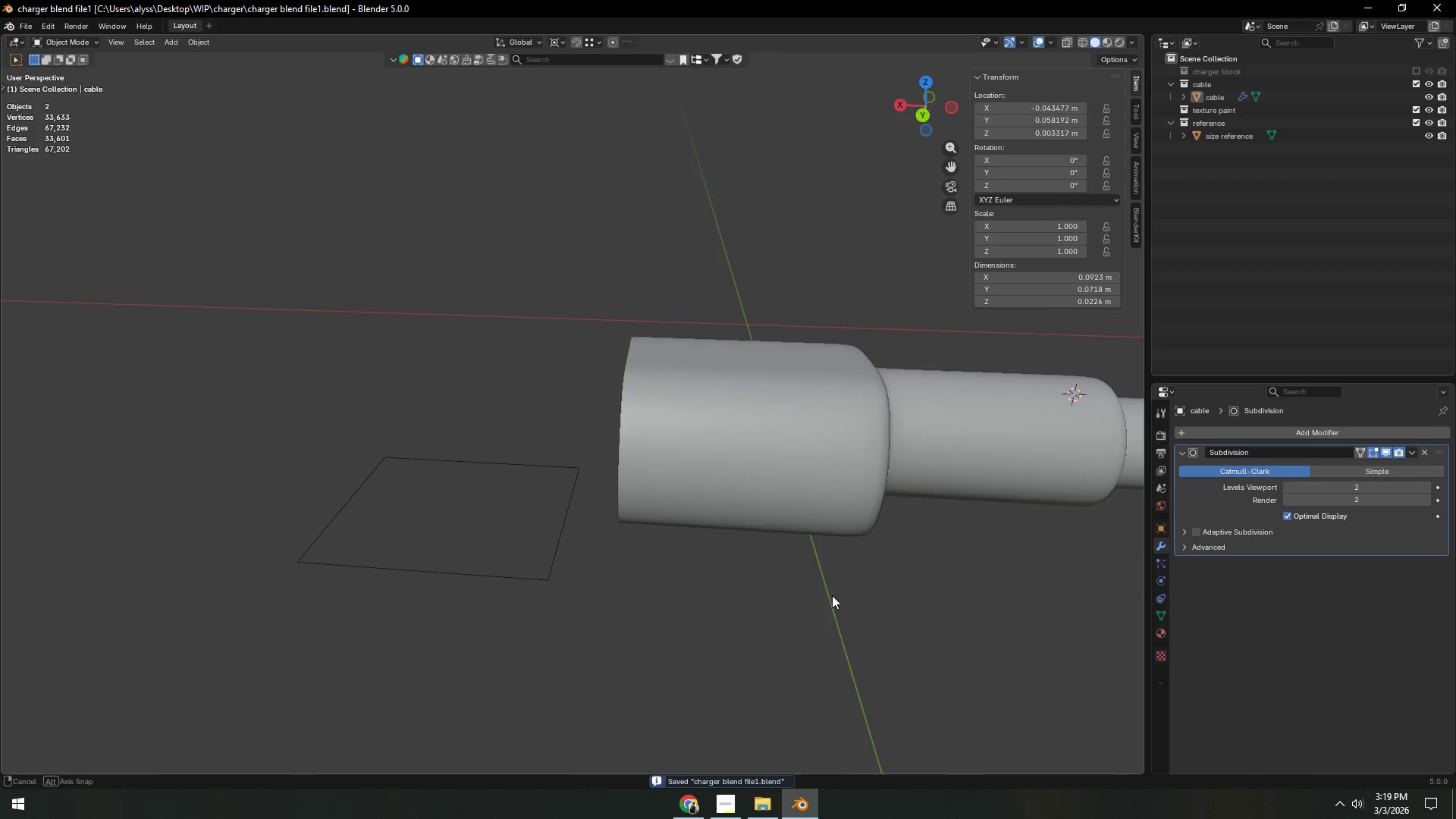 
key(Control+S)
 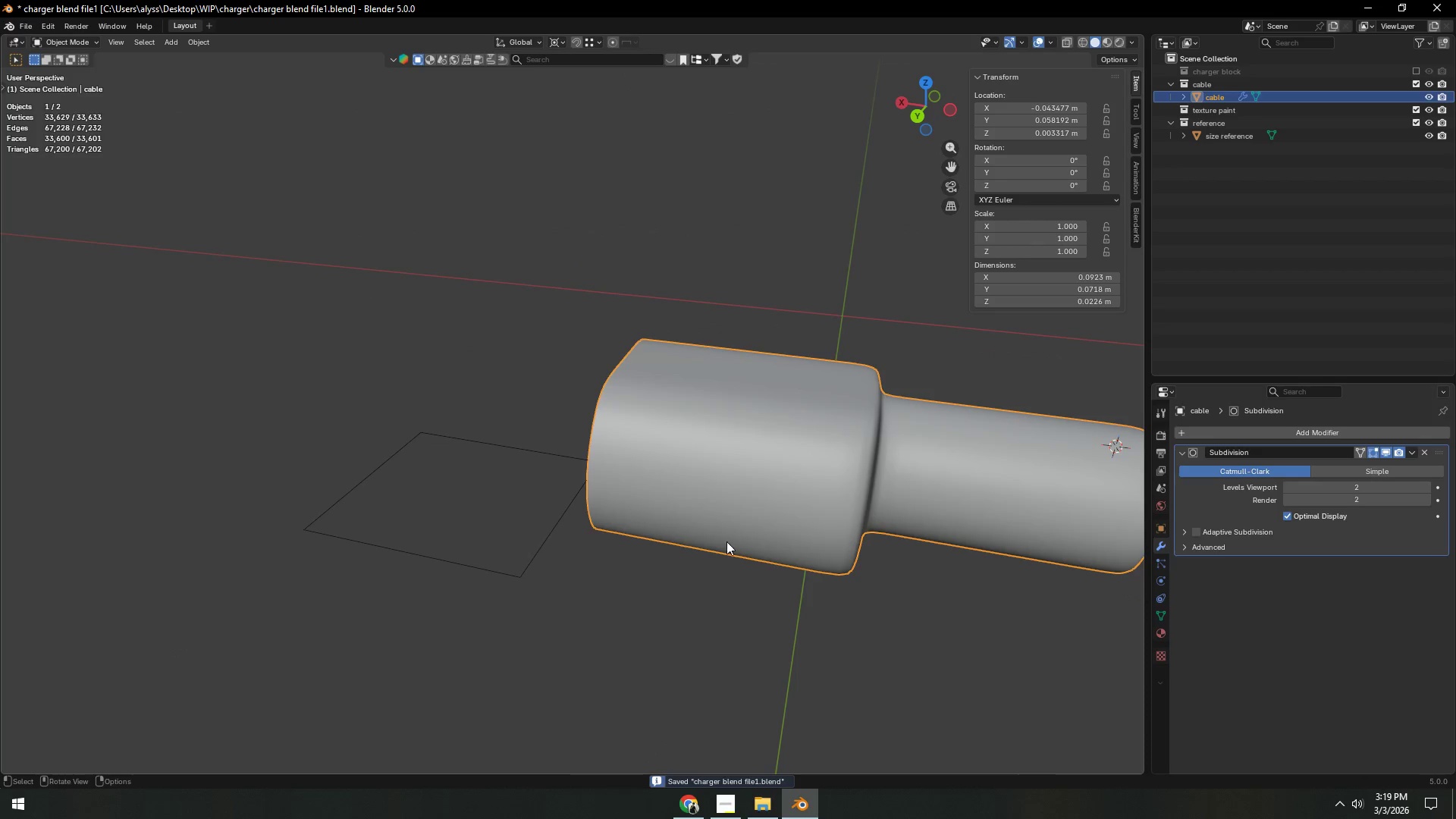 
key(Backquote)
 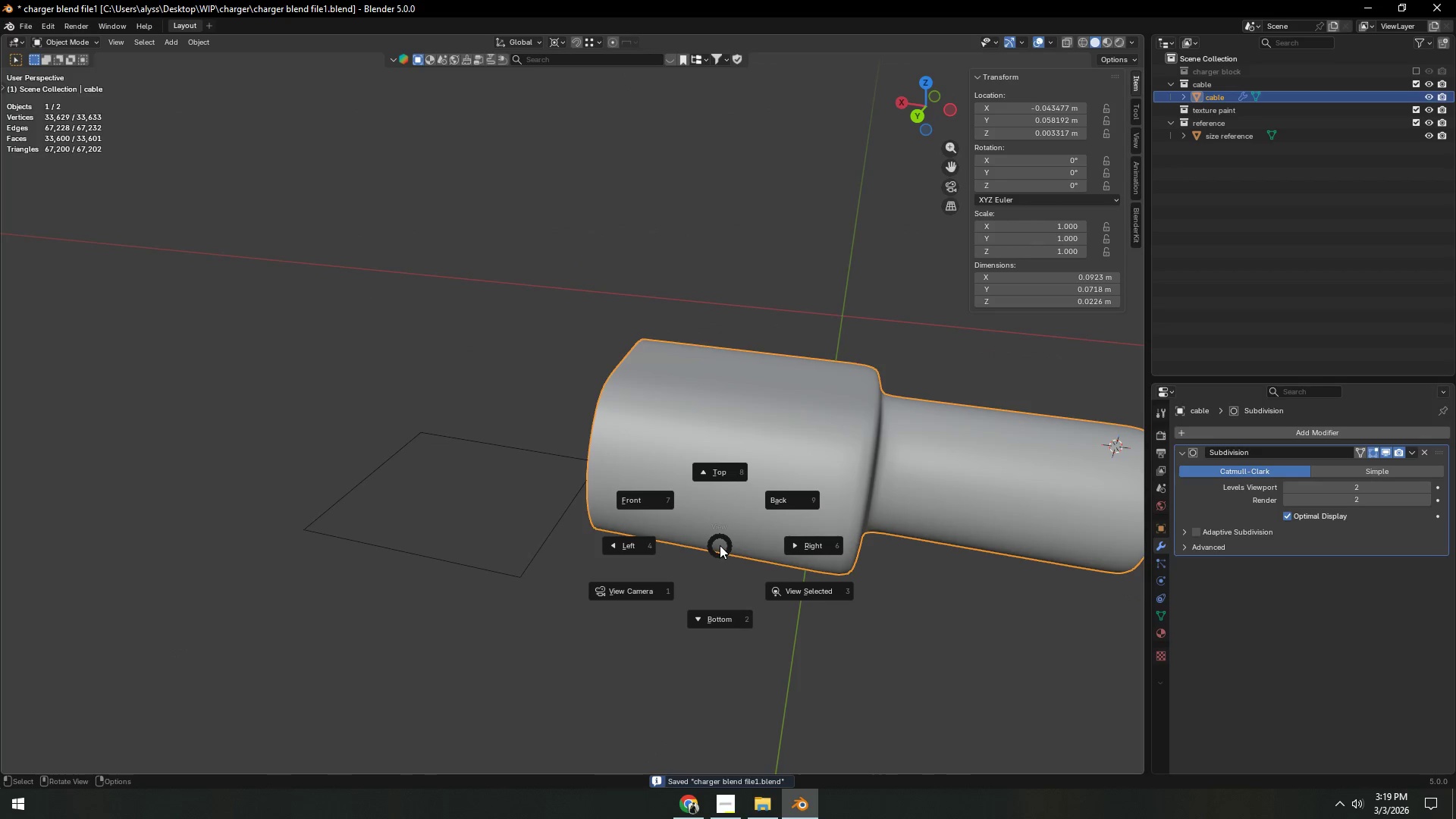 
right_click([720, 546])
 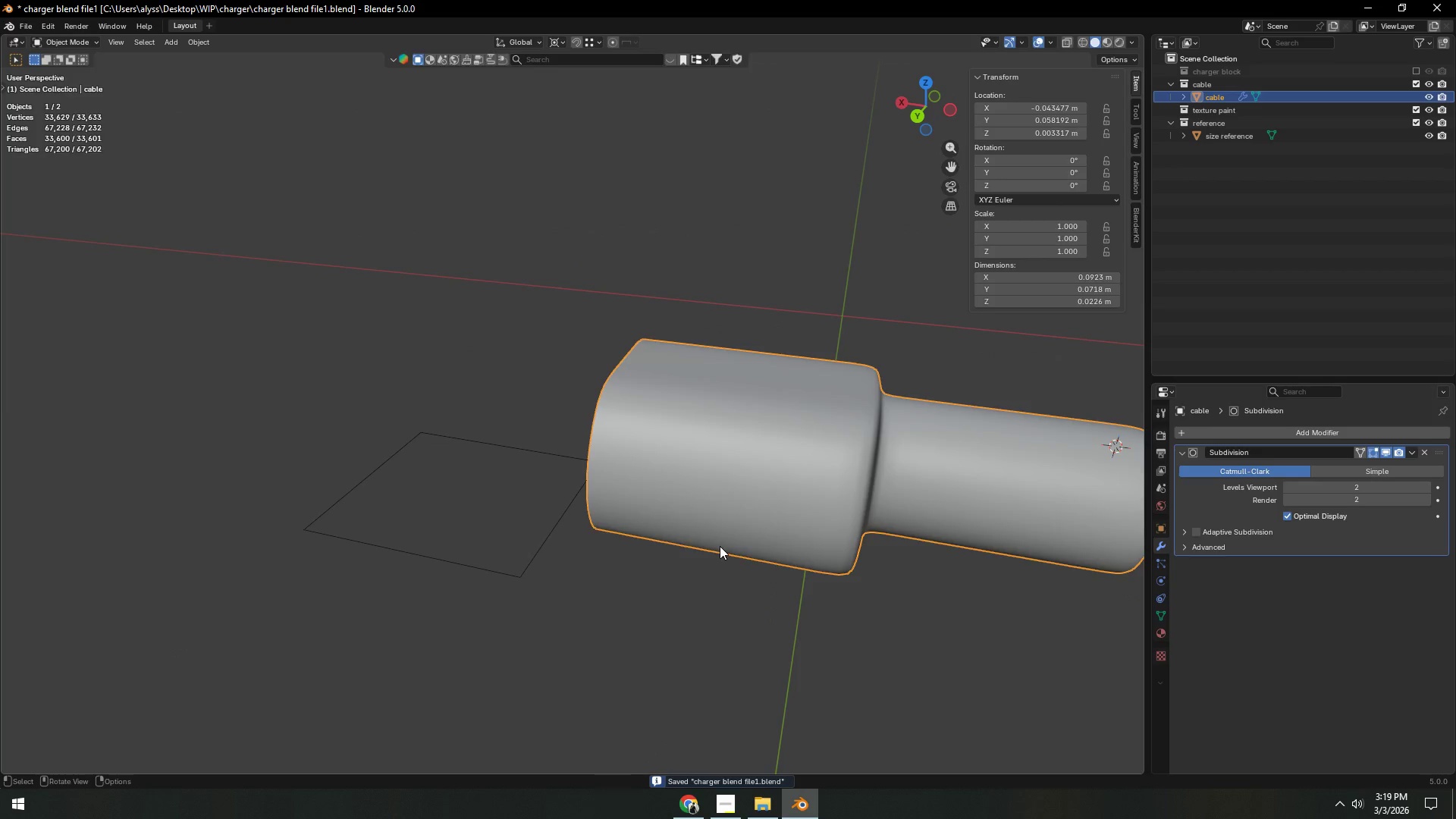 
key(Tab)
 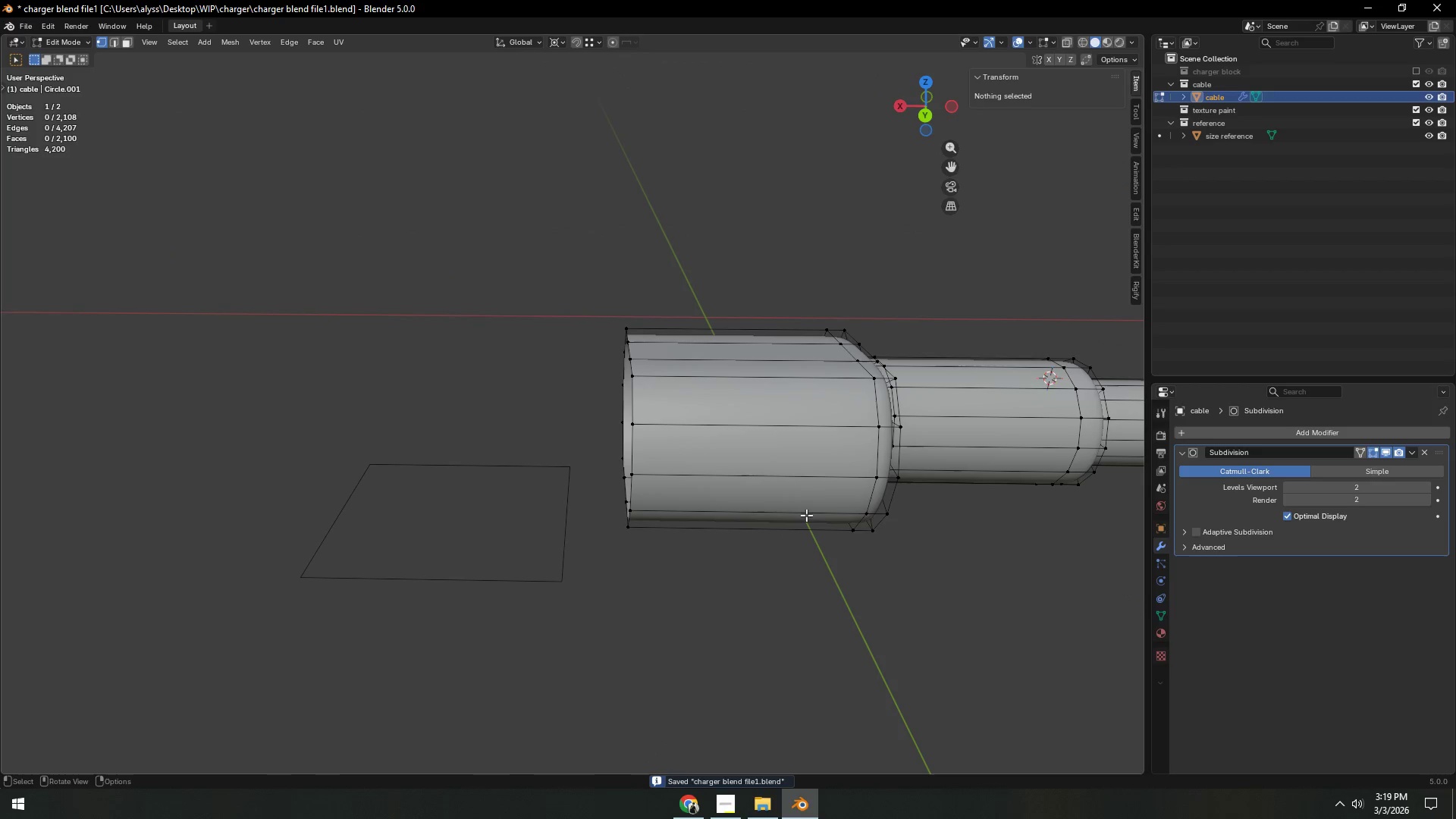 
key(3)
 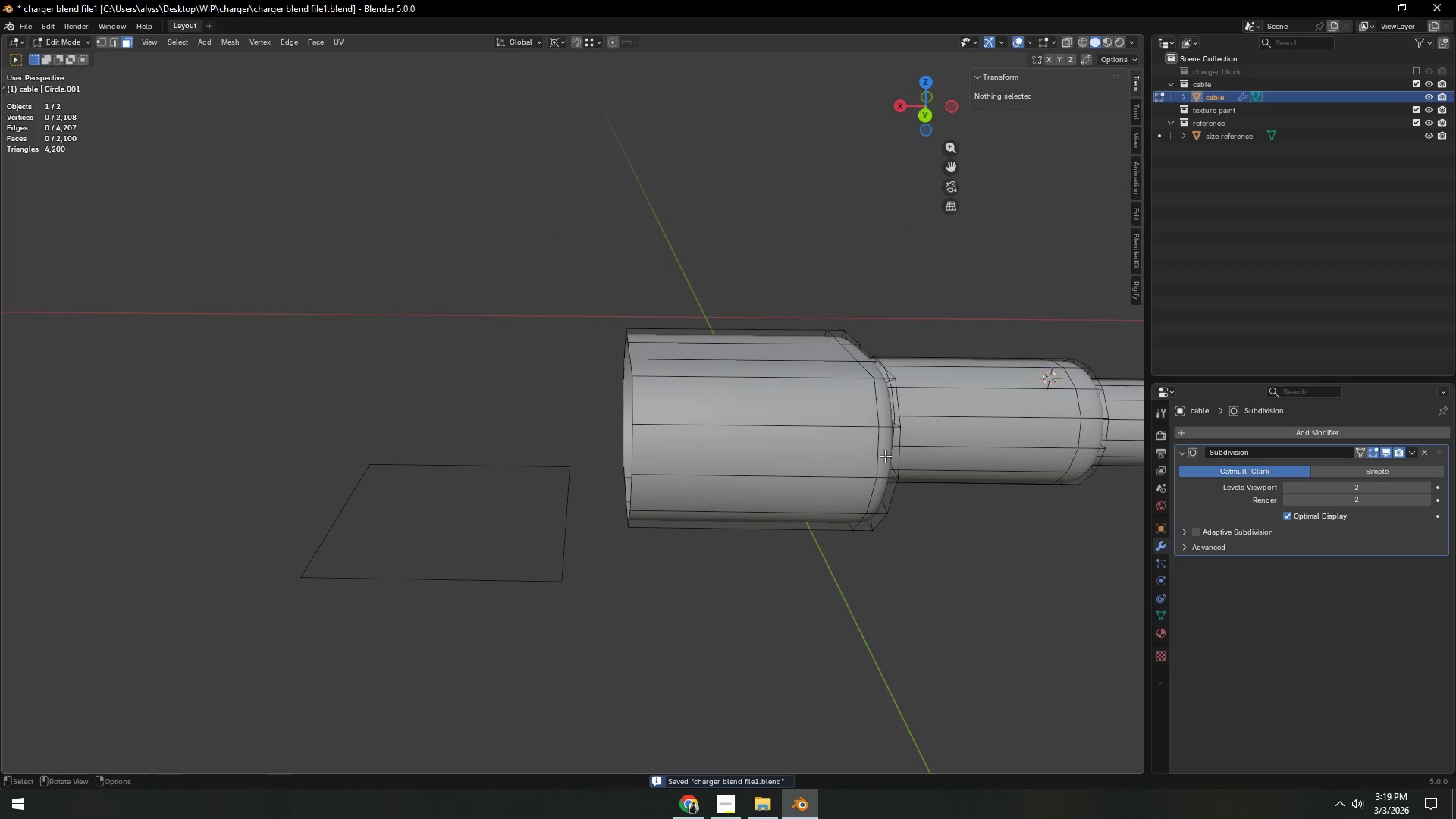 
left_click([887, 453])
 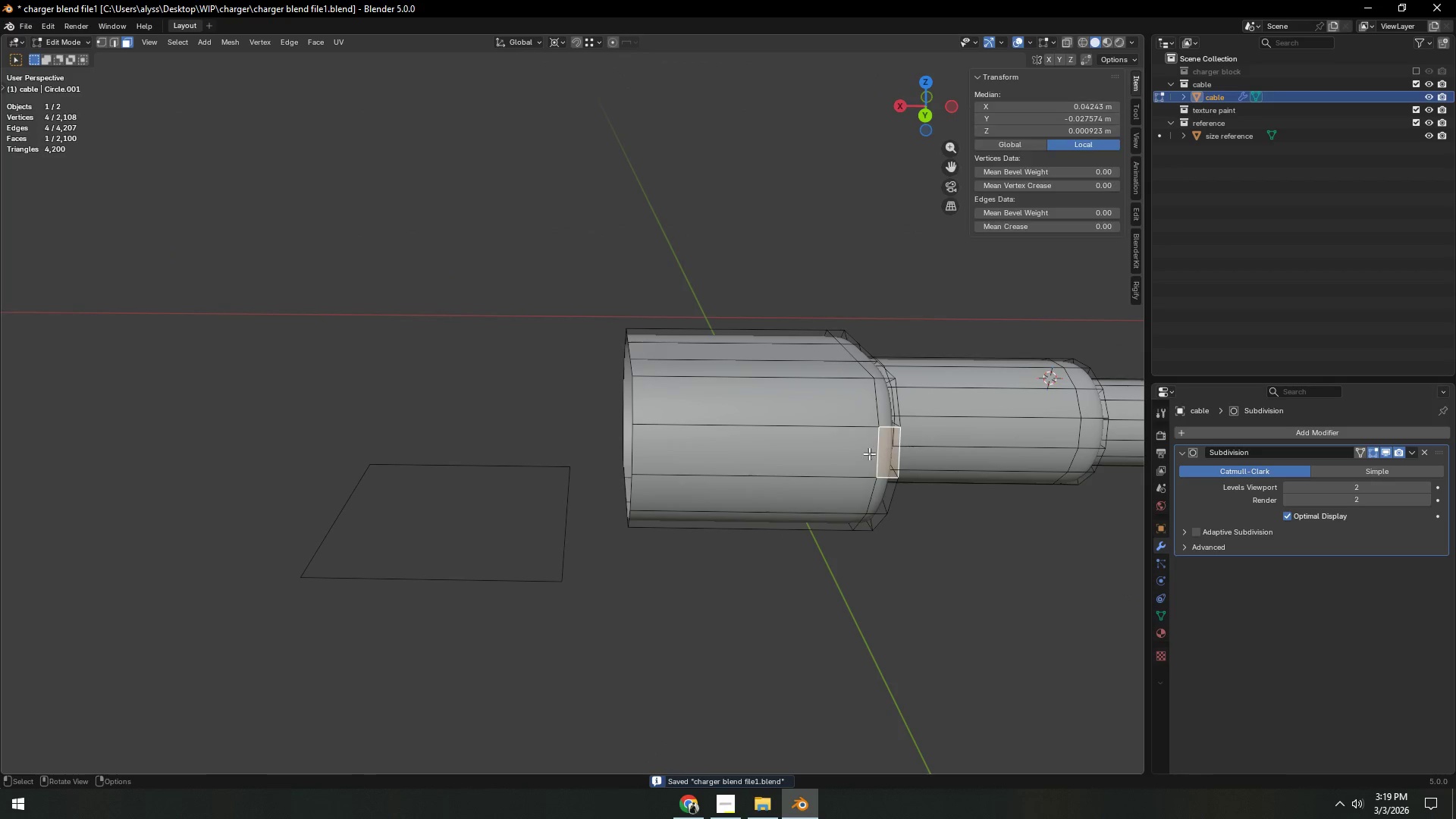 
hold_key(key=ShiftLeft, duration=1.0)
double_click([821, 456])
 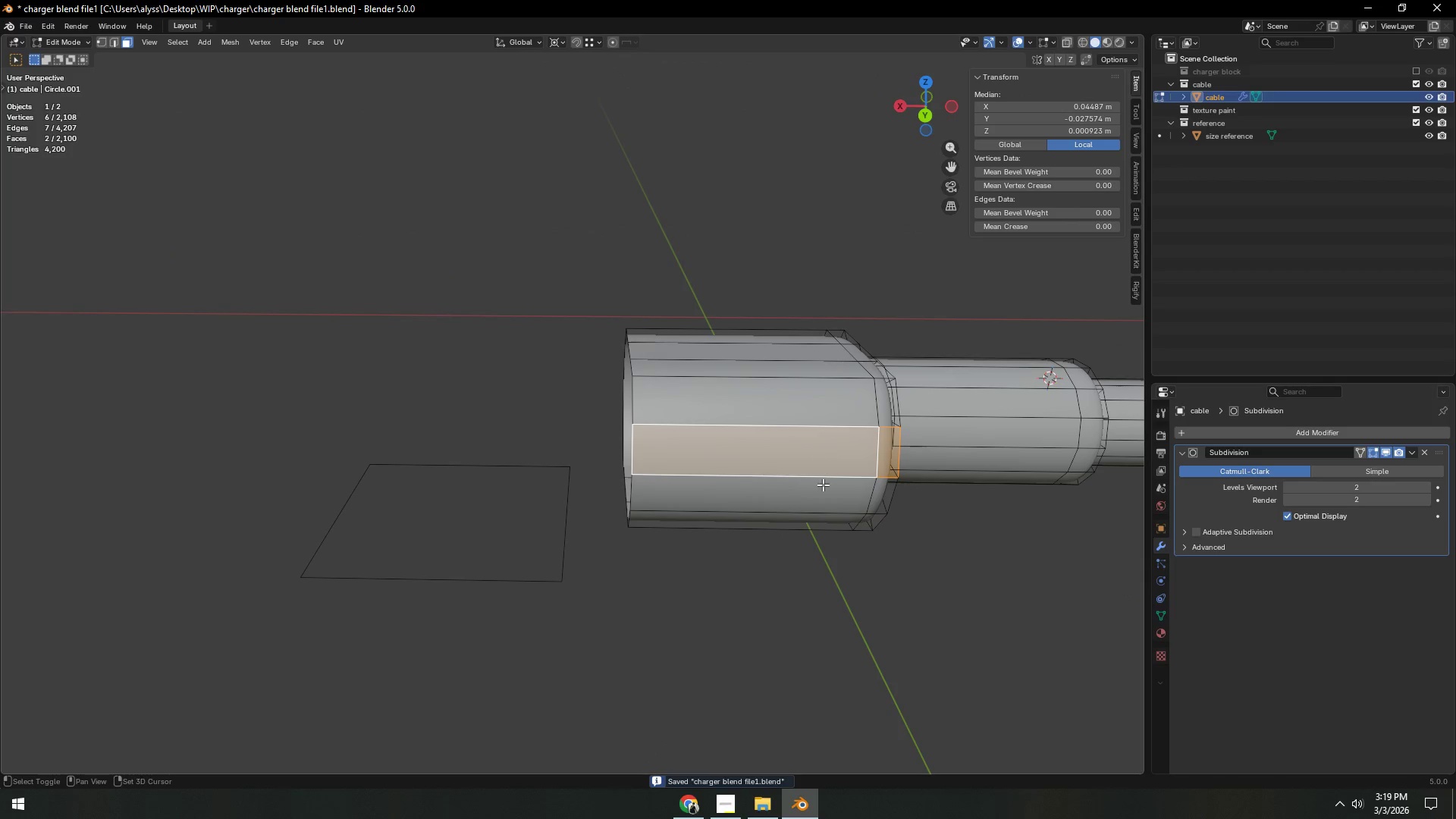 
triple_click([820, 487])
 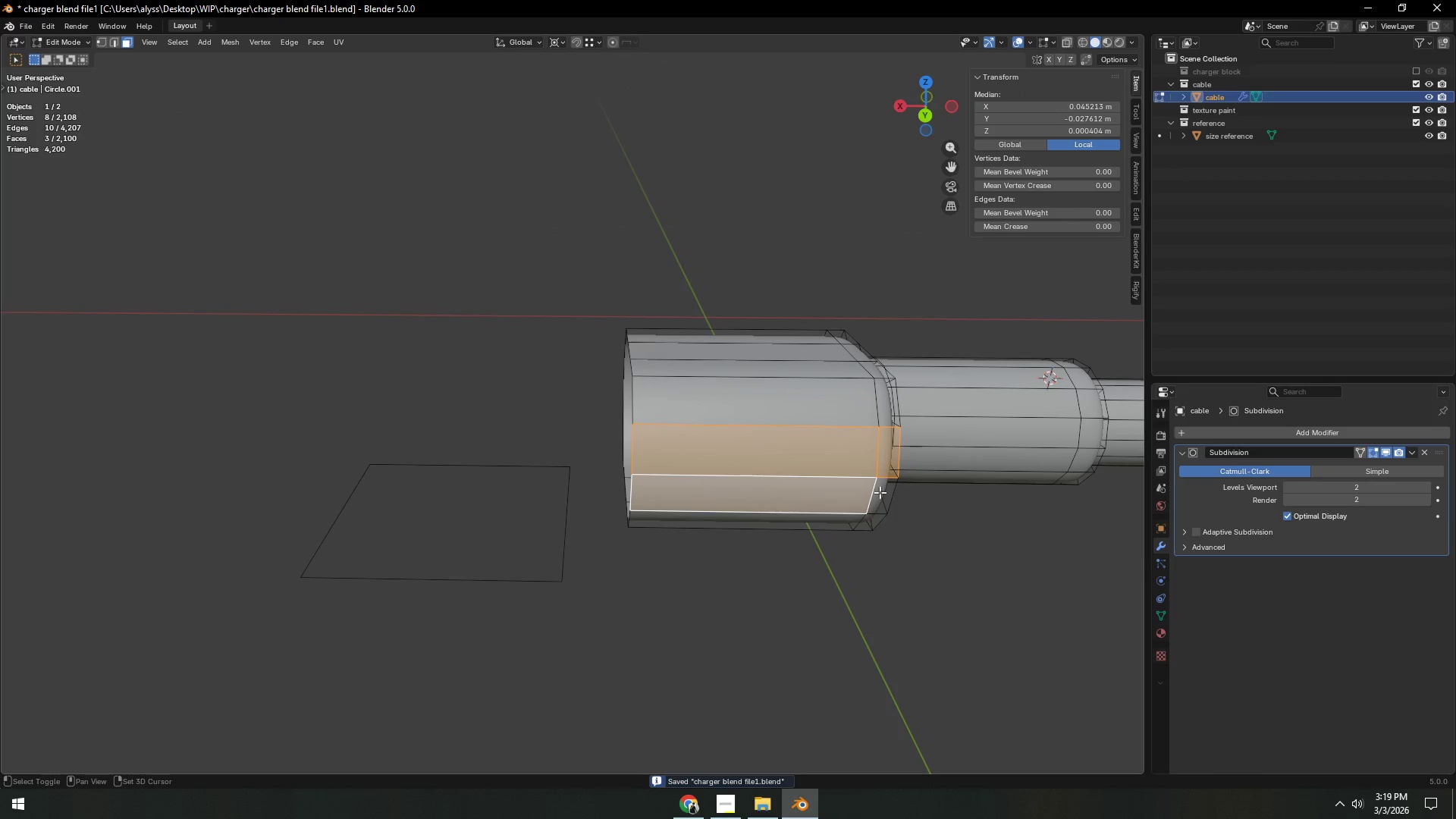 
triple_click([880, 492])
 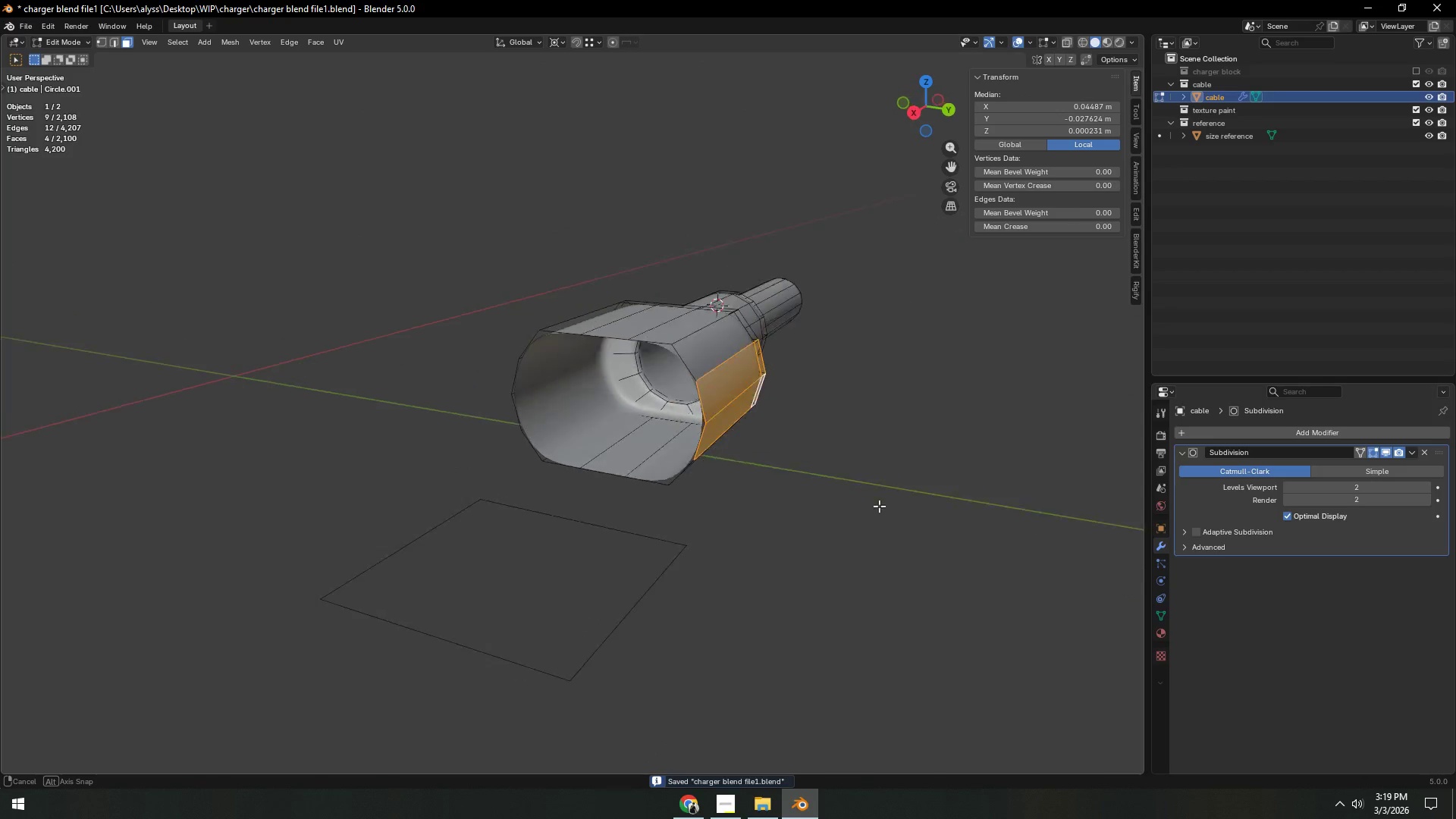 
key(Shift+ShiftLeft)
 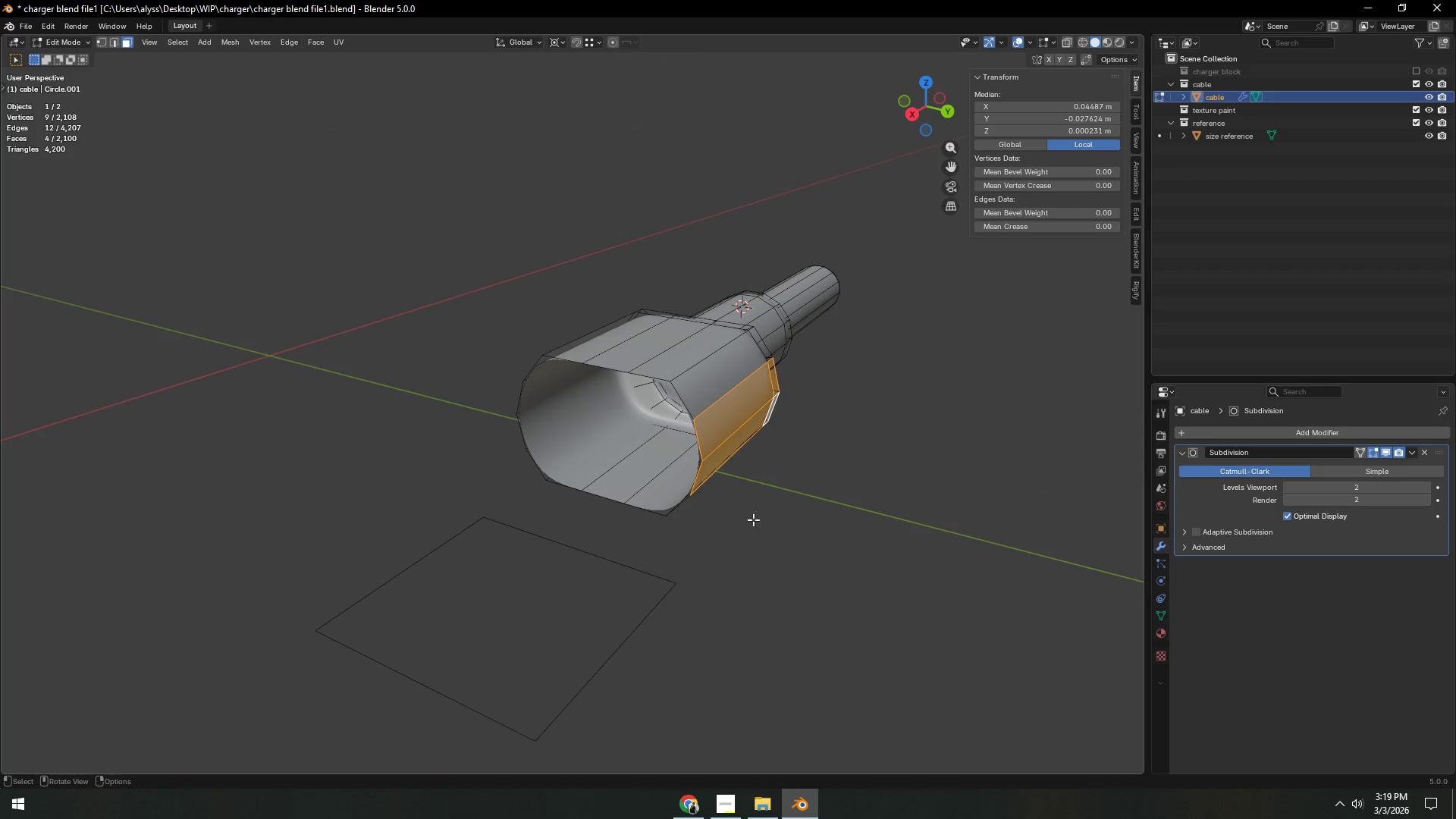 
hold_key(key=ShiftLeft, duration=0.44)
left_click([699, 399])
 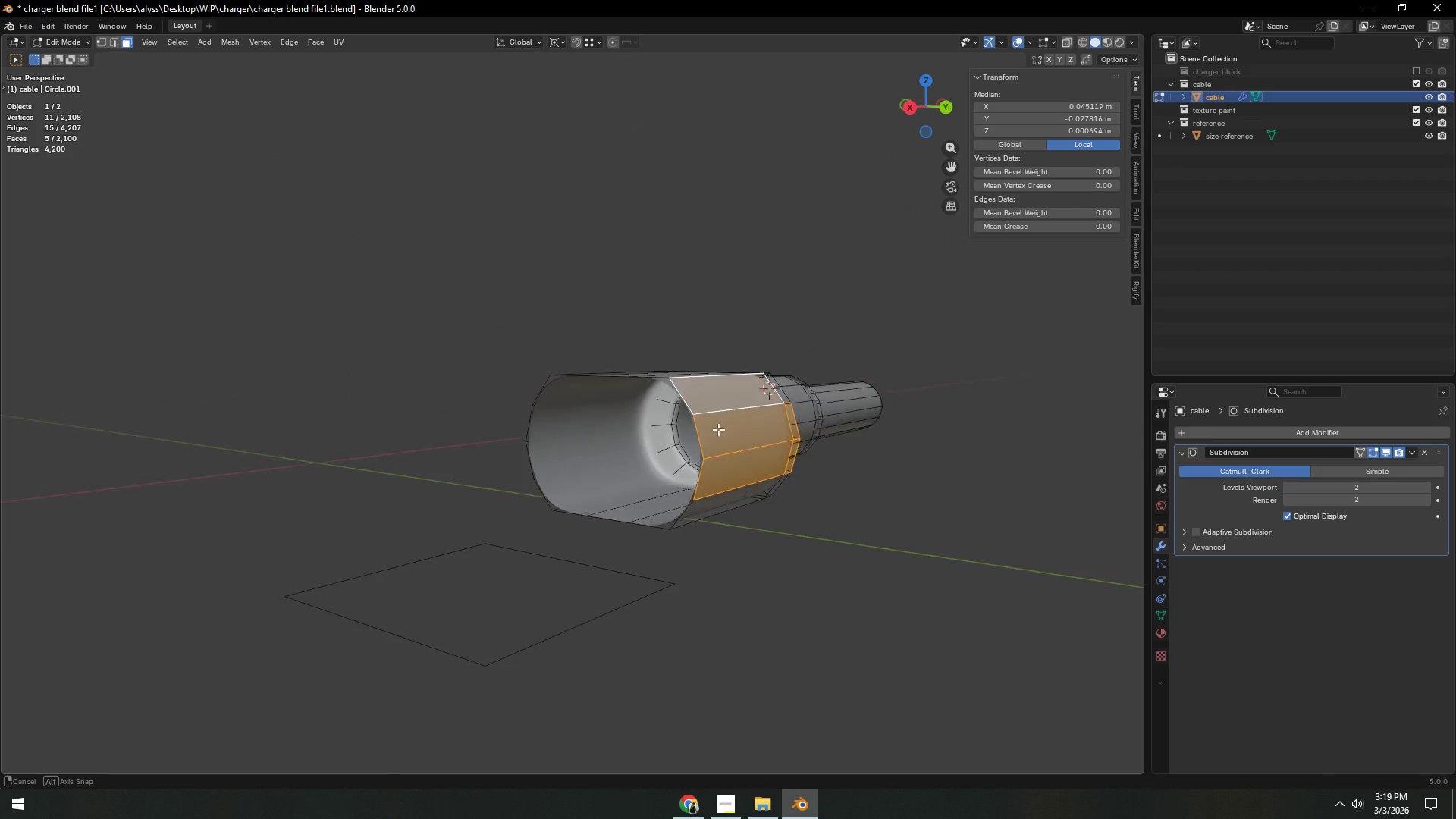 
hold_key(key=ShiftLeft, duration=0.38)
left_click([714, 510])
 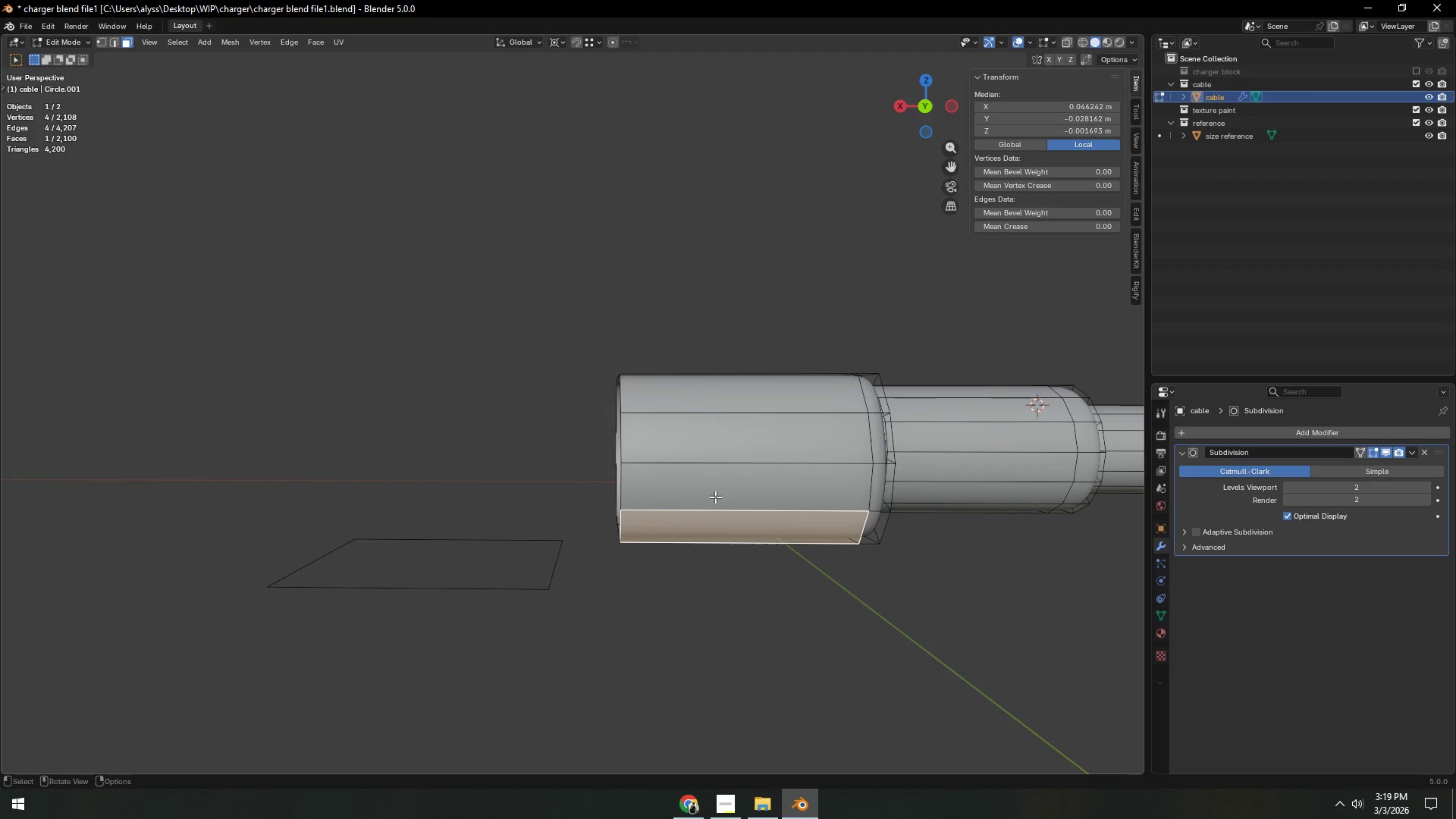 
left_click([722, 490])
 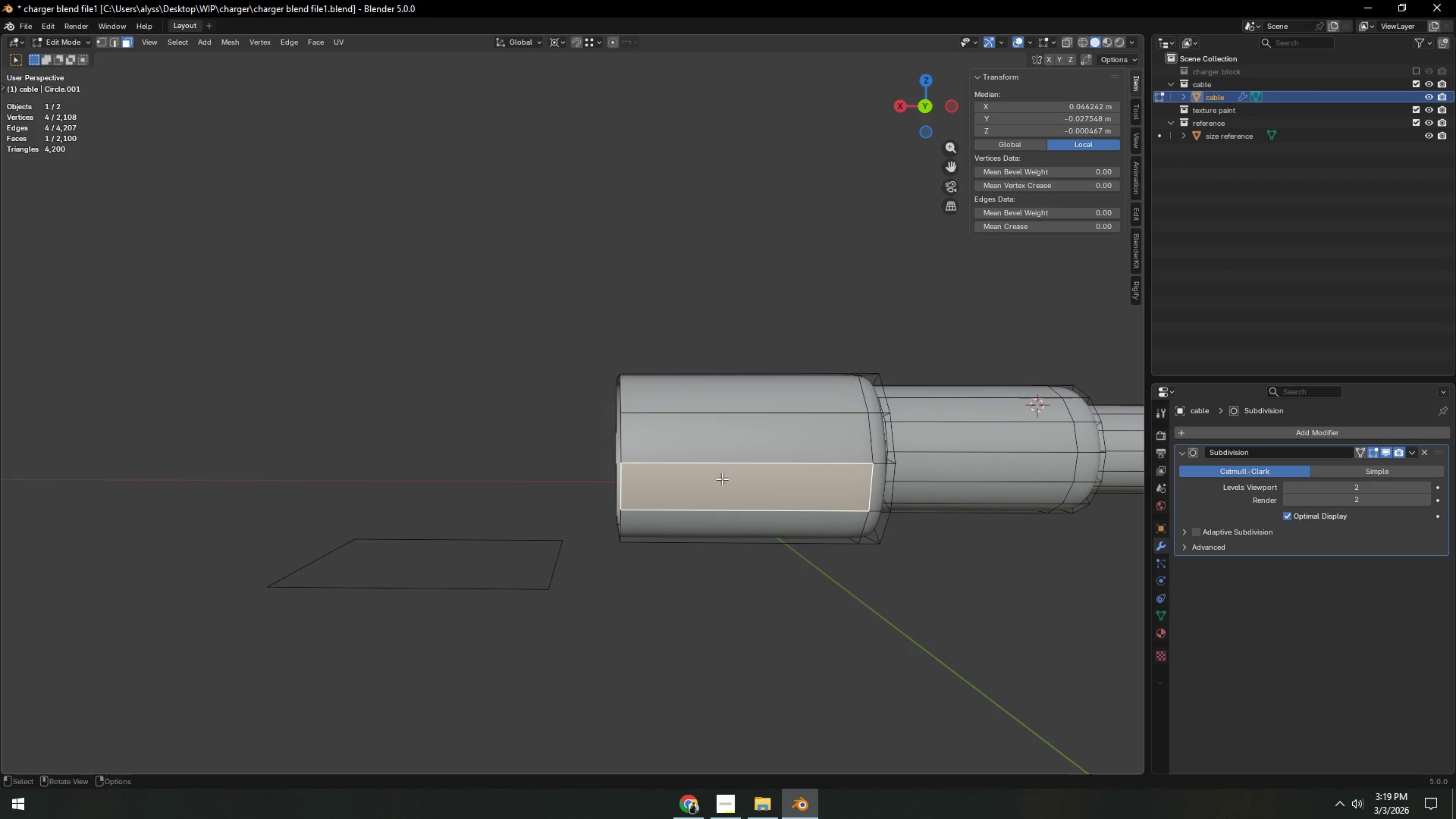 
key(Shift+ShiftLeft)
 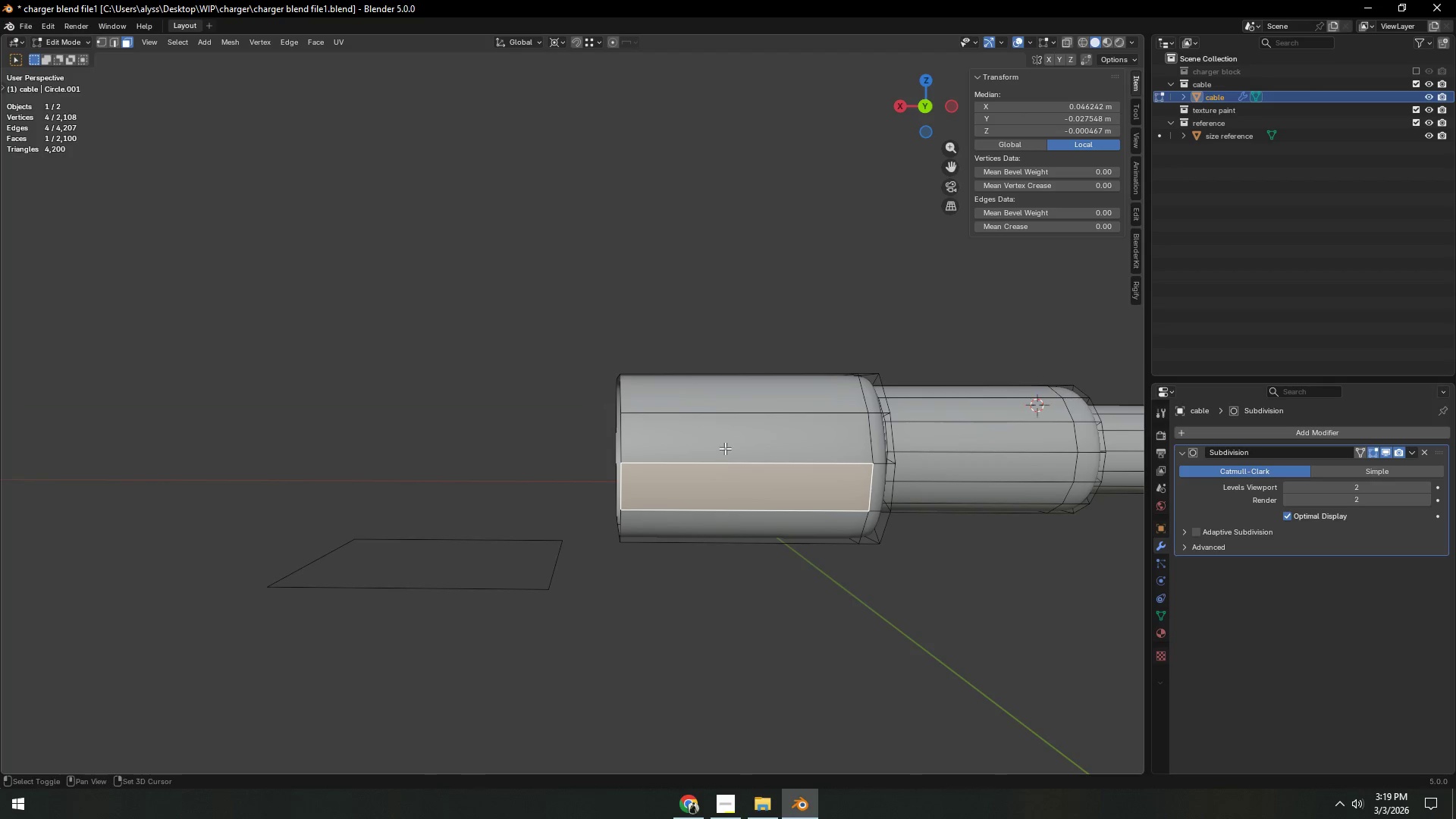 
double_click([725, 448])
 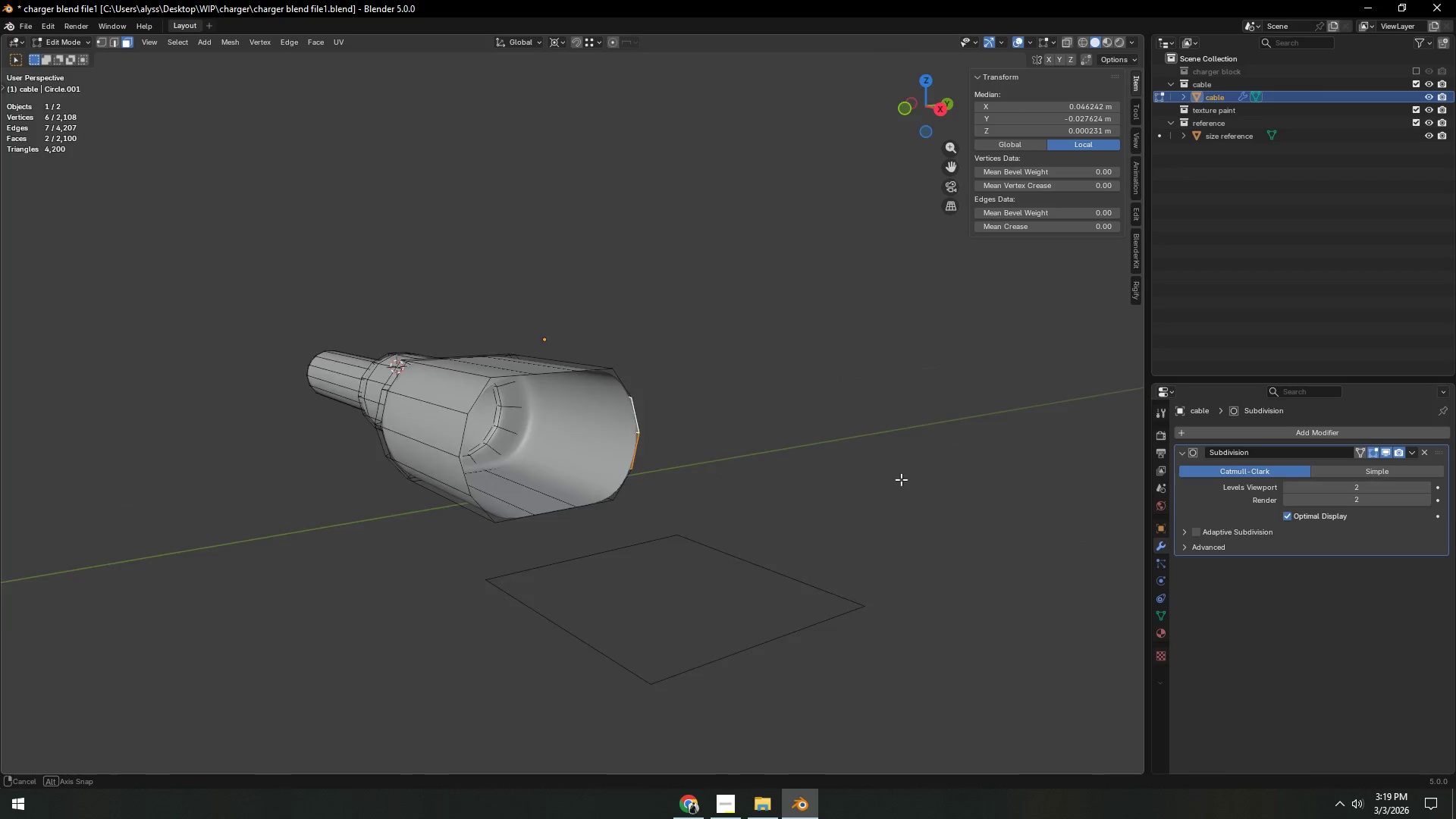 
hold_key(key=ShiftLeft, duration=0.98)
left_click([463, 458])
 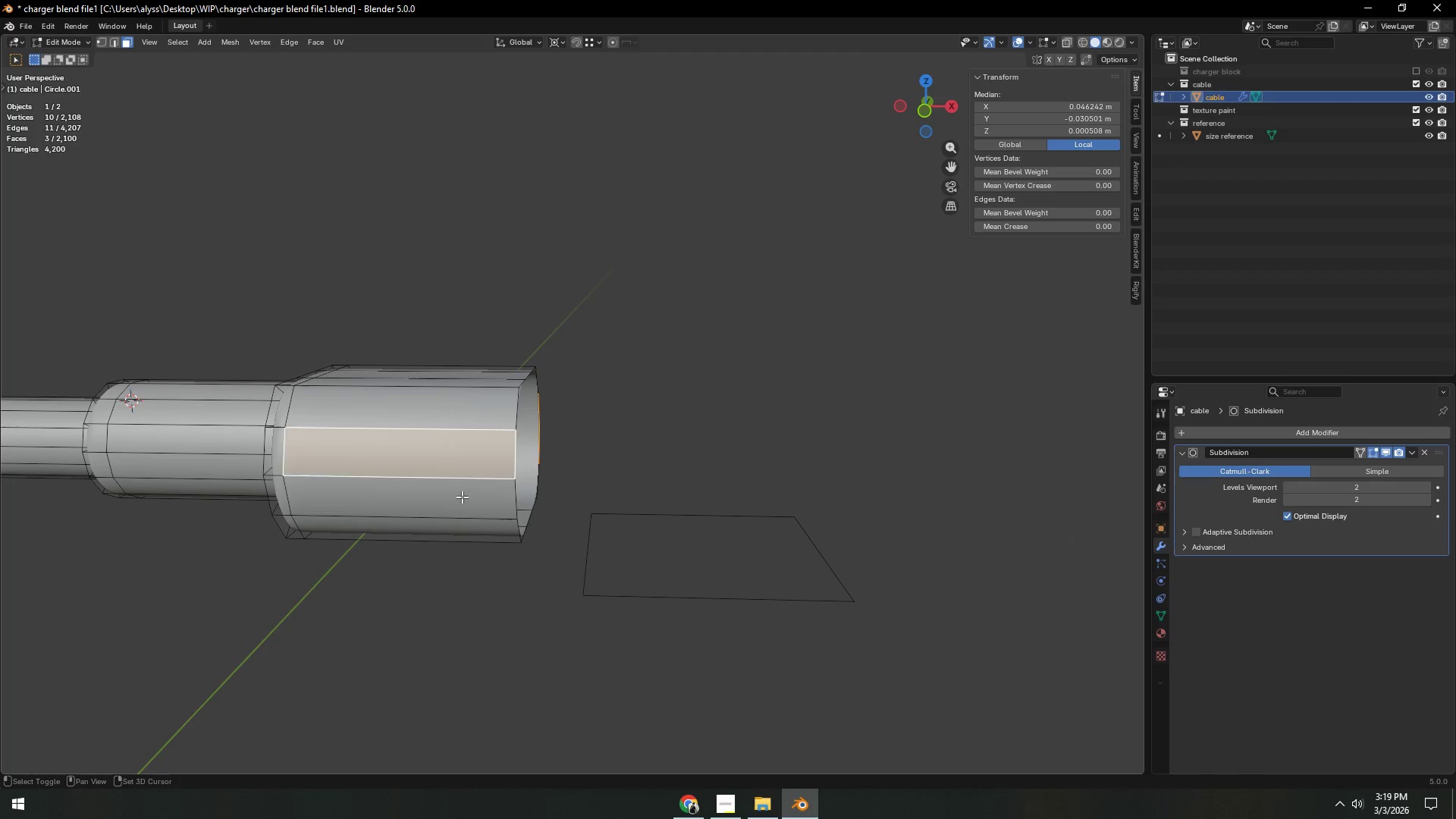 
double_click([462, 497])
 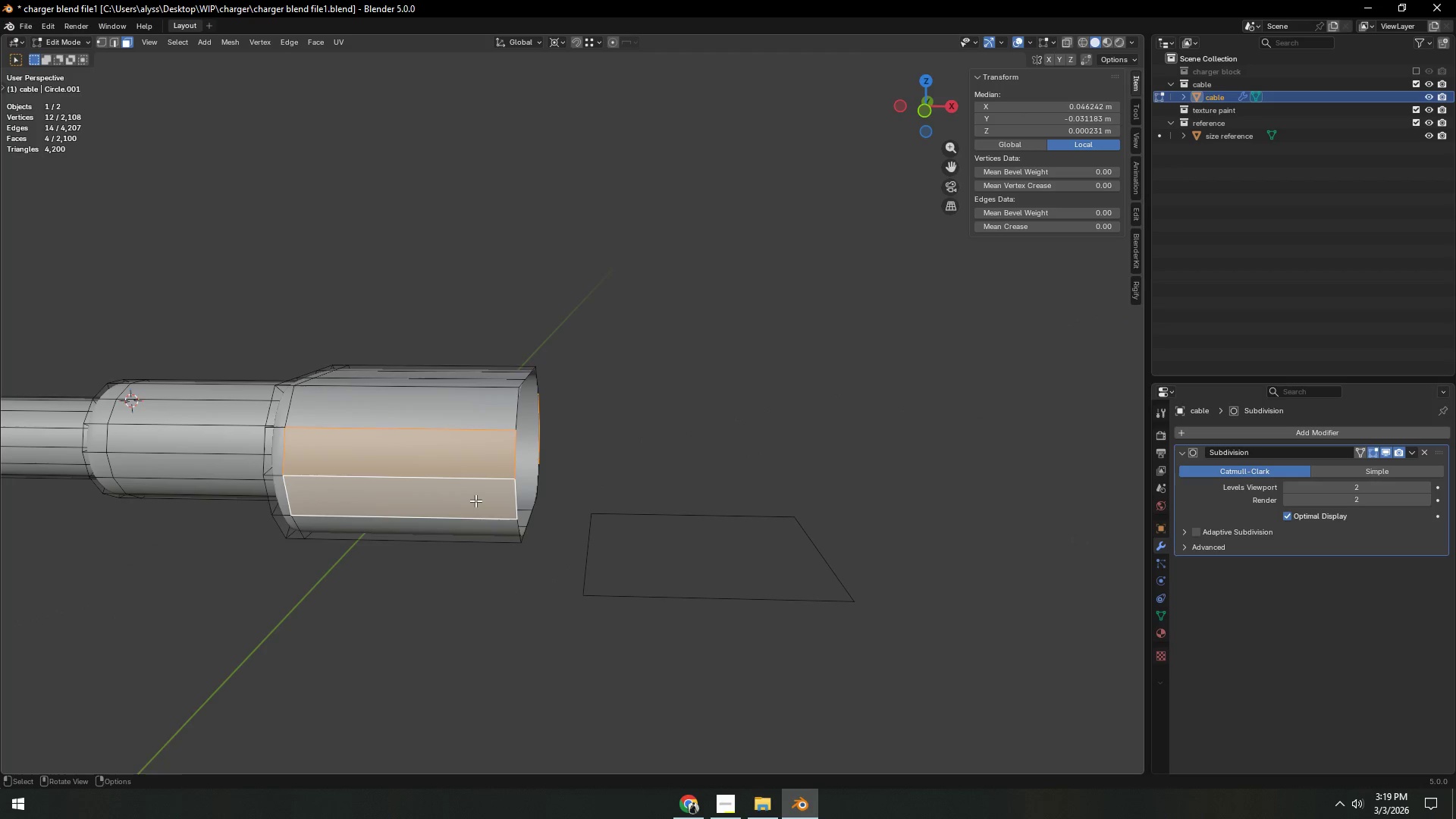 
 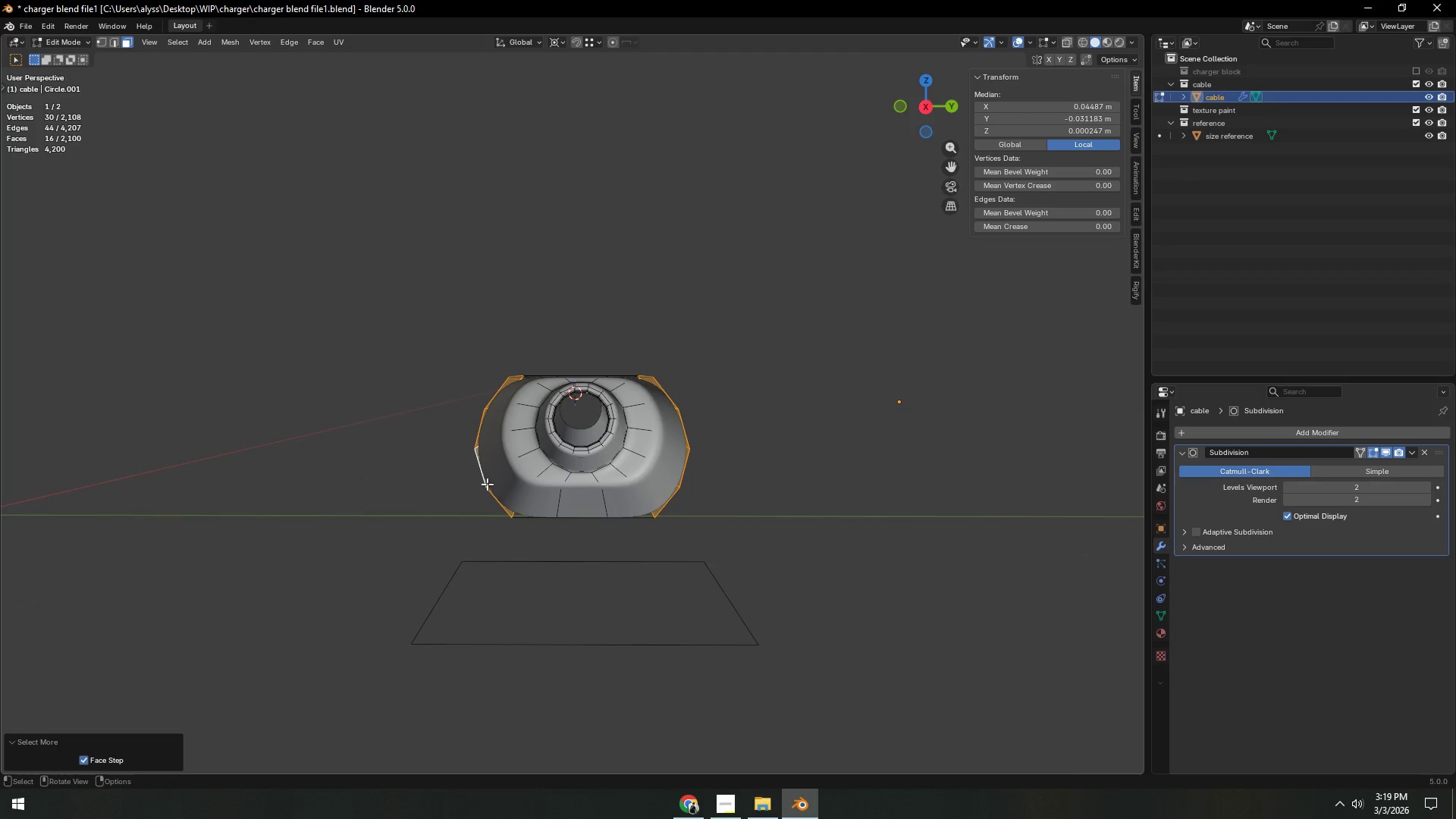 
type(sy)
 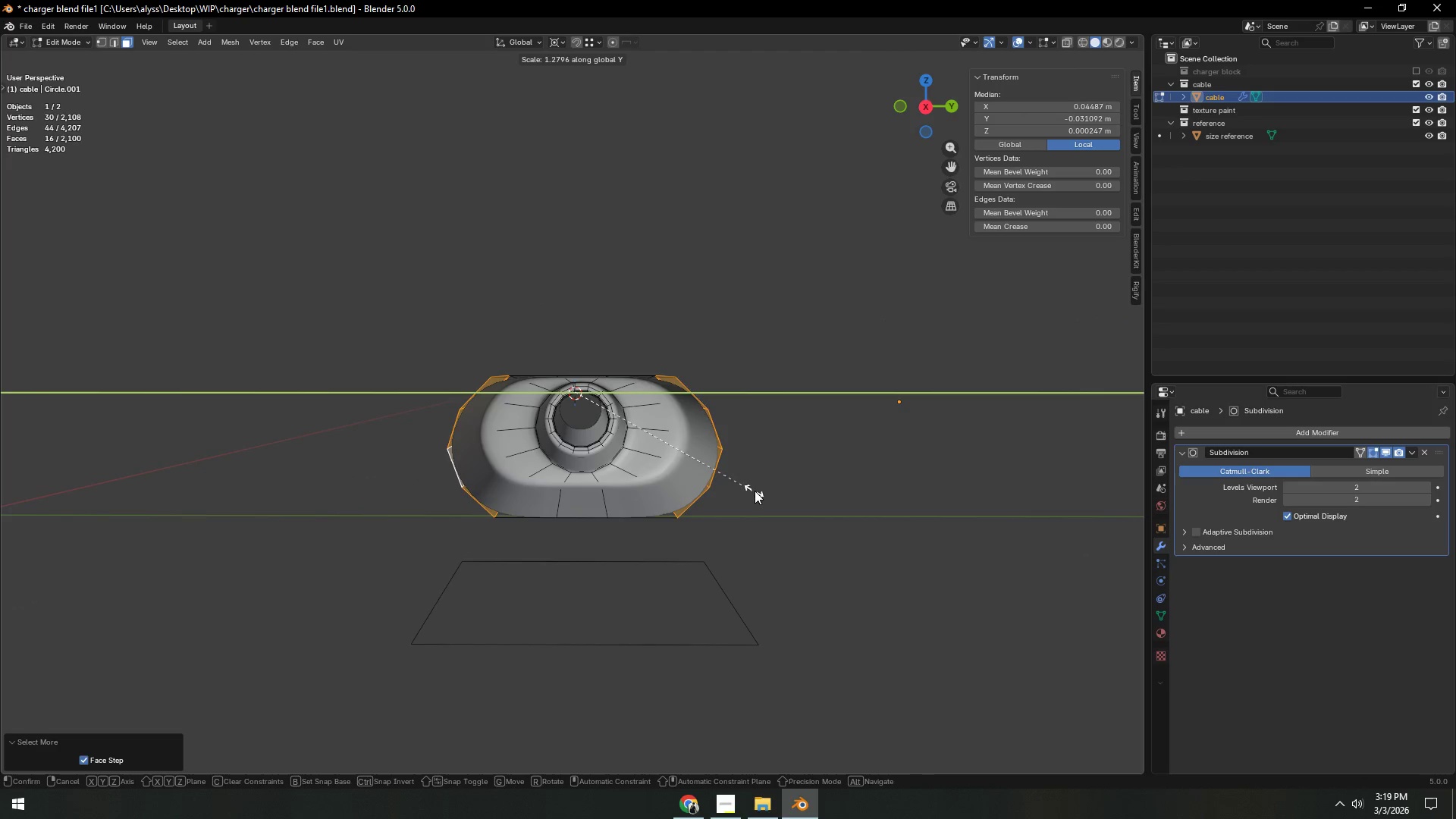 
left_click([757, 491])
 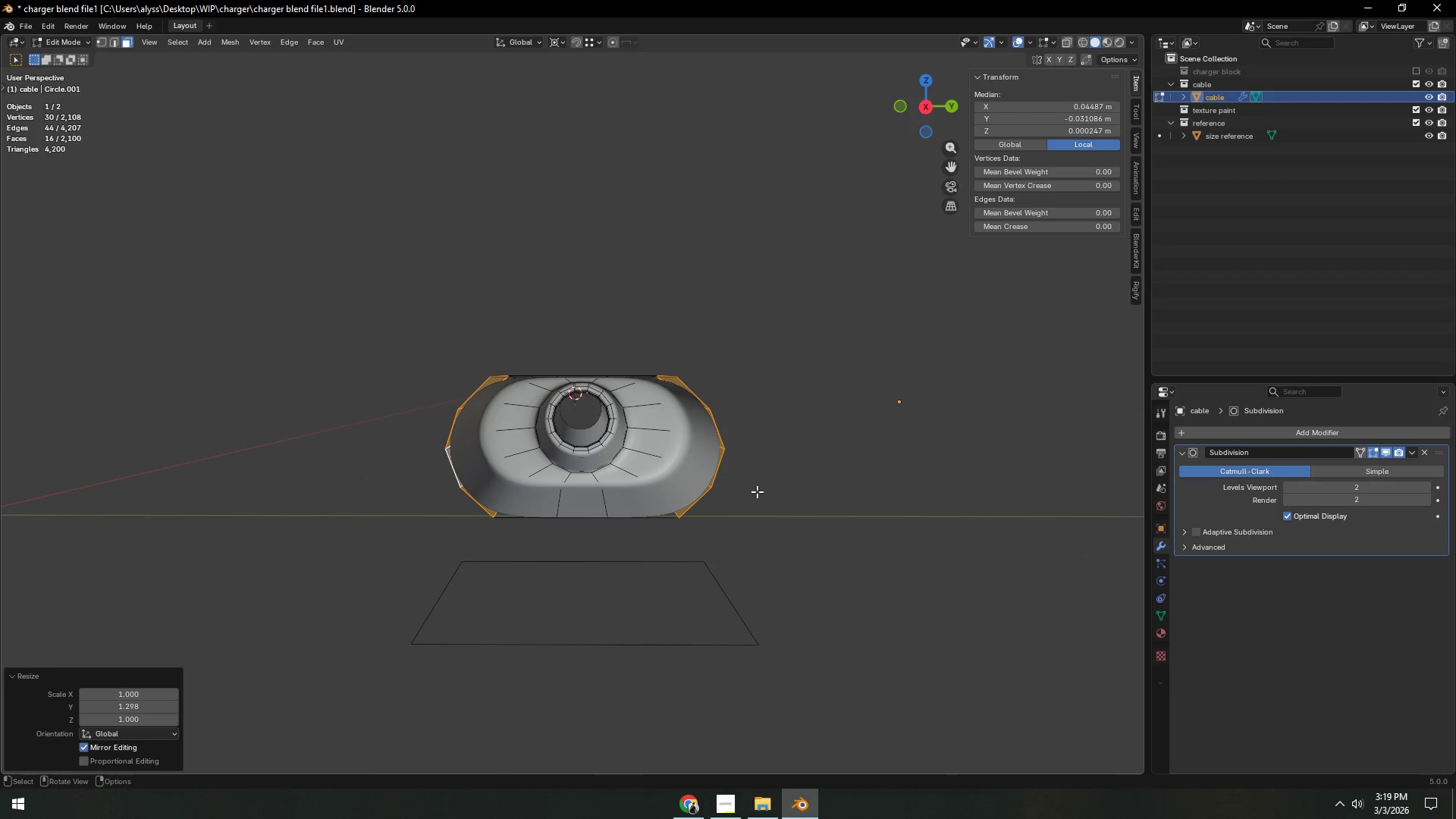 
key(Backquote)
 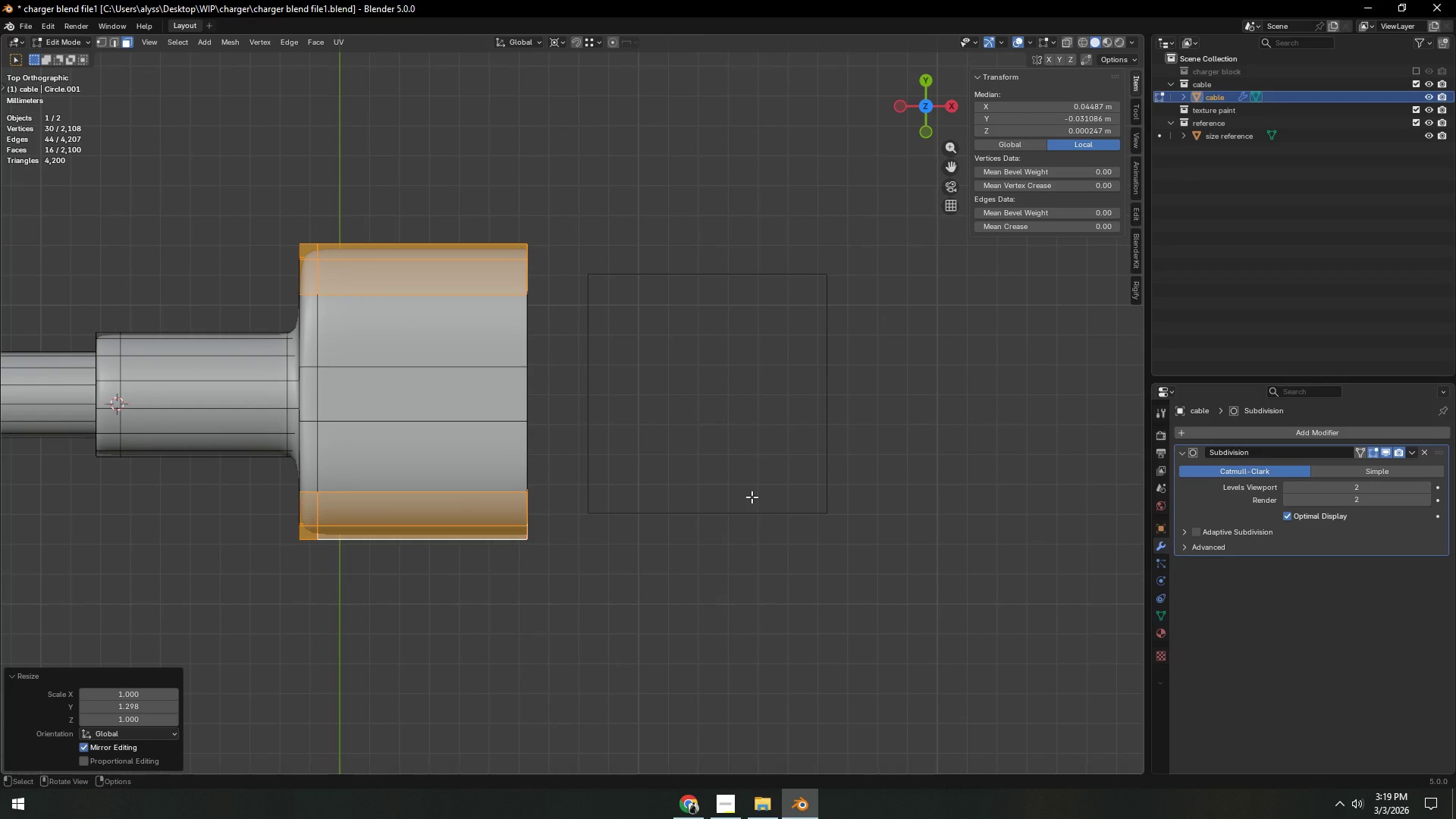 
left_click([769, 560])
 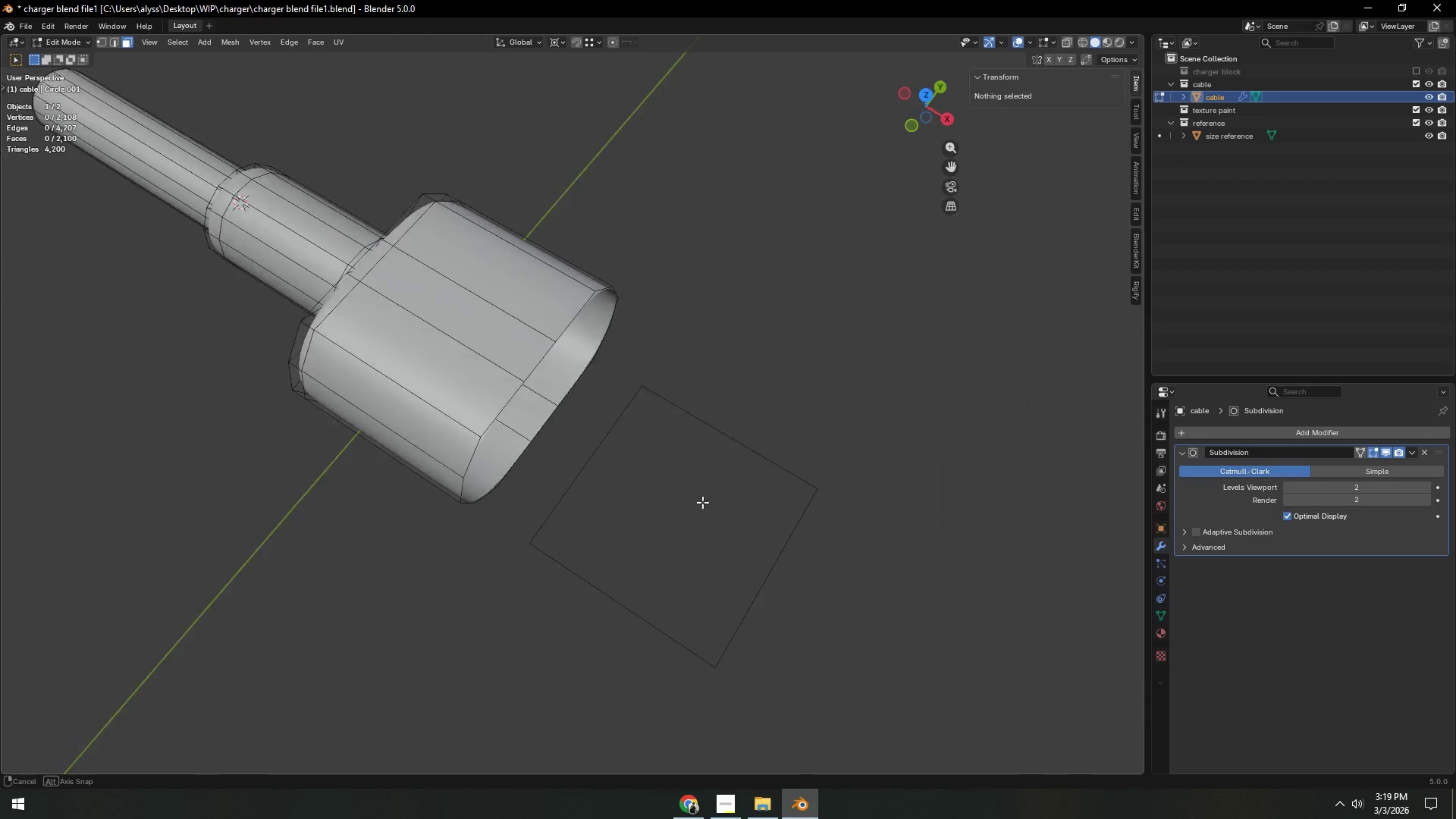 
hold_key(key=AltLeft, duration=0.61)
left_click([510, 484])
 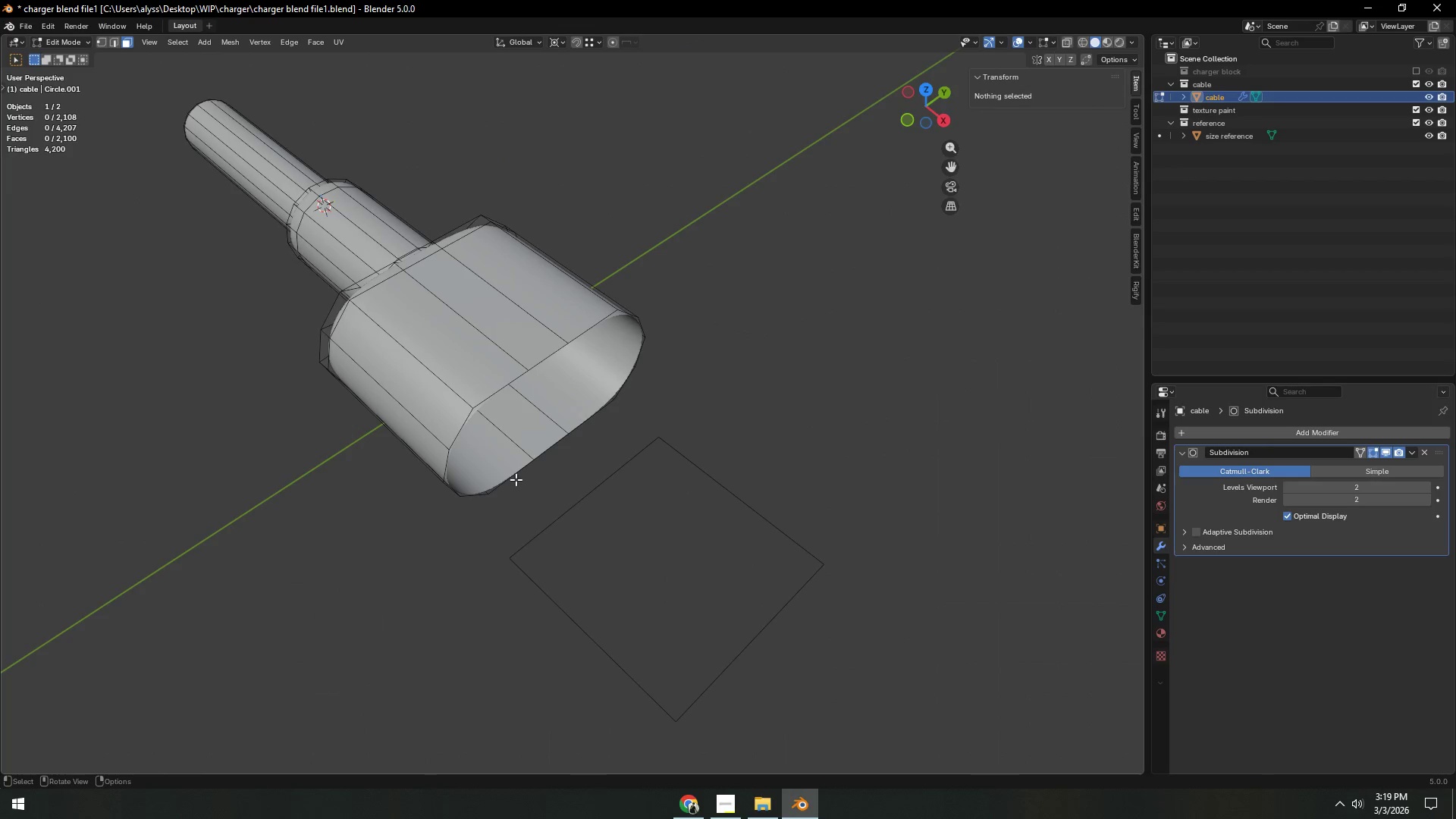 
hold_key(key=AltLeft, duration=0.31)
left_click([513, 475])
 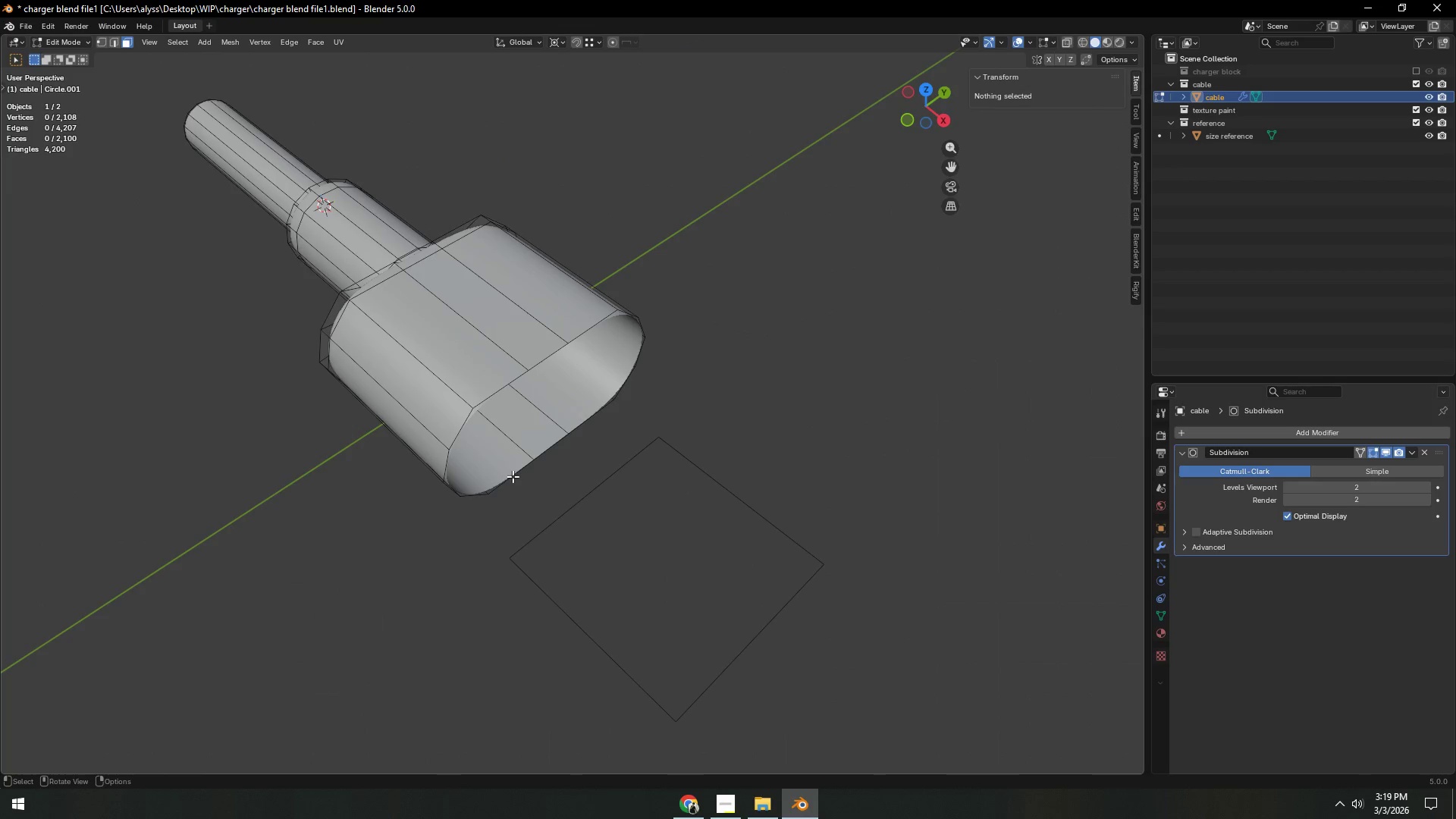 
key(2)
 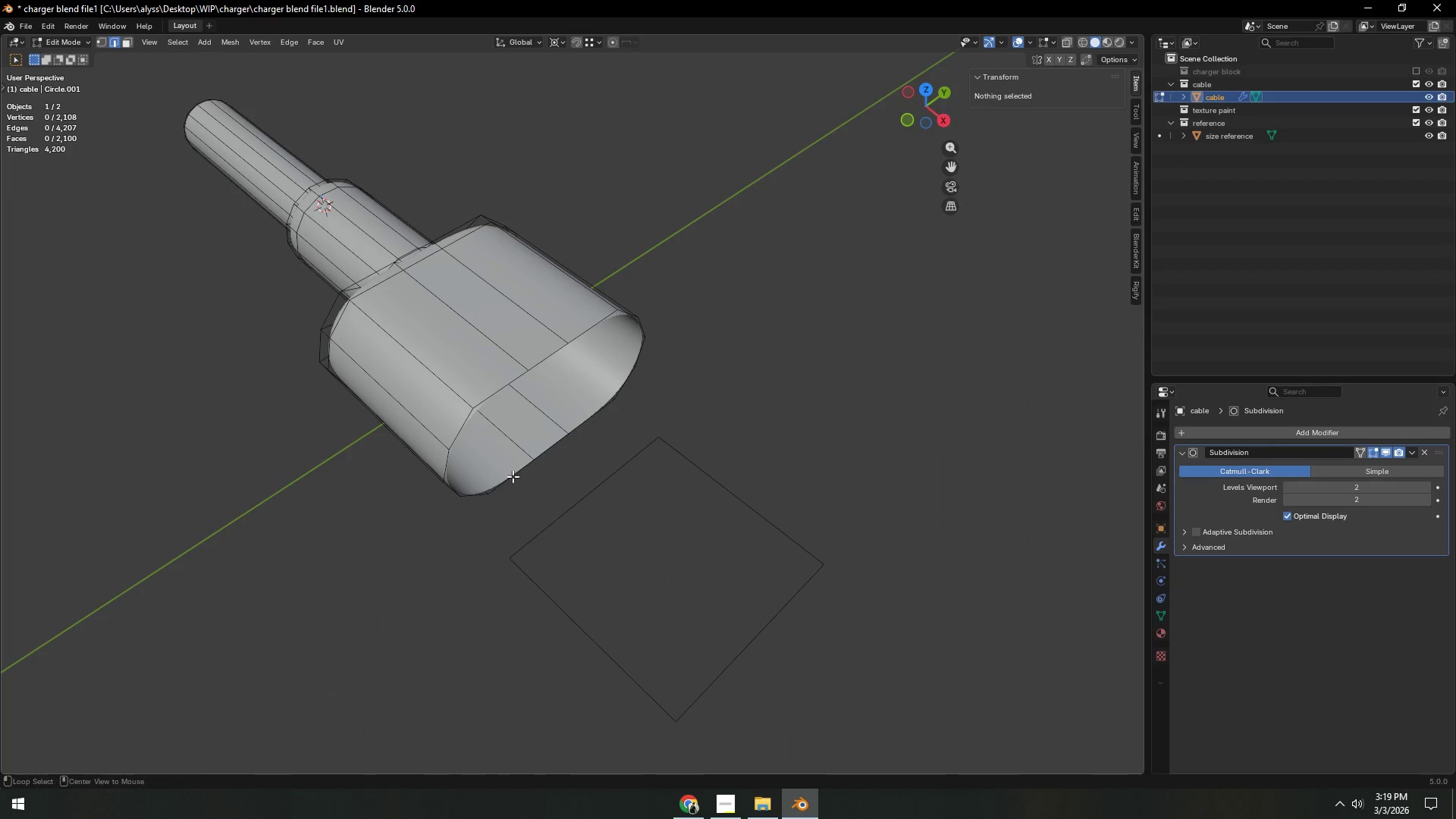 
hold_key(key=AltLeft, duration=0.31)
left_click([513, 476])
 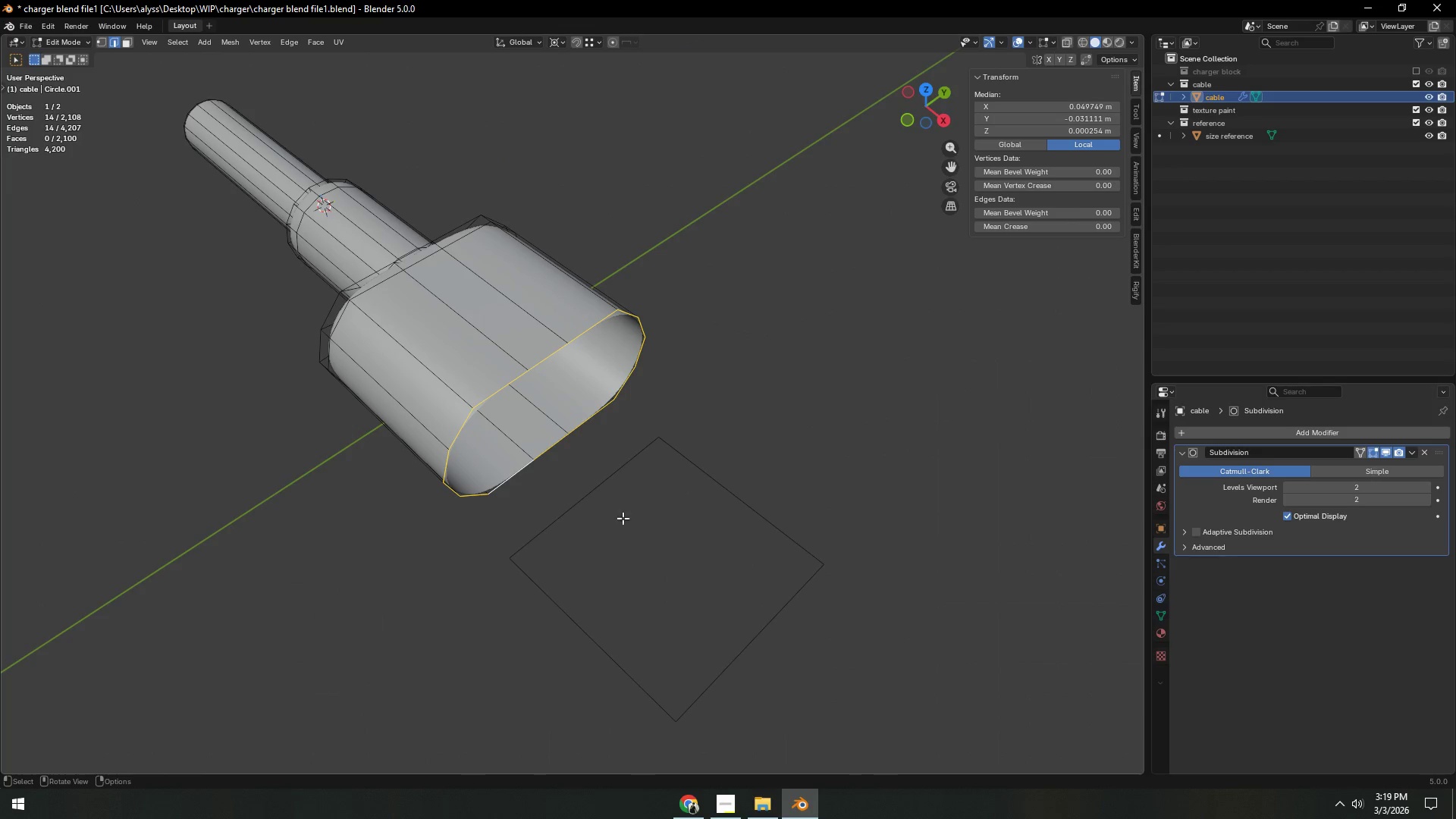 
hold_key(key=Backquote, duration=0.39)
 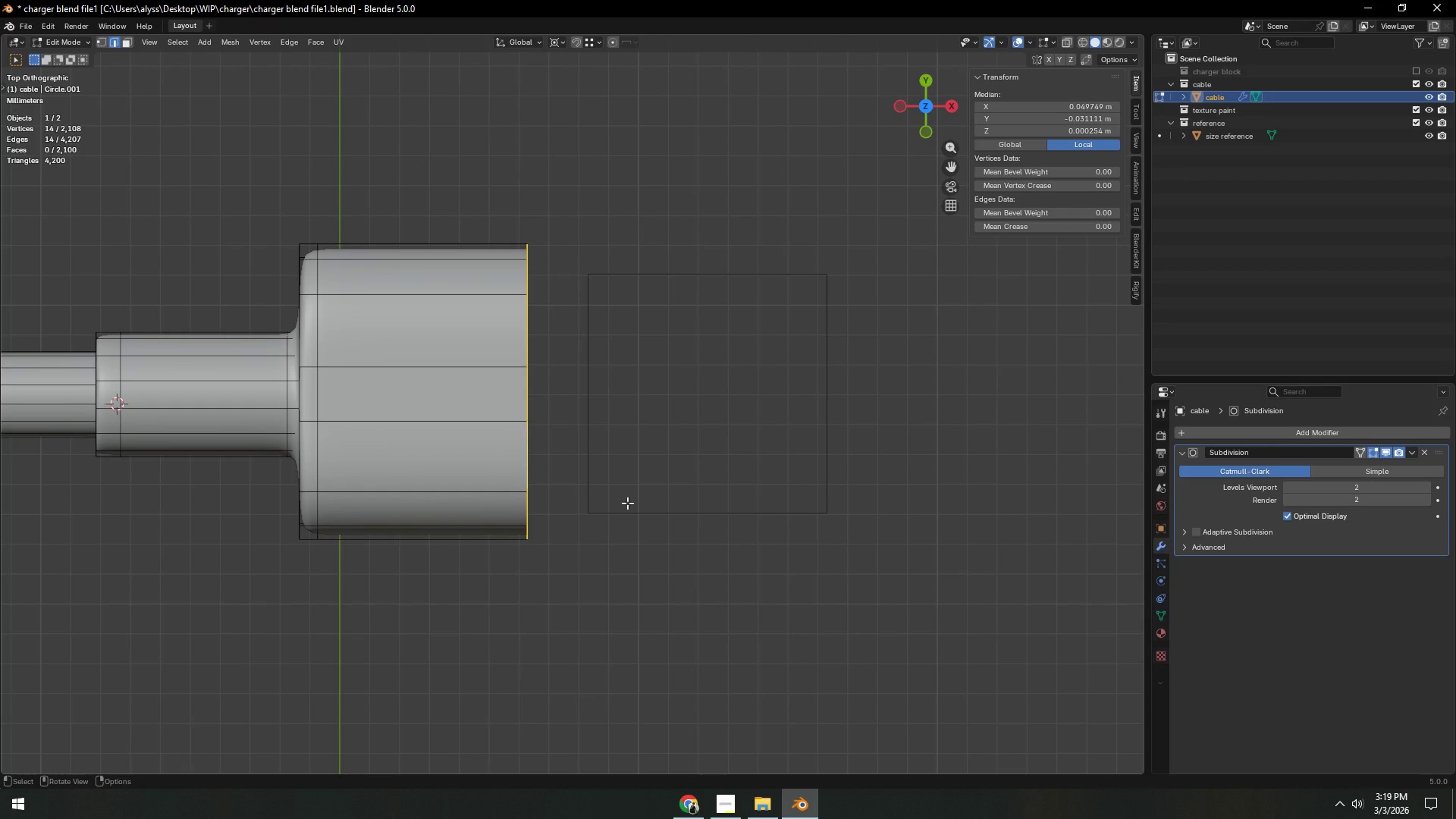 
key(G)
 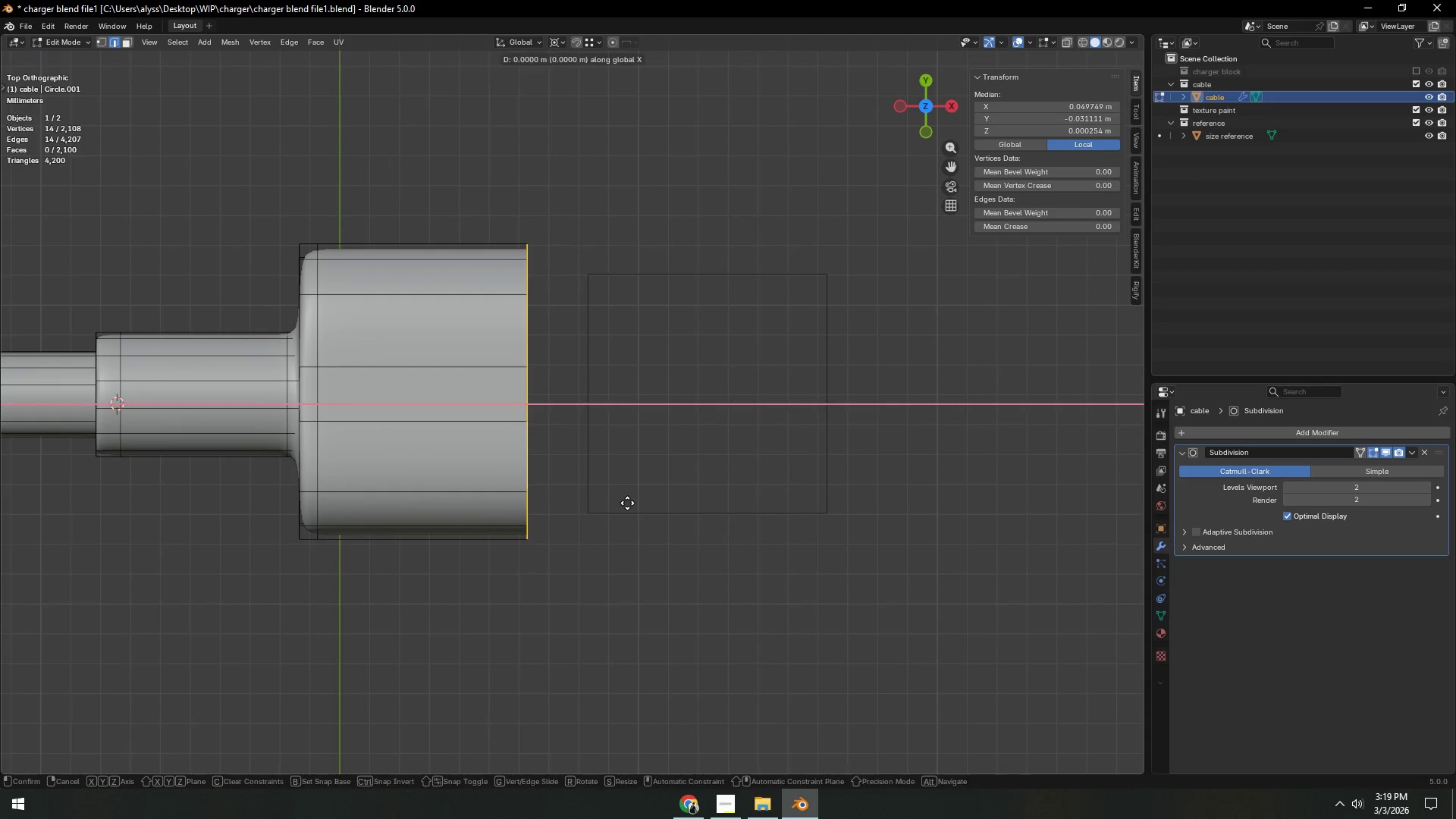 
key(X)
 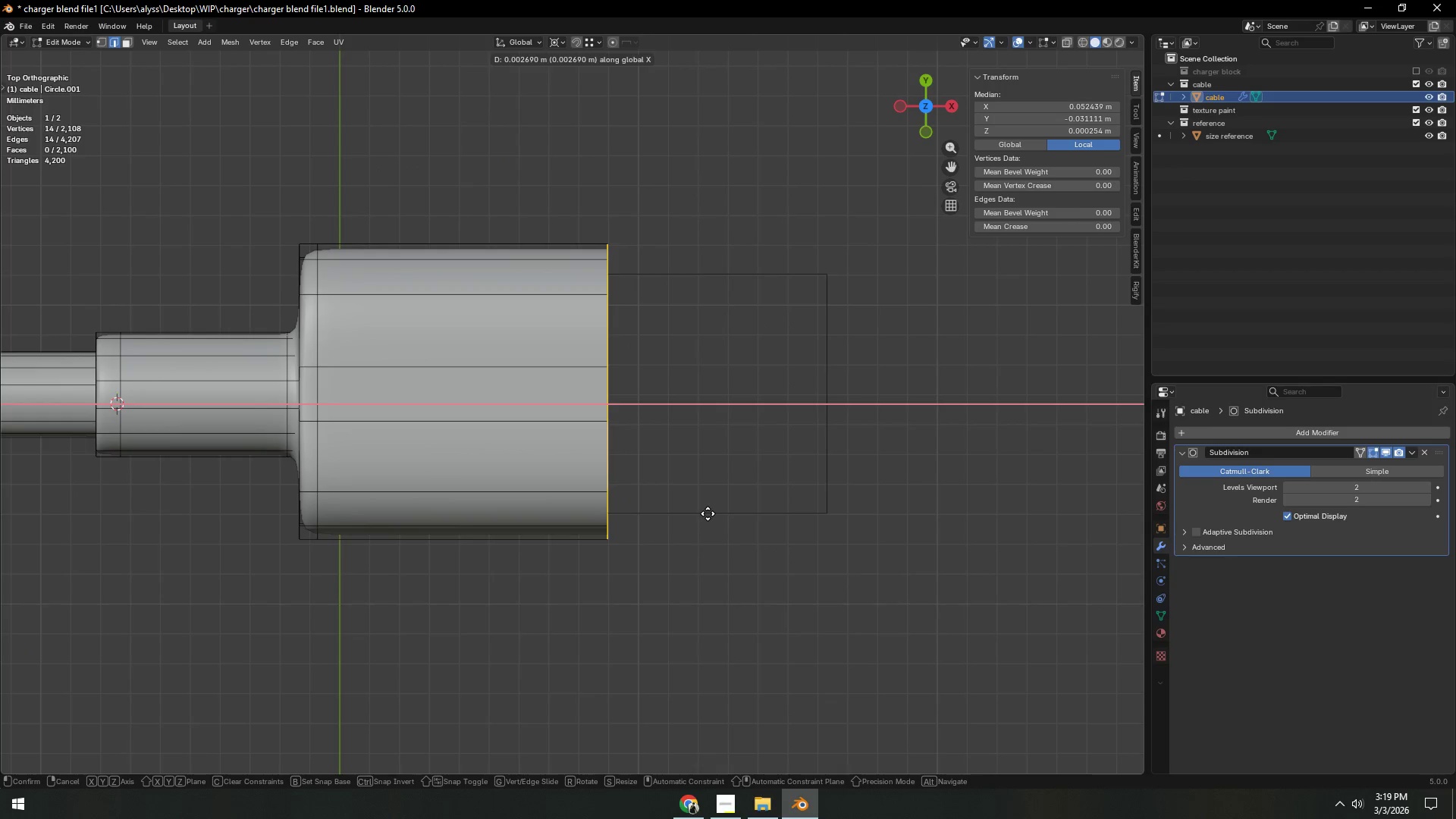 
left_click([730, 513])
 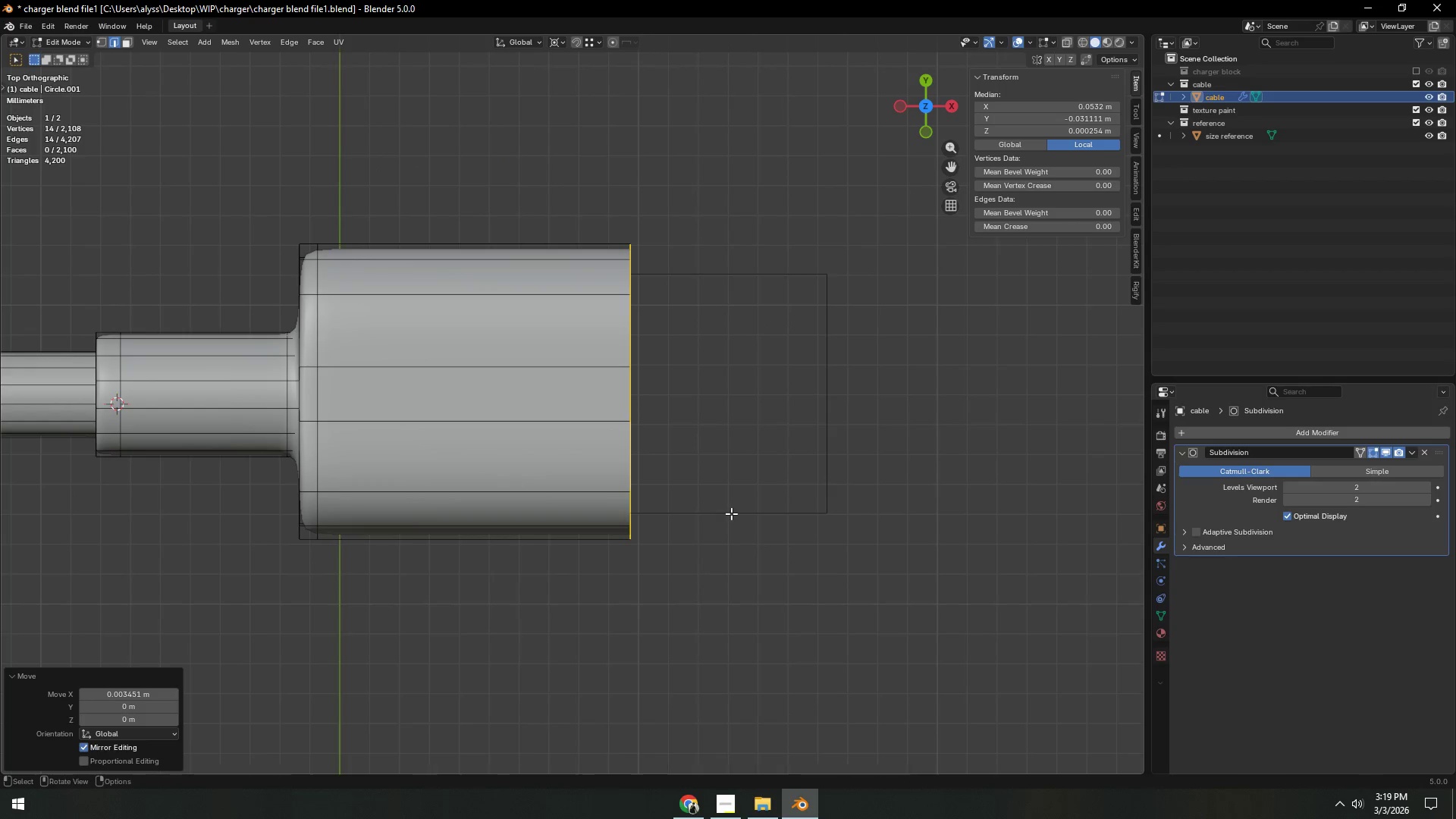 
scroll: coordinate [705, 475], scroll_direction: down, amount: 14.0
 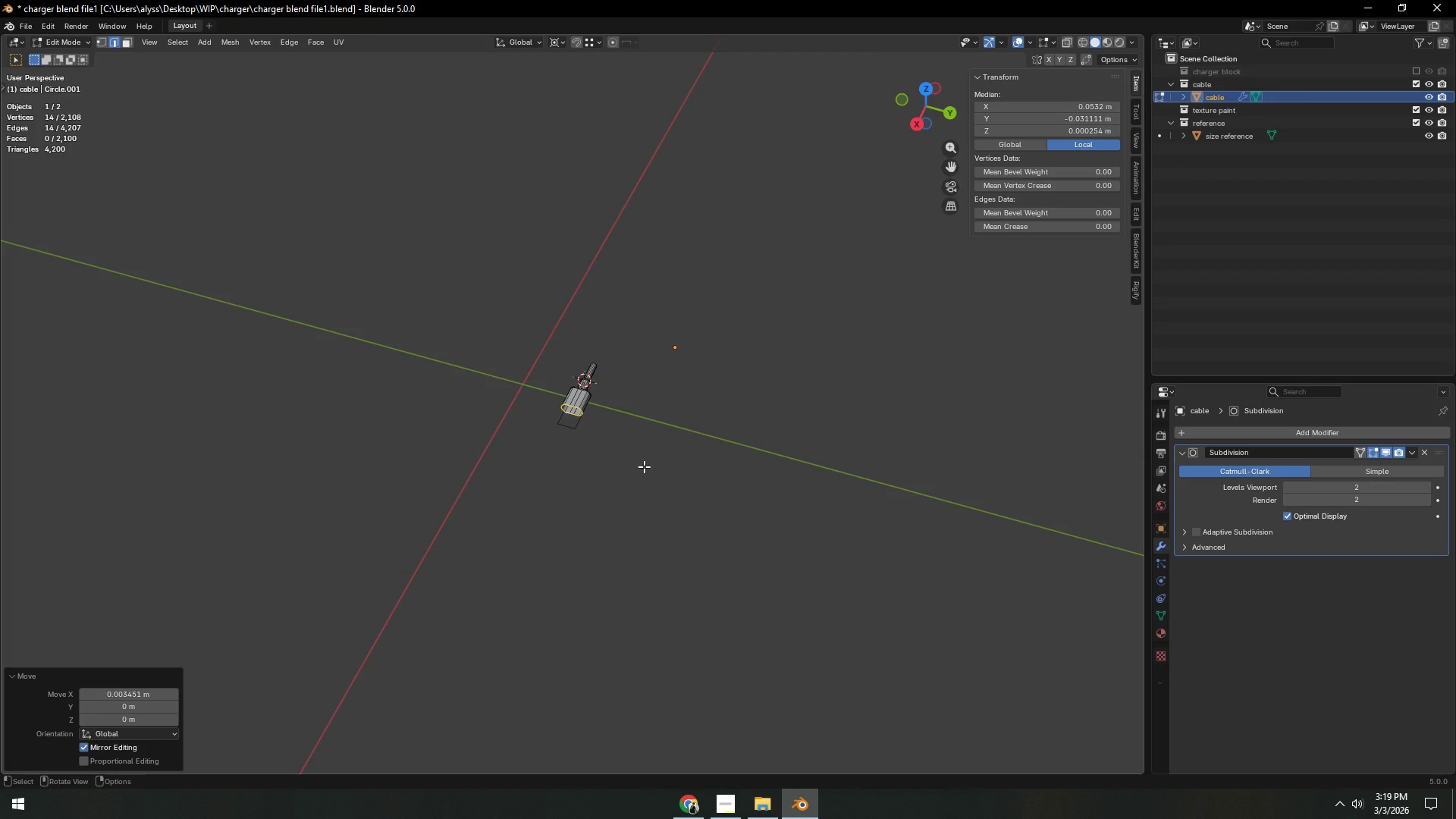 
left_click([648, 467])
 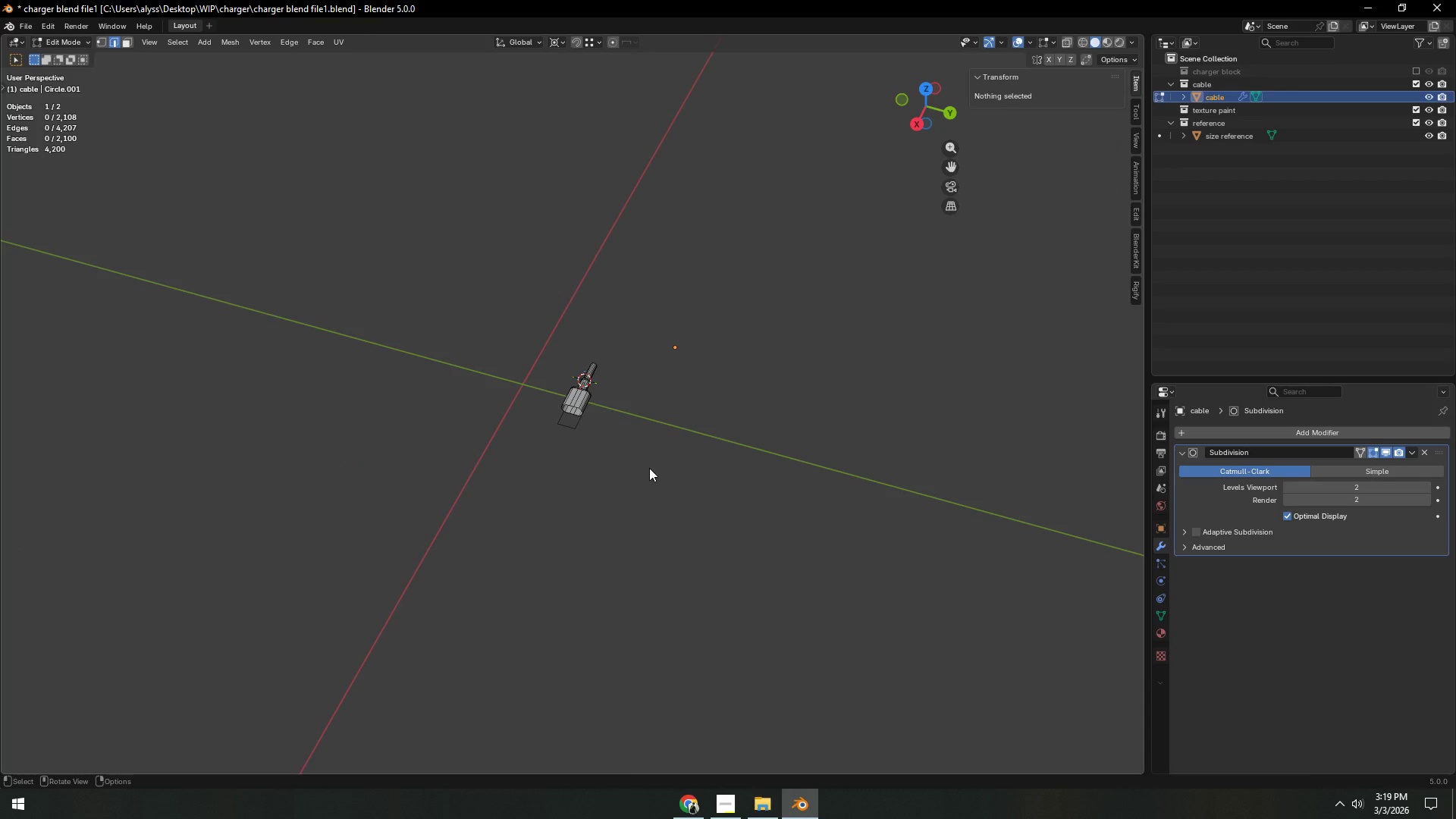 
key(Tab)
 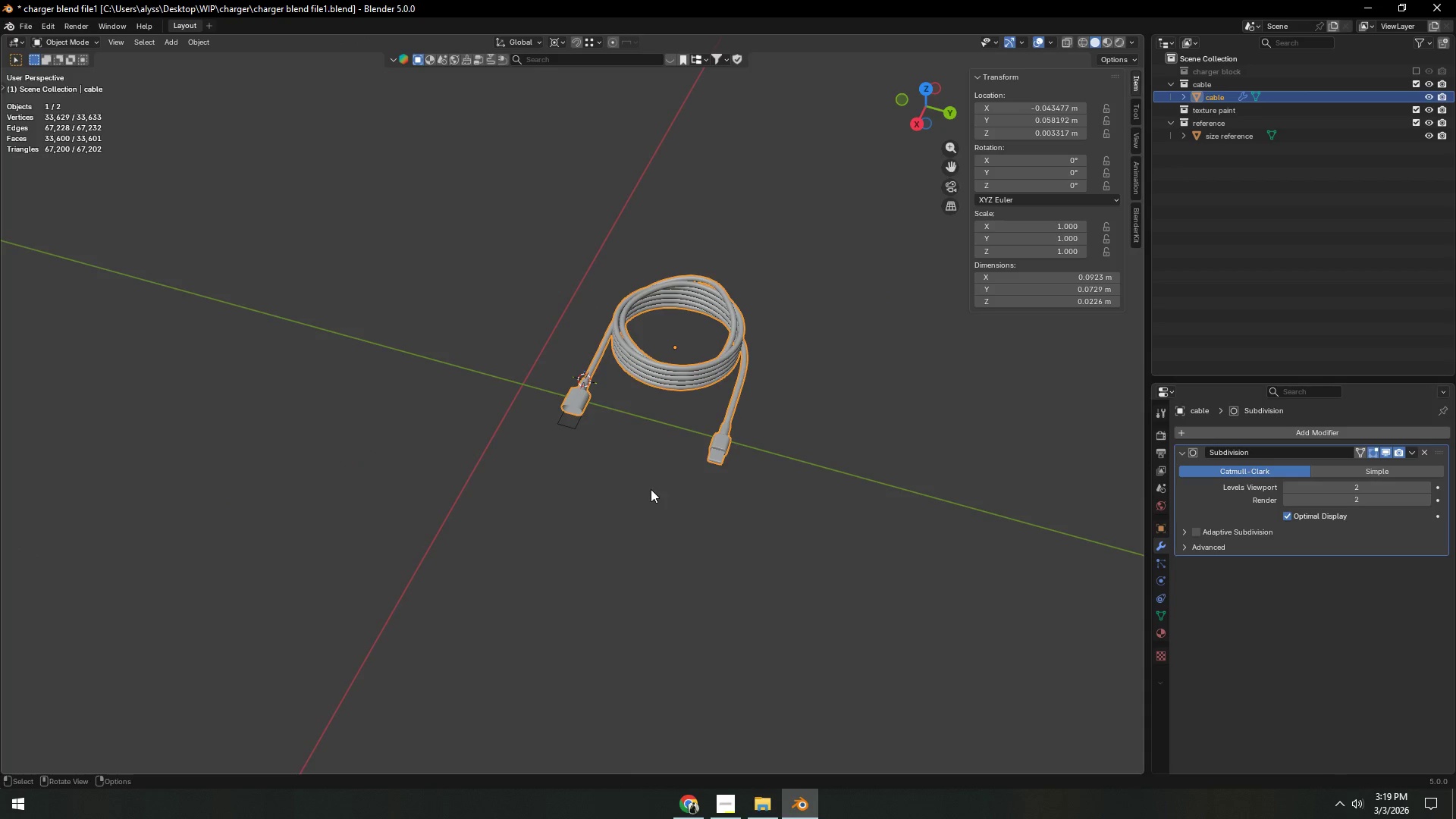 
left_click([651, 491])
 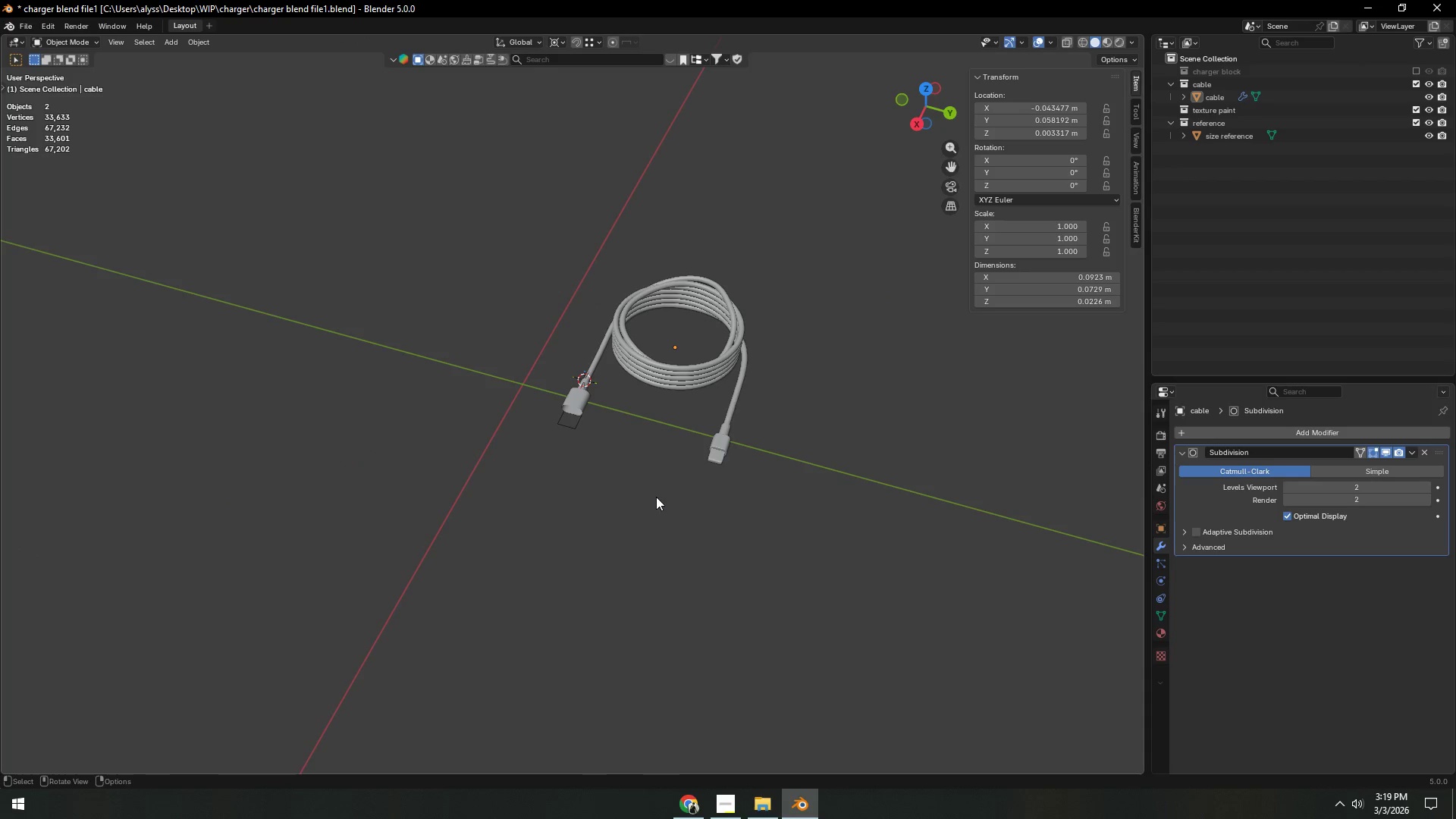 
key(Control+ControlLeft)
 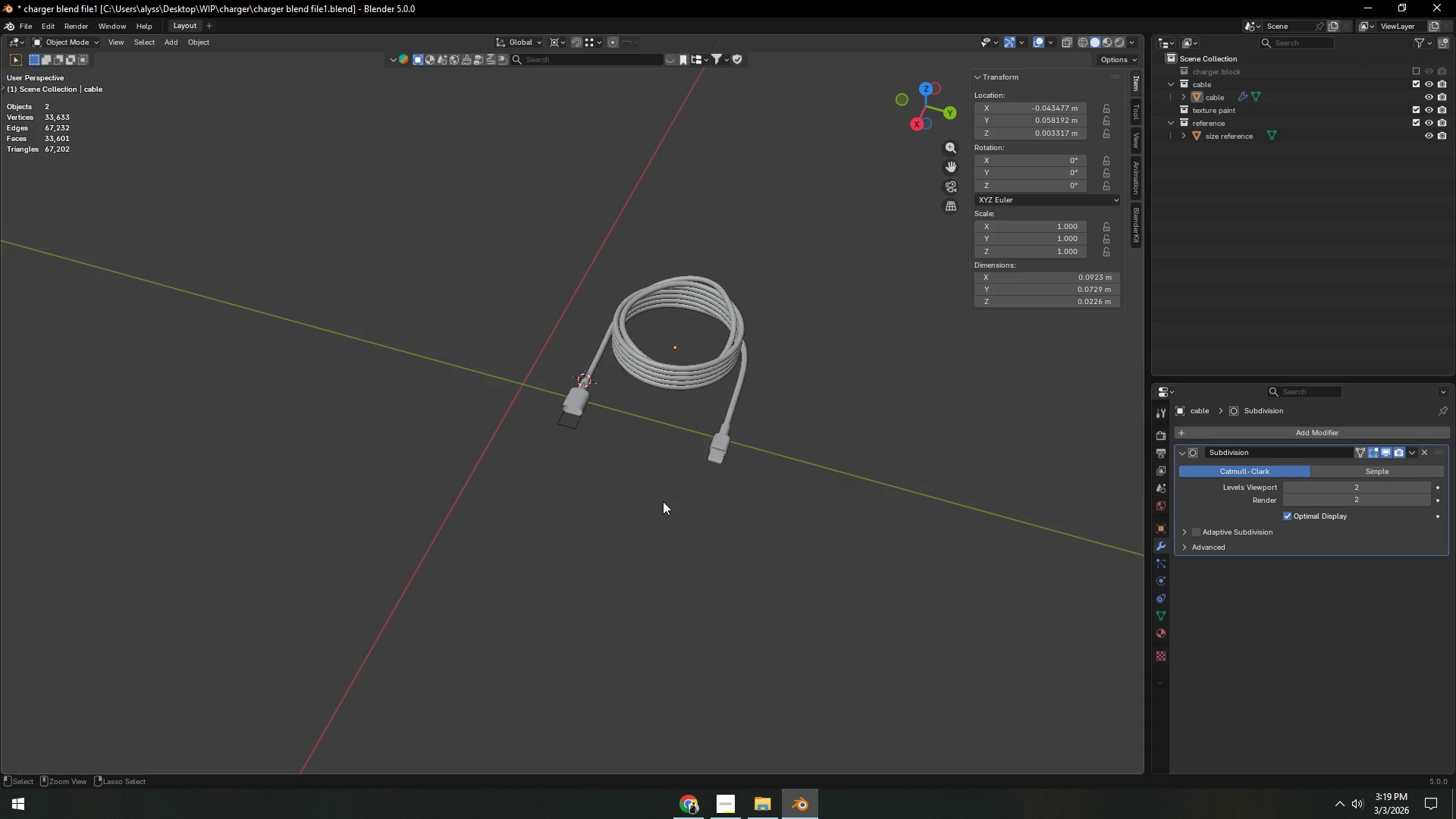 
key(Control+S)
 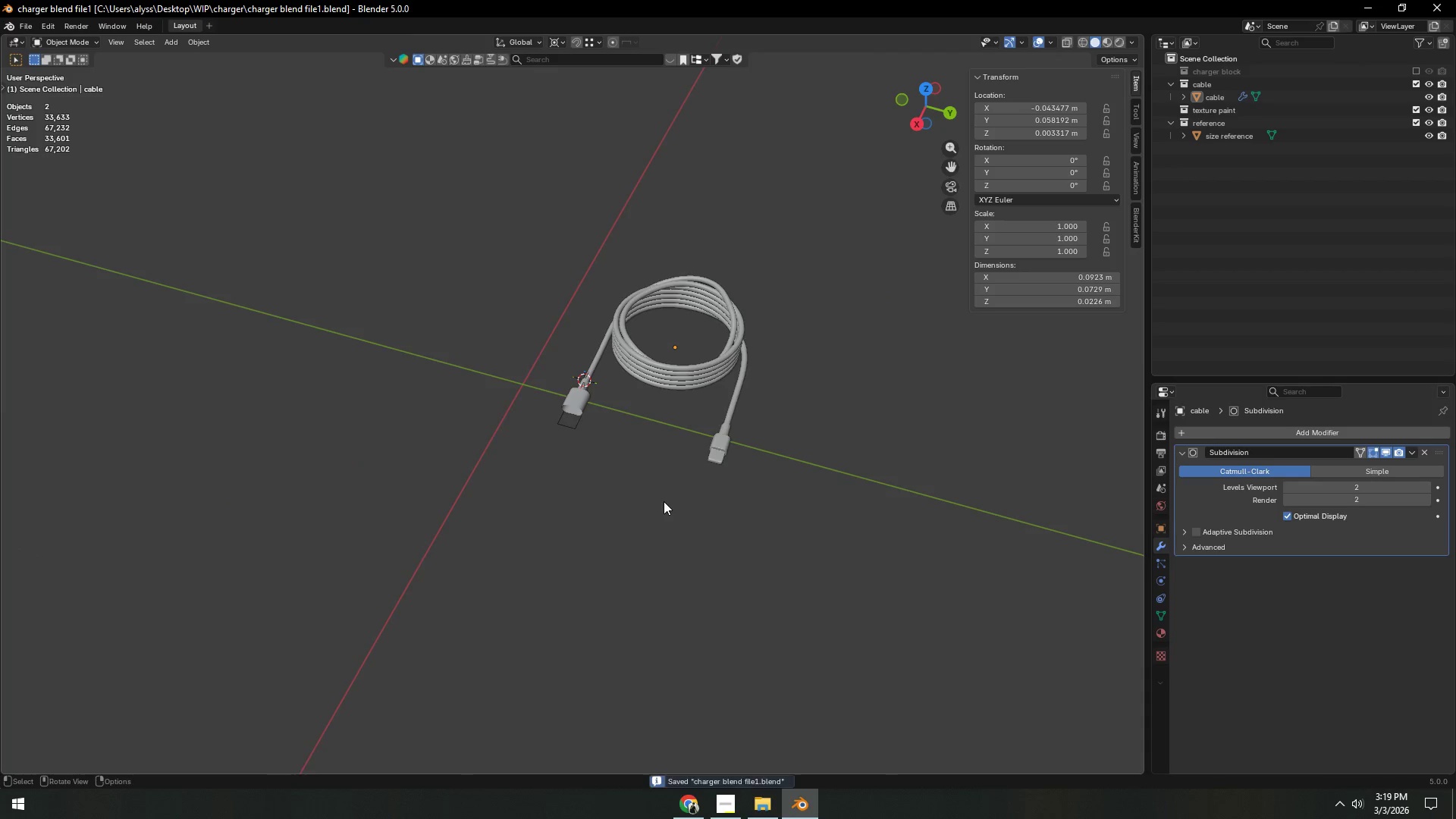 
scroll: coordinate [664, 501], scroll_direction: down, amount: 1.0
 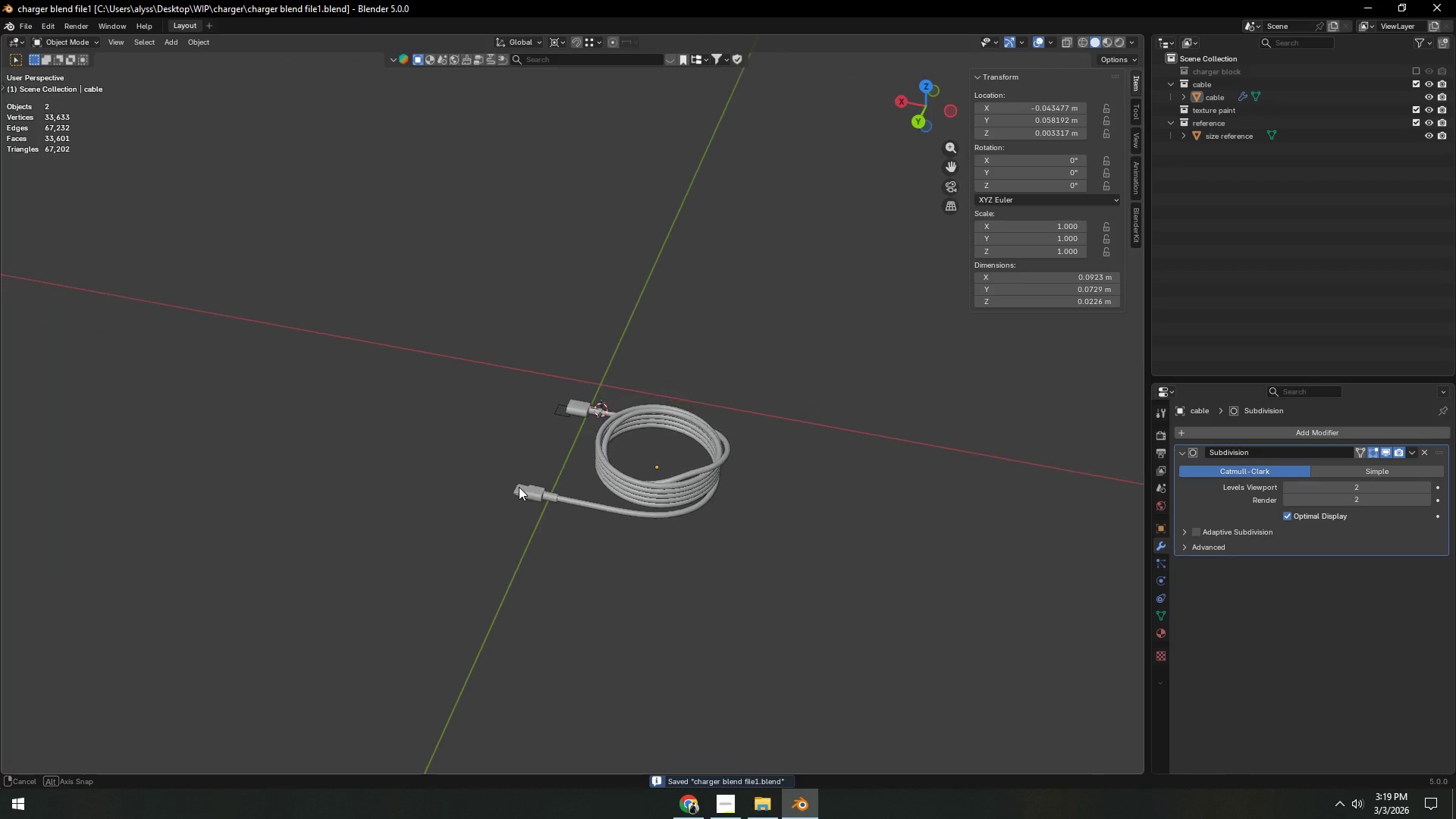 
scroll: coordinate [524, 486], scroll_direction: up, amount: 6.0
 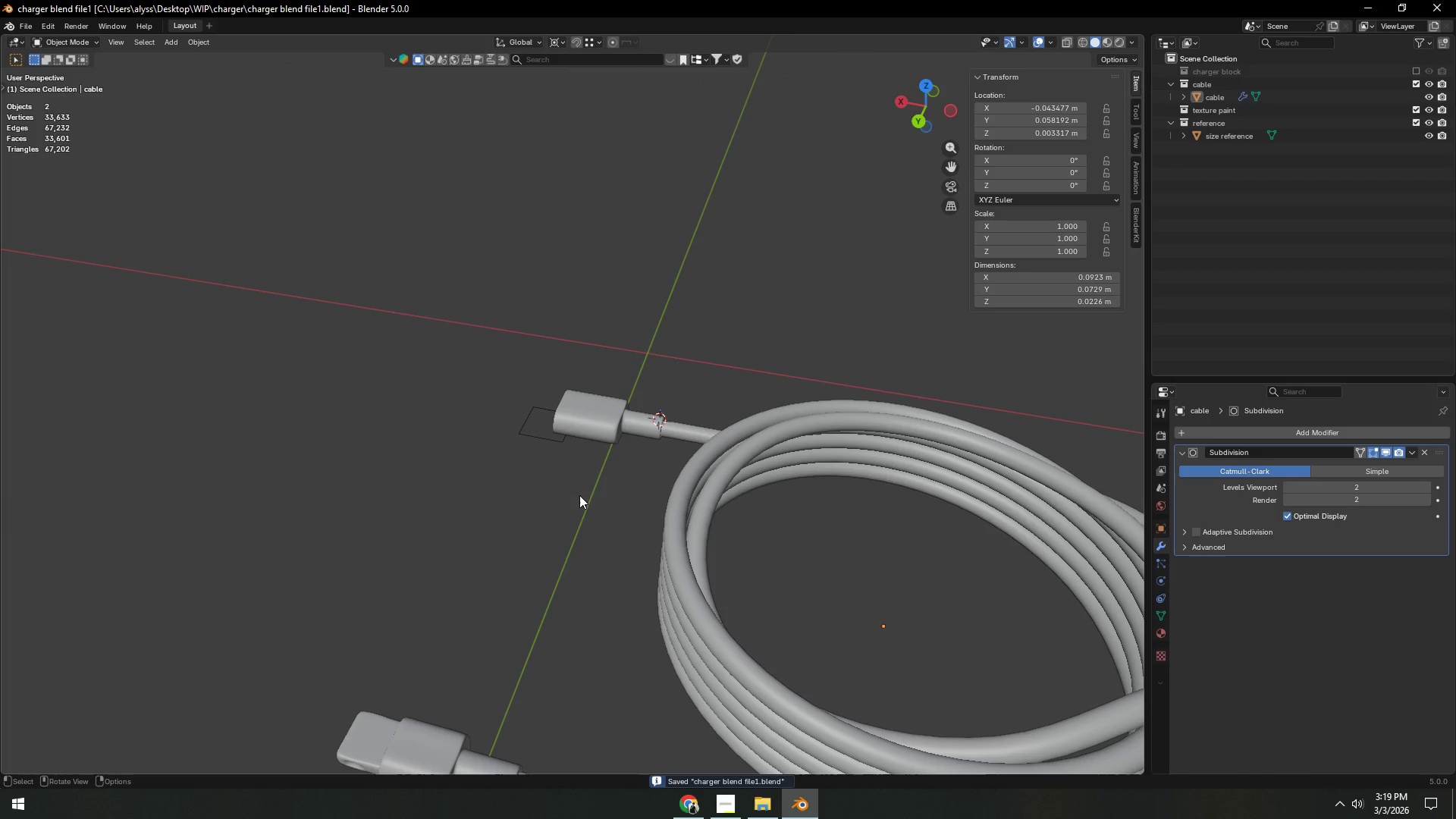 
key(Backquote)
 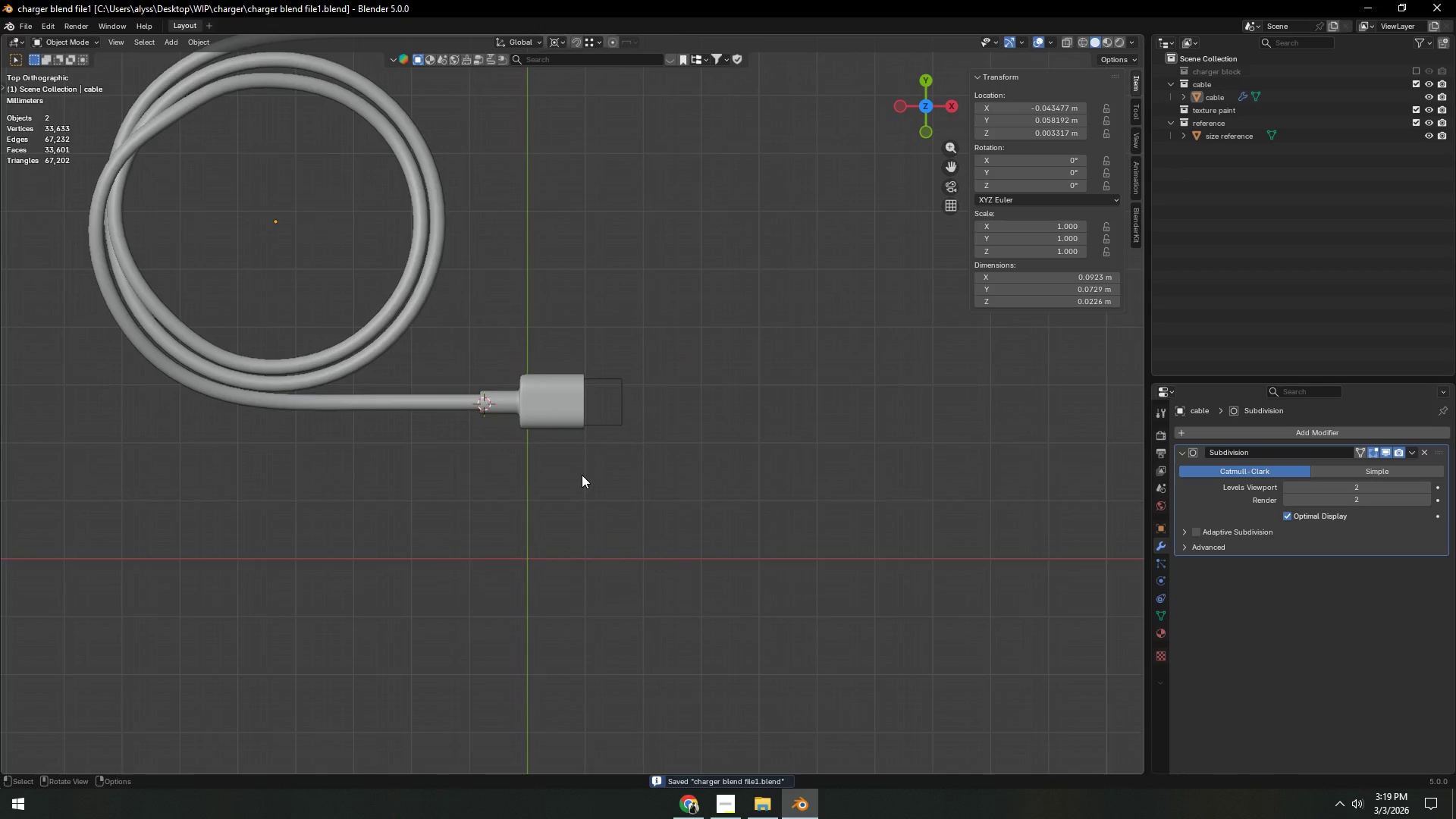 
hold_key(key=ShiftLeft, duration=0.36)
 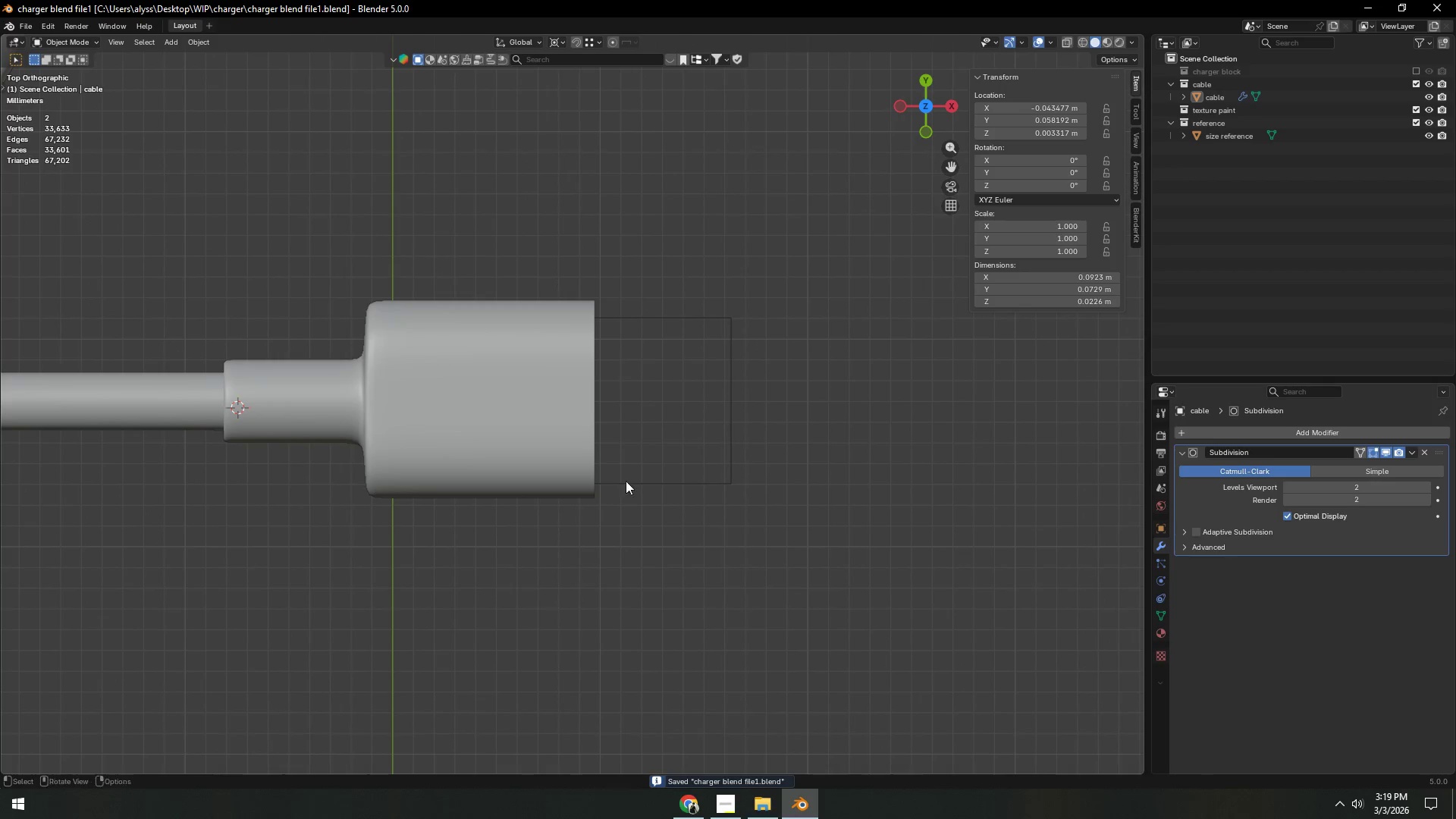 
scroll: coordinate [582, 475], scroll_direction: up, amount: 7.0
 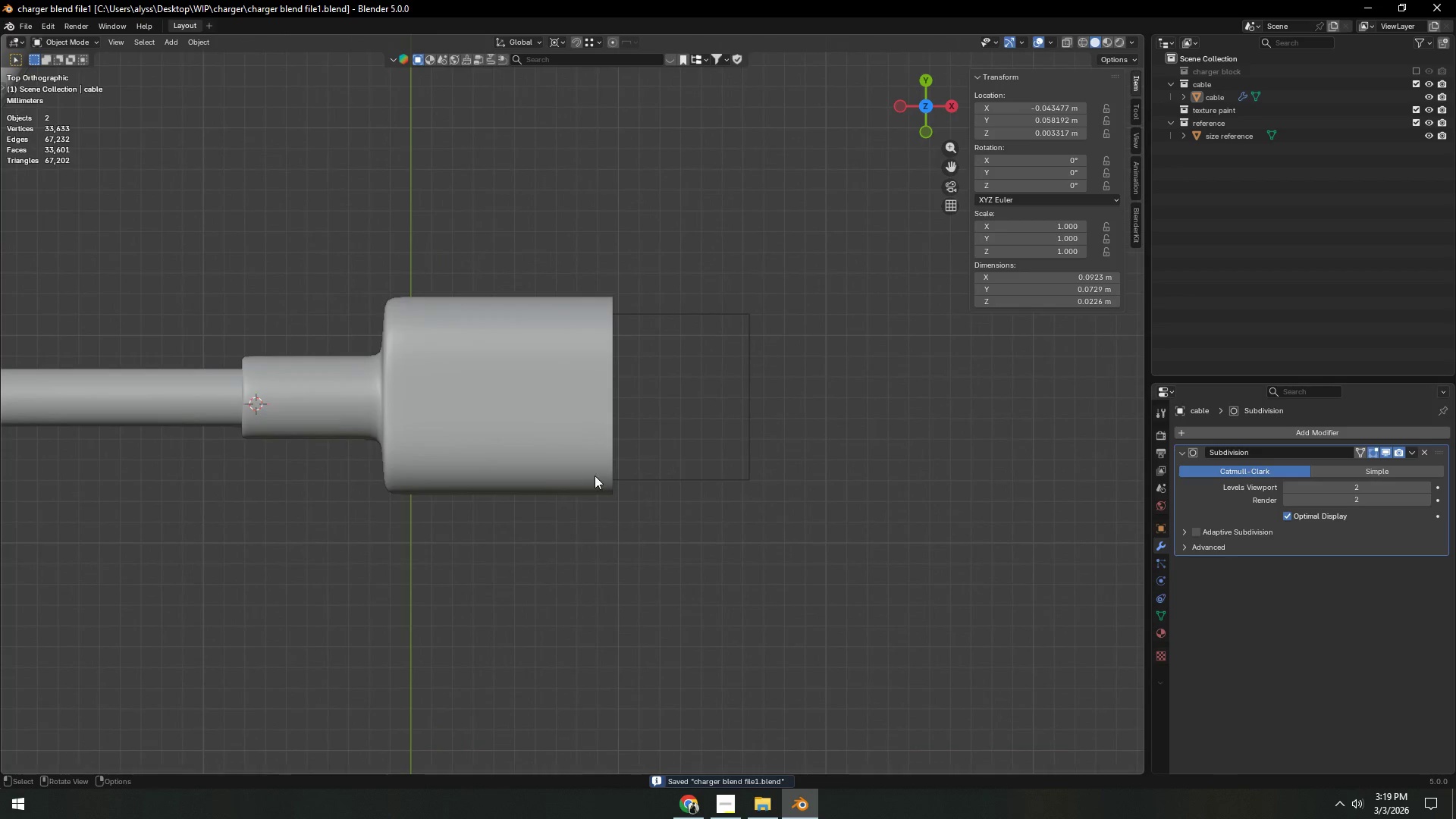 
hold_key(key=ShiftLeft, duration=0.38)
 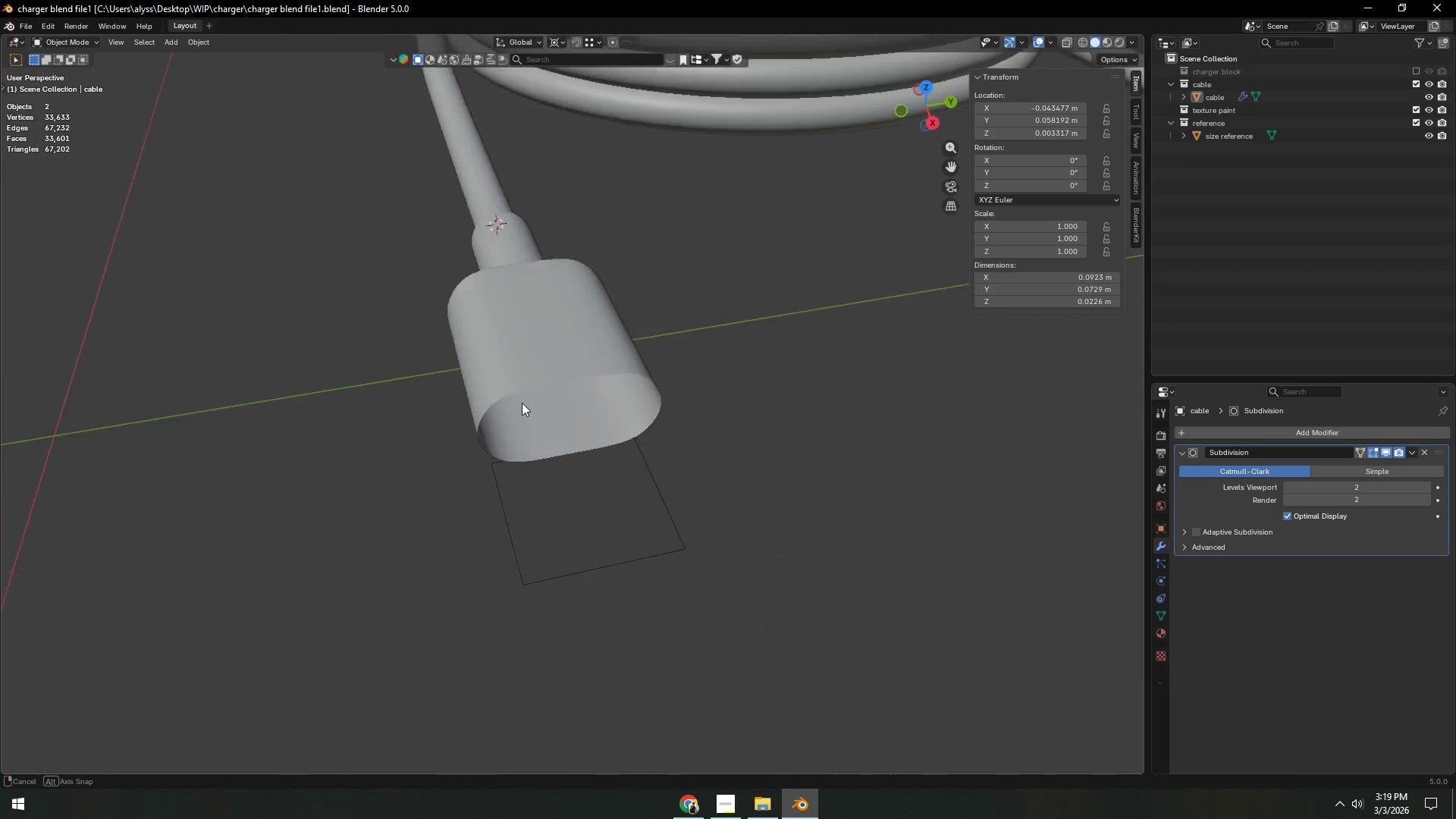 
key(Backquote)
 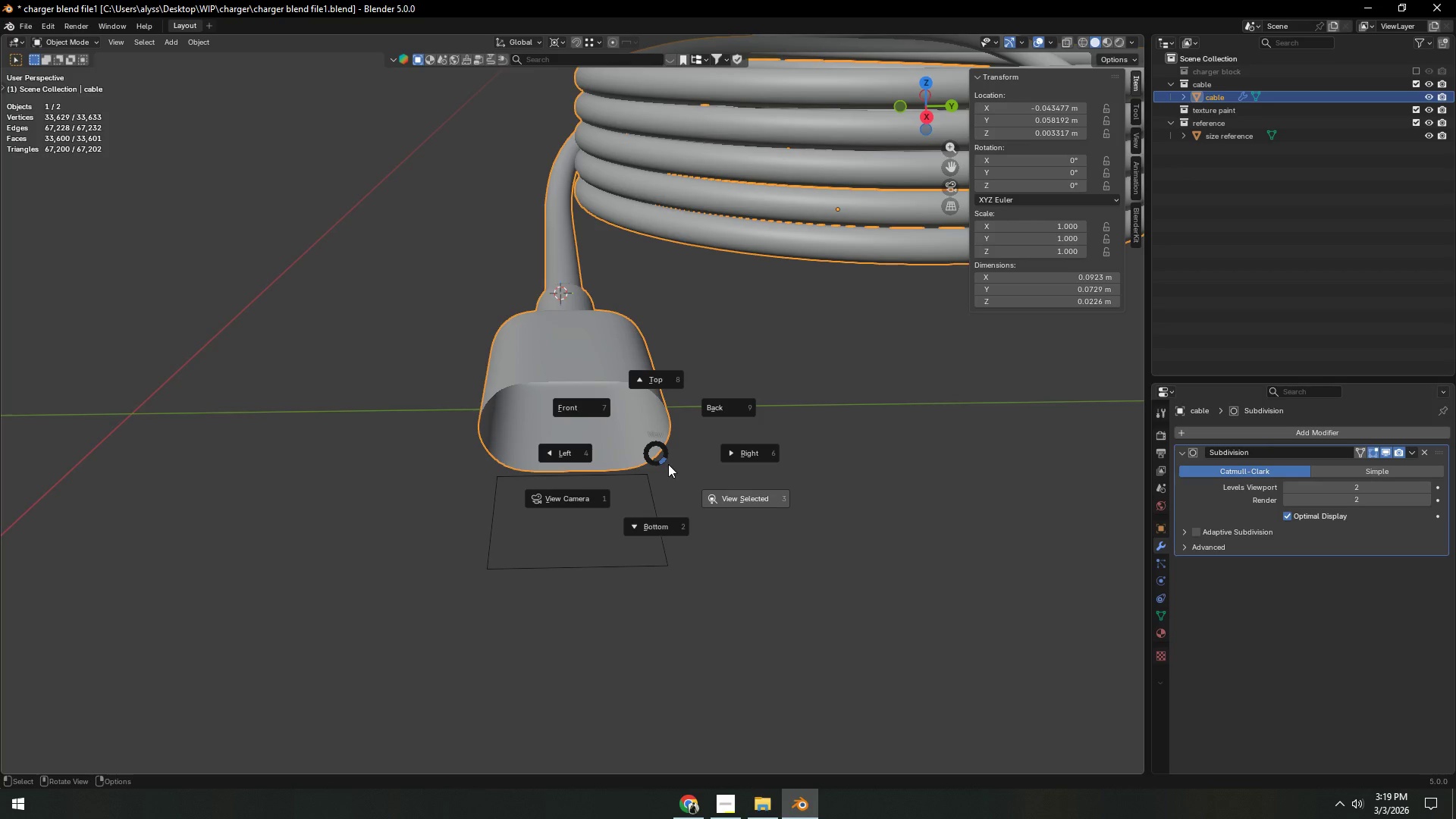 
right_click([673, 464])
 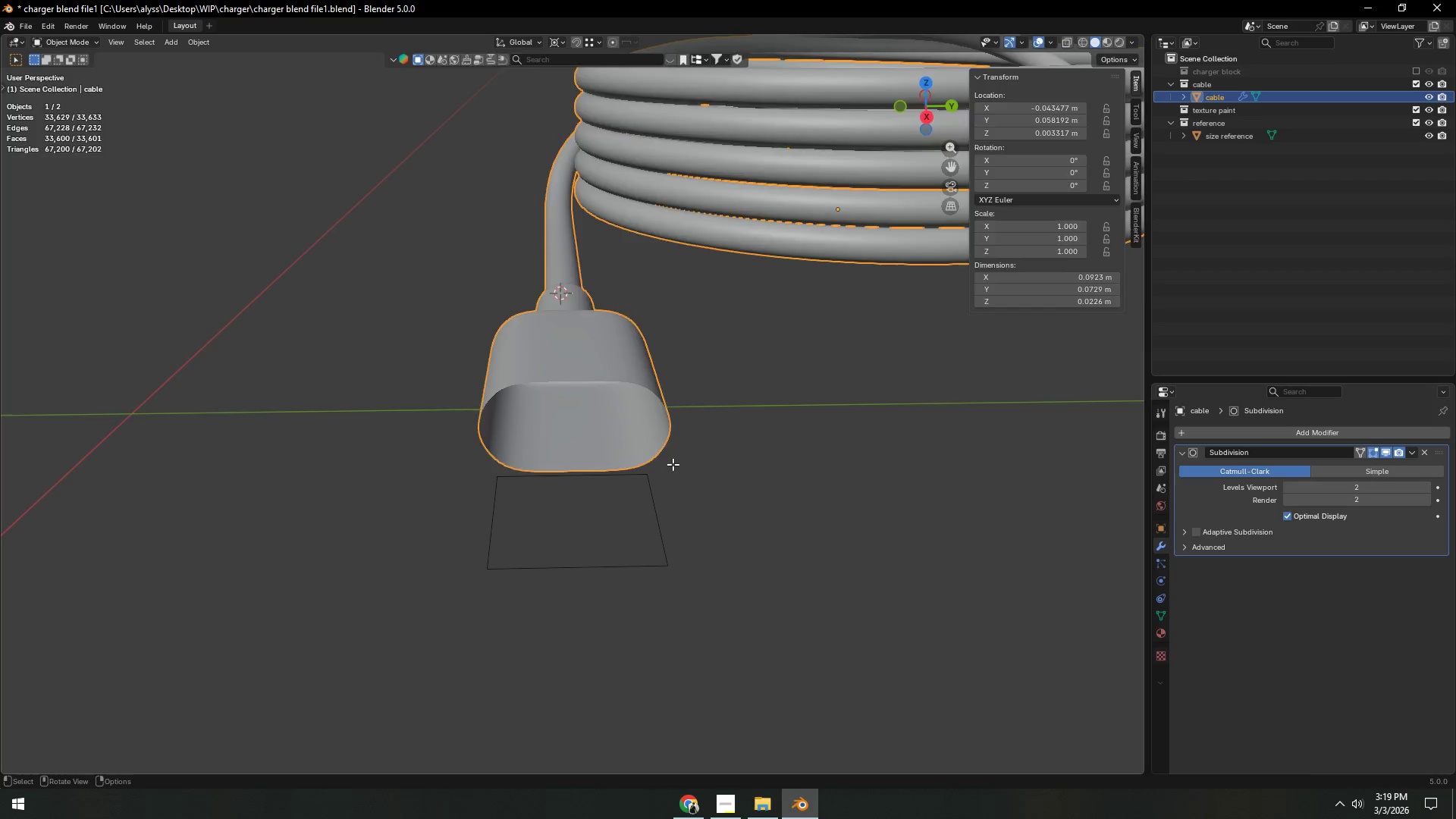 
key(Tab)
 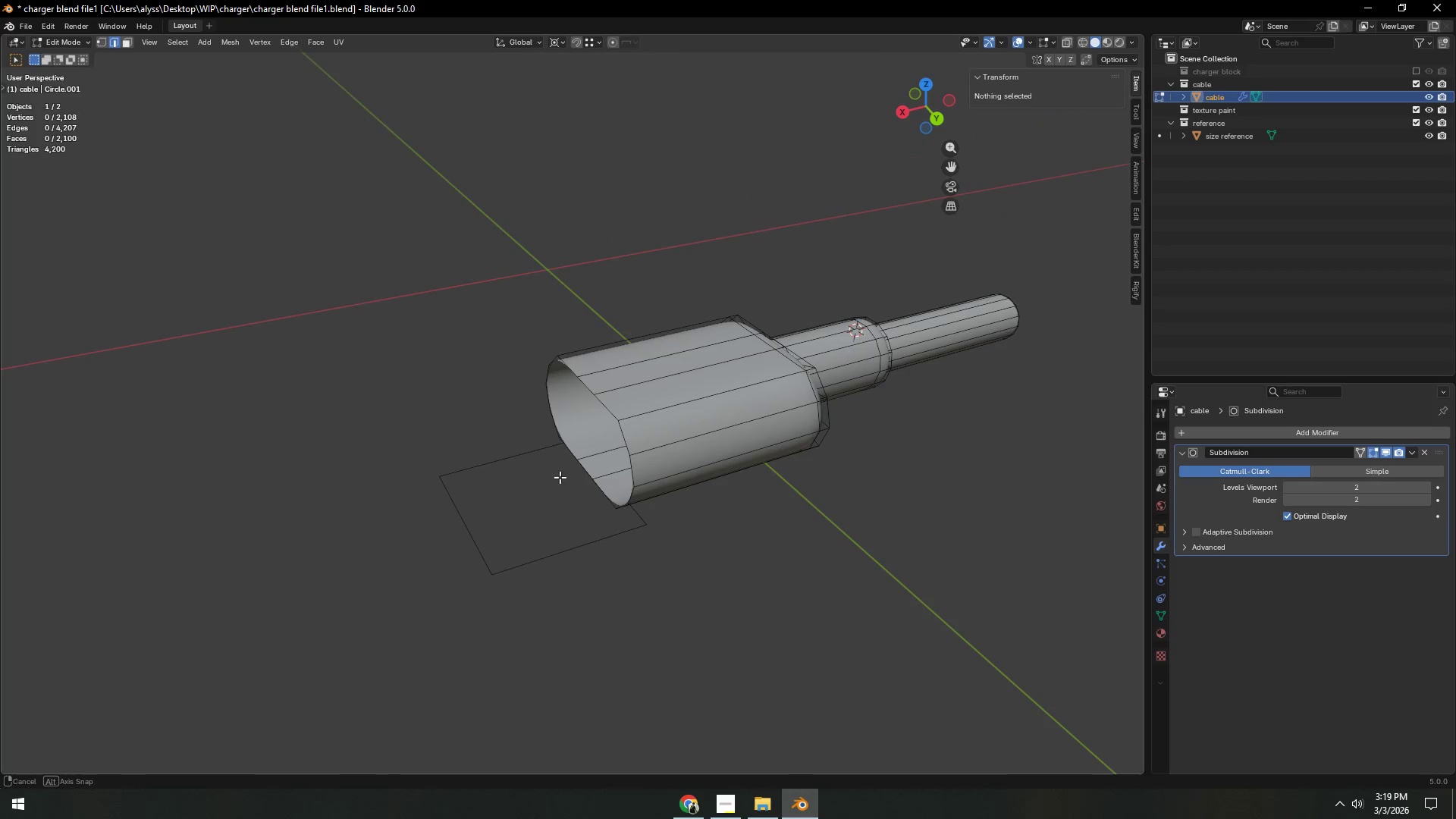 
key(Control+ControlLeft)
 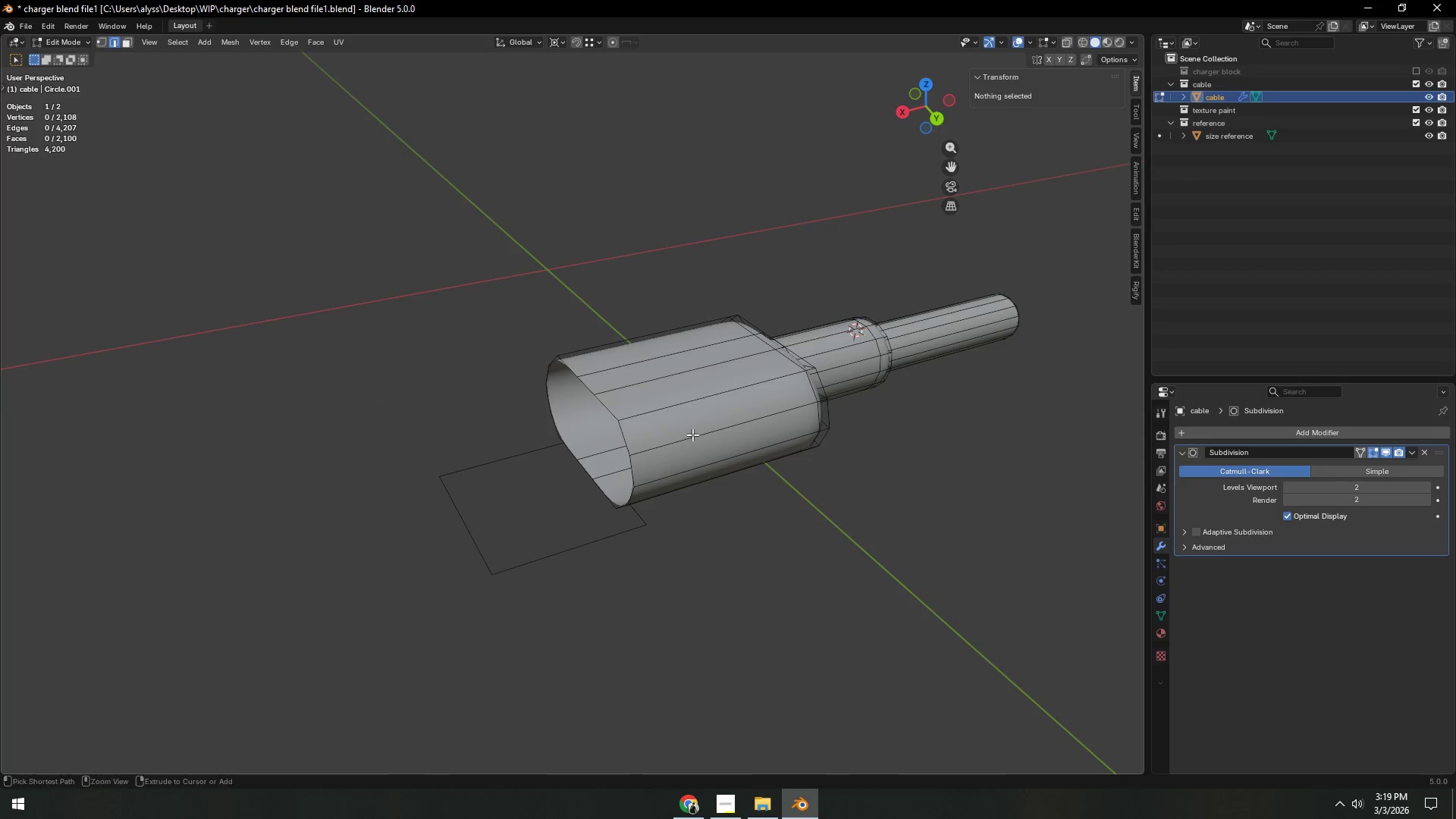 
key(Control+R)
 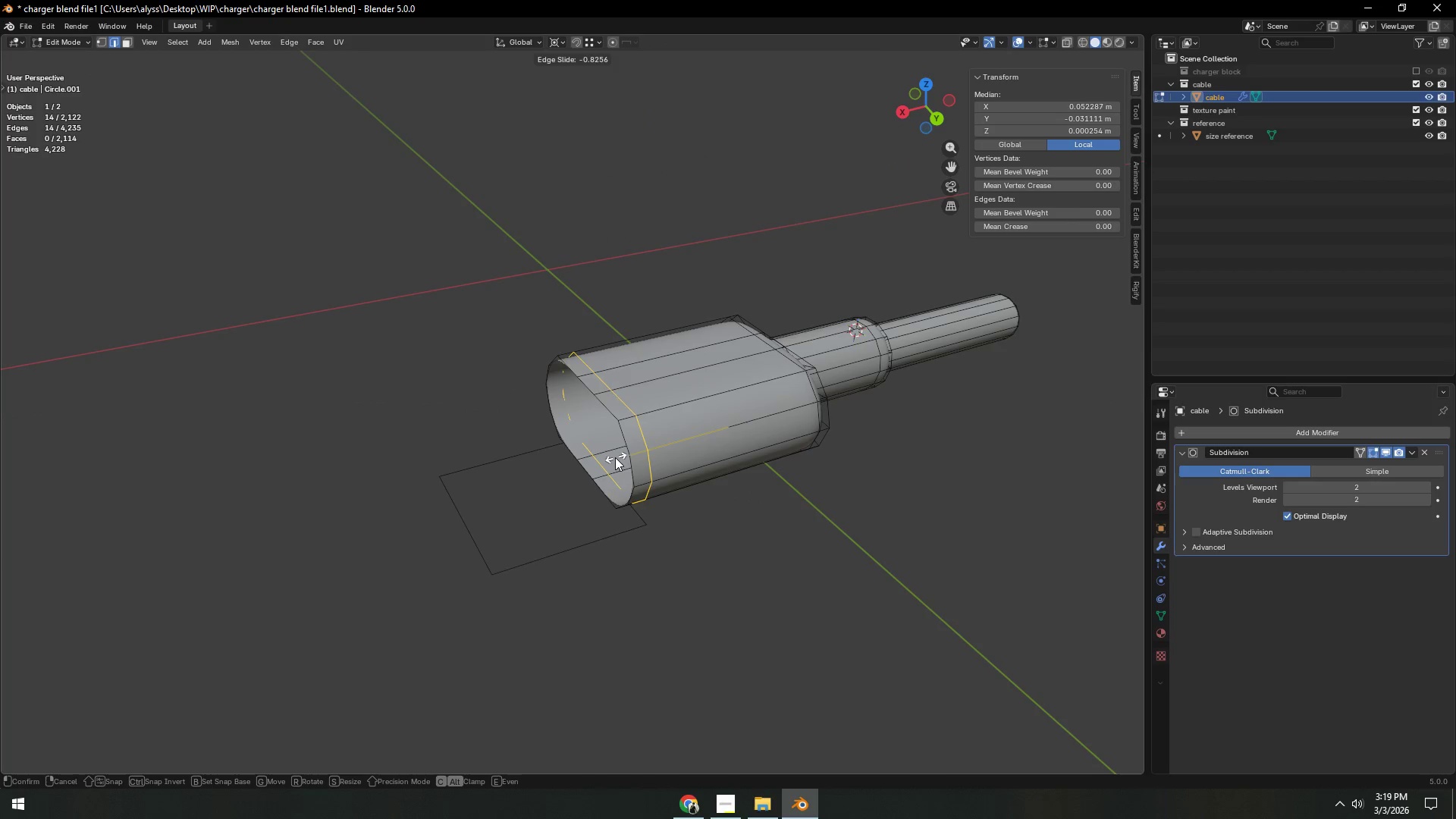 
left_click([614, 457])
 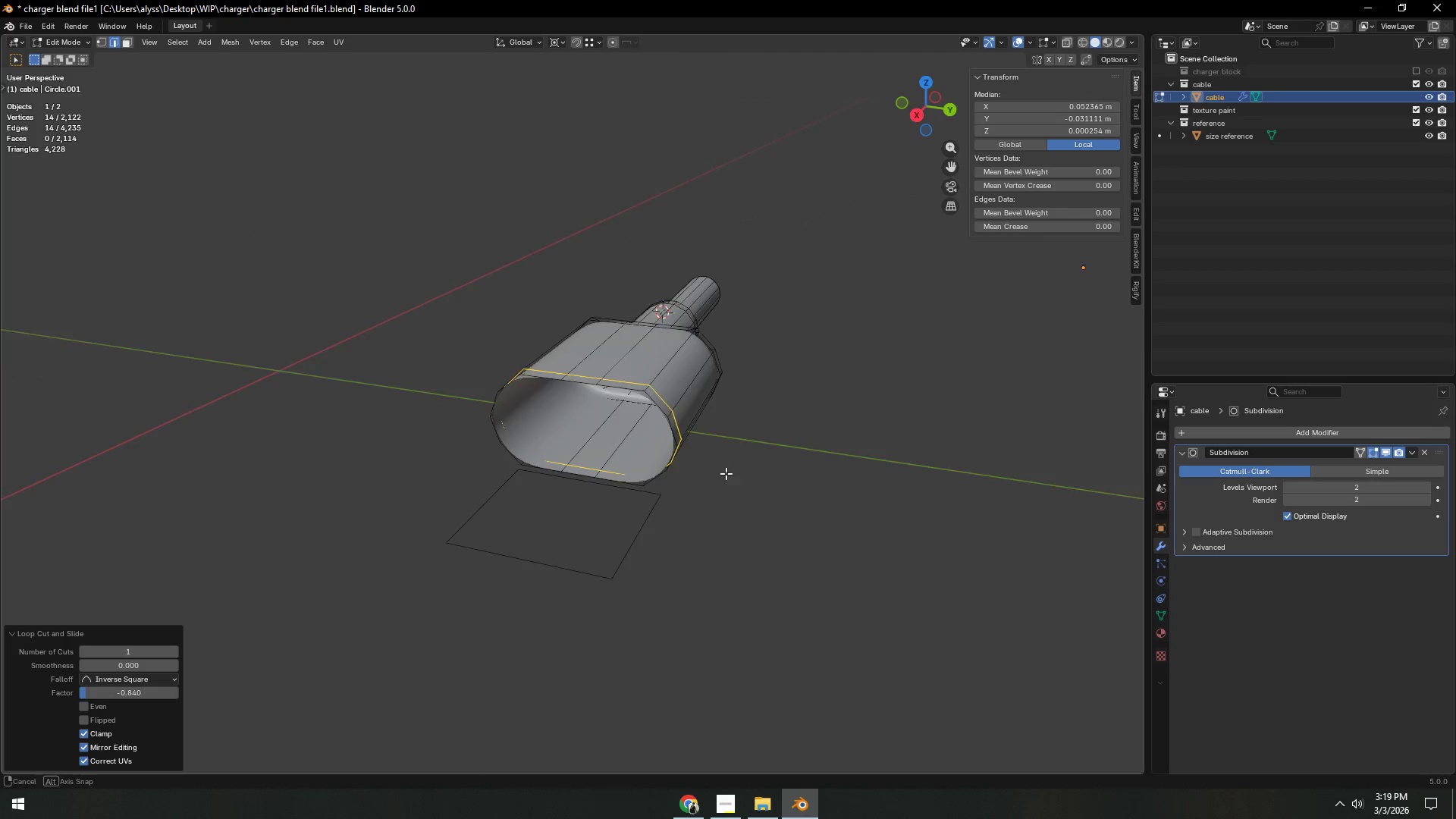 
scroll: coordinate [733, 473], scroll_direction: up, amount: 4.0
 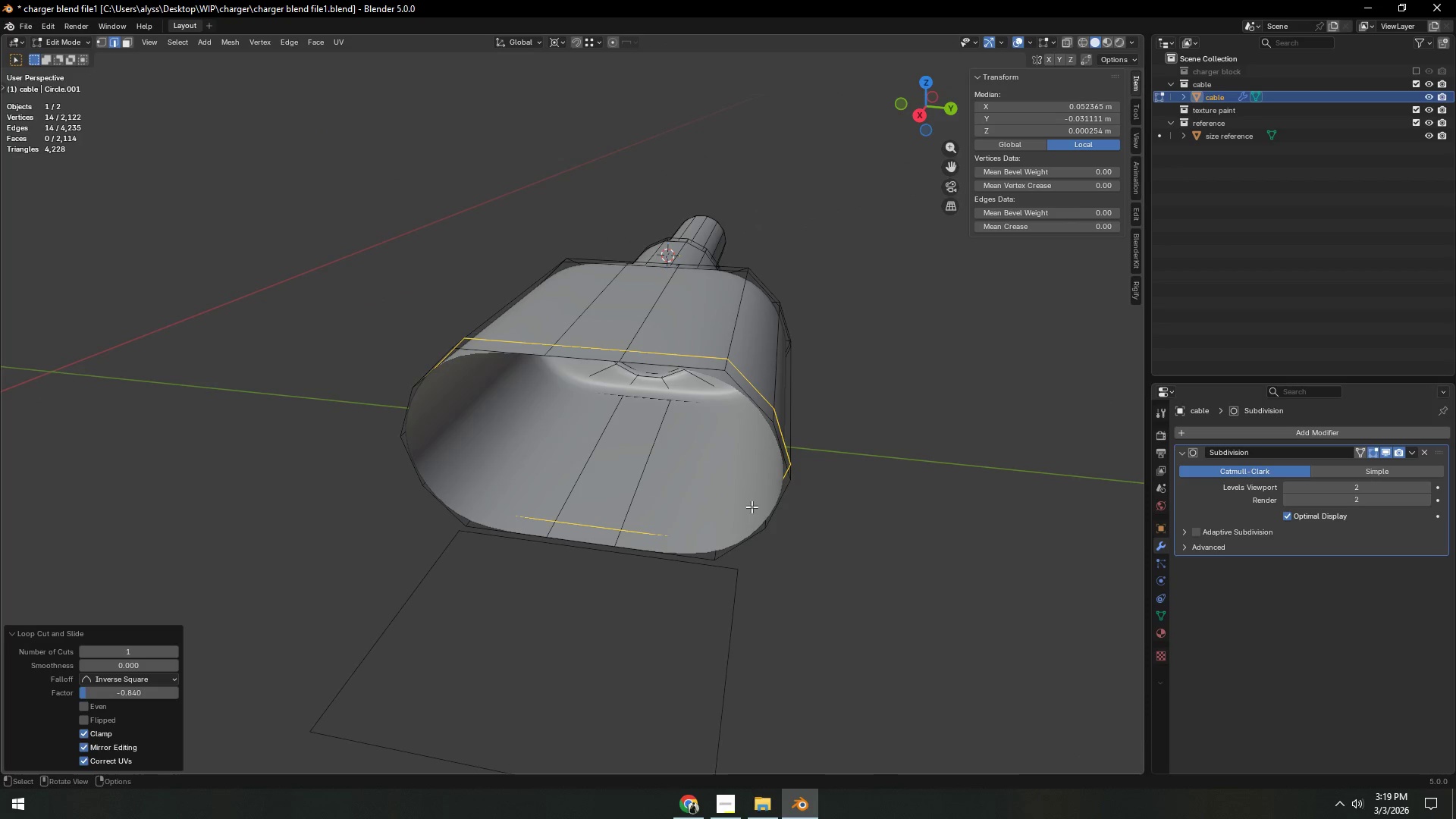 
hold_key(key=AltLeft, duration=0.42)
left_click([764, 521])
 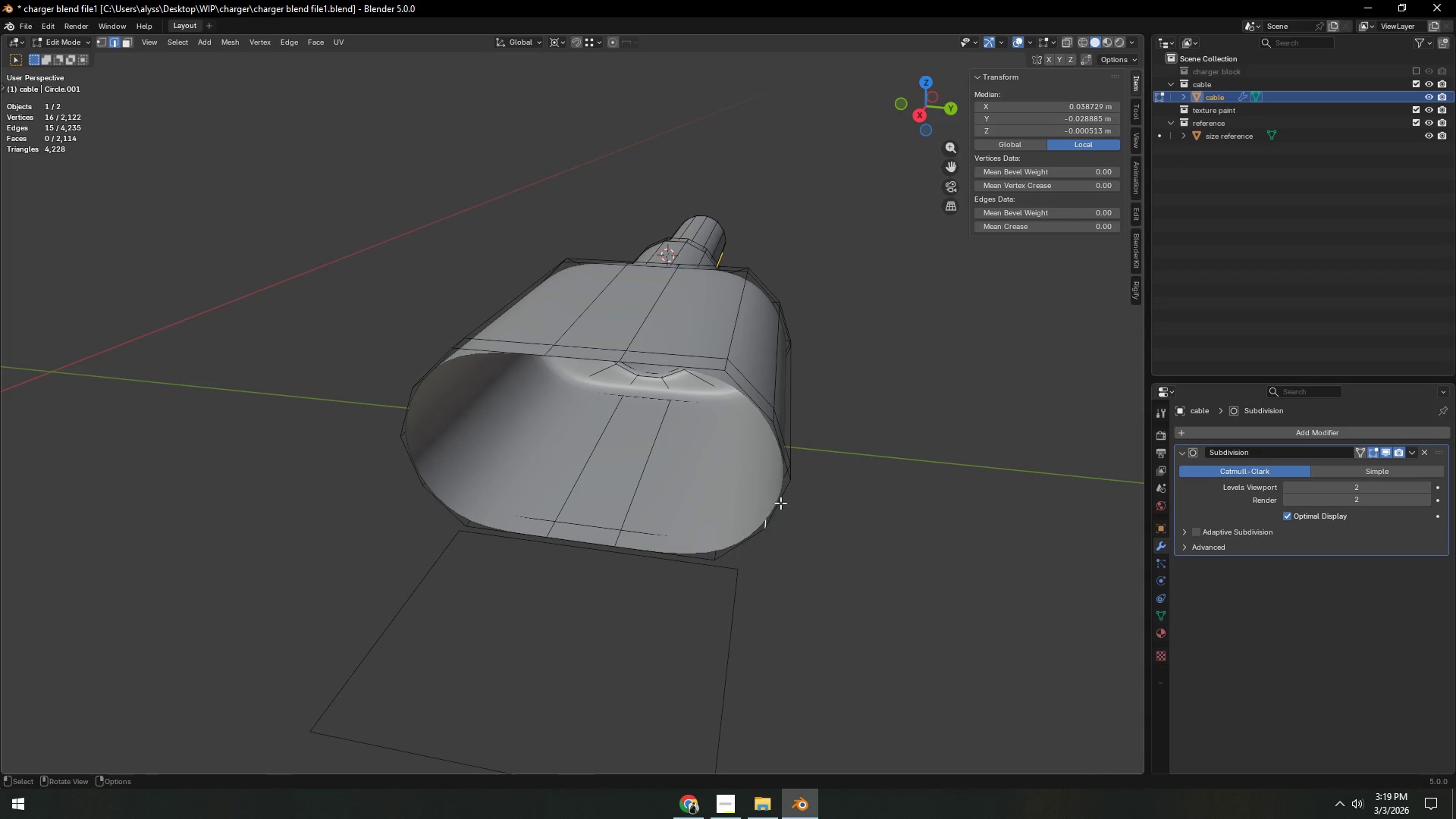 
key(2)
 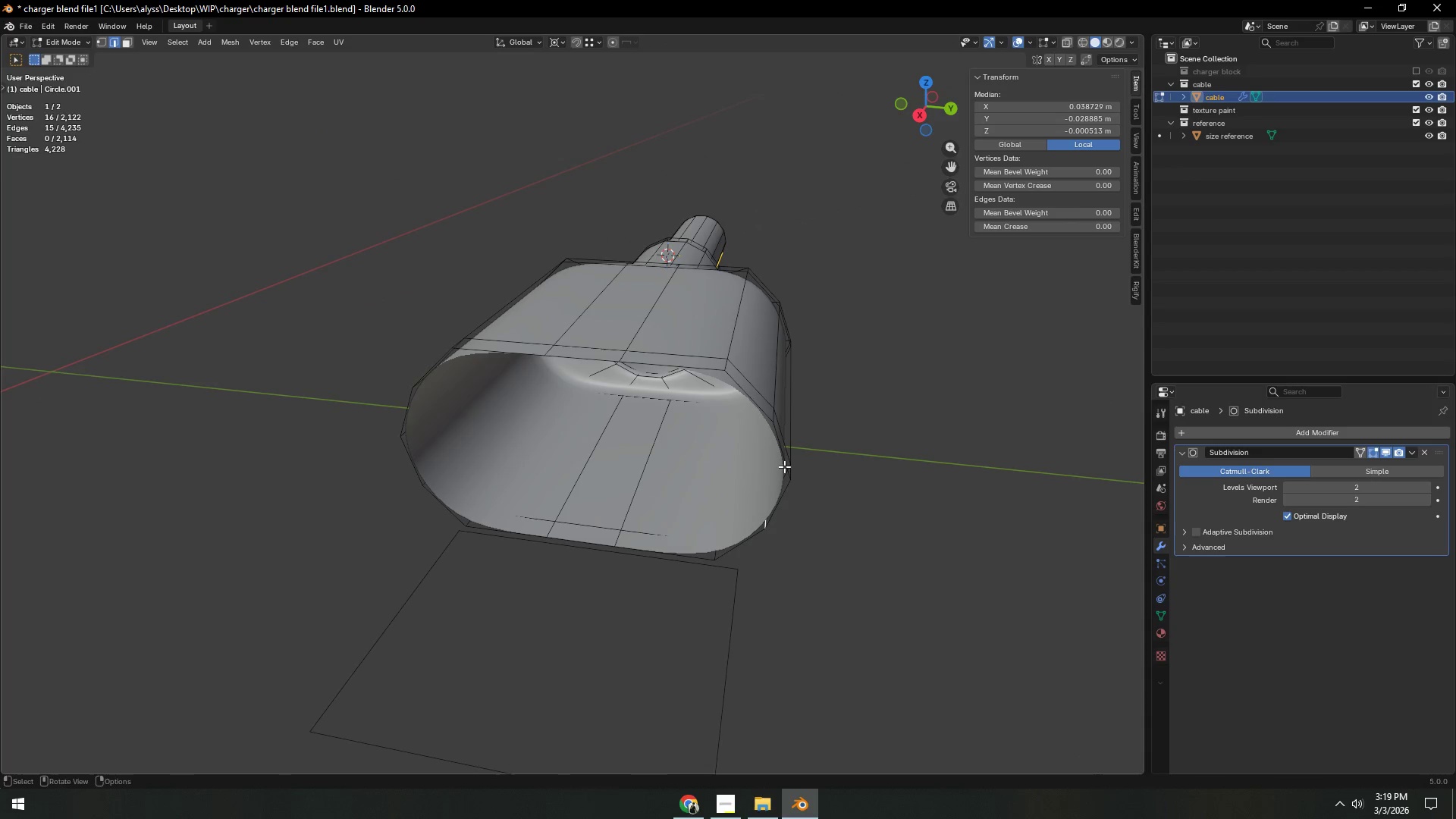 
hold_key(key=AltLeft, duration=0.38)
left_click([784, 465])
 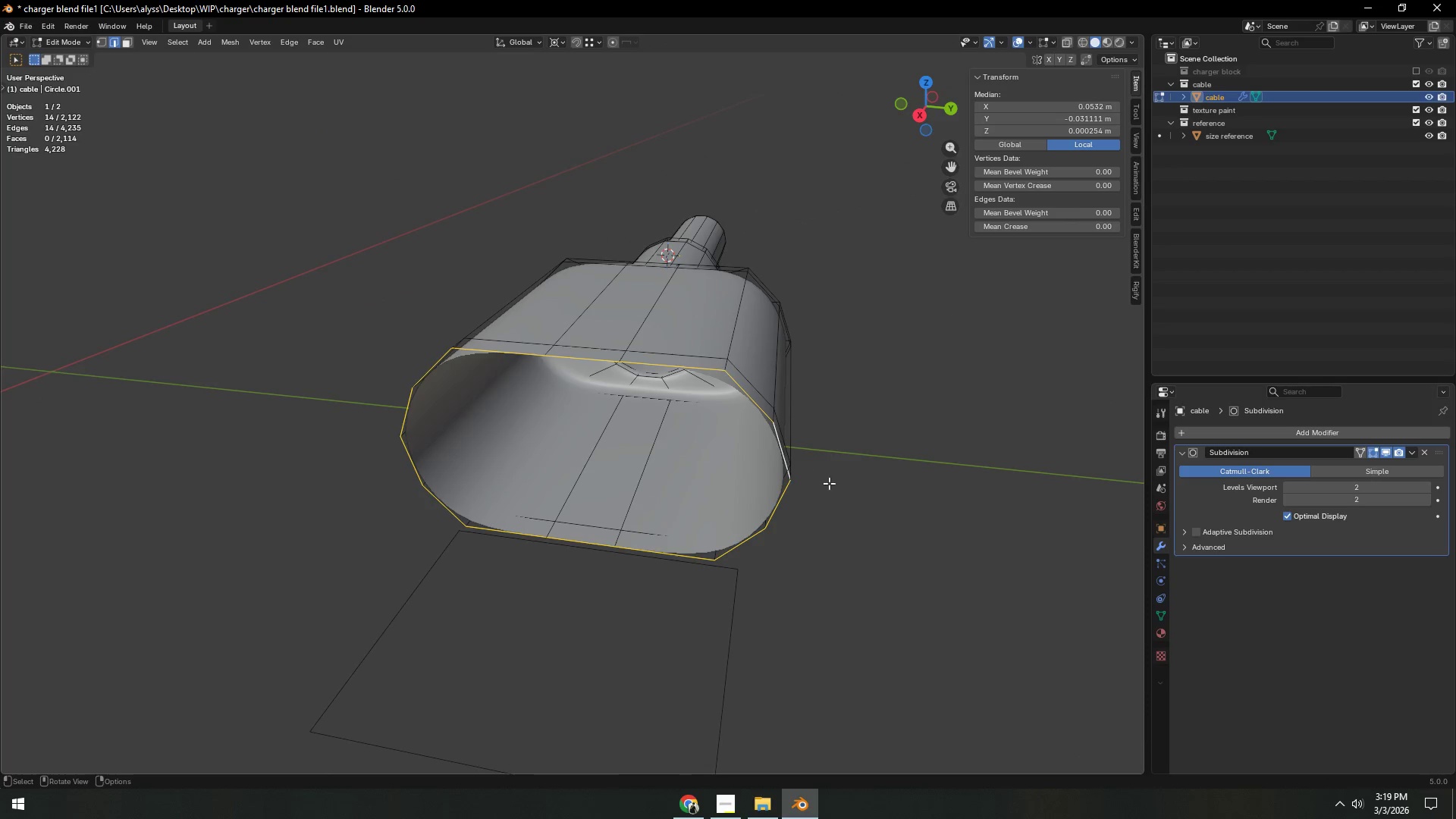 
type(fi)
 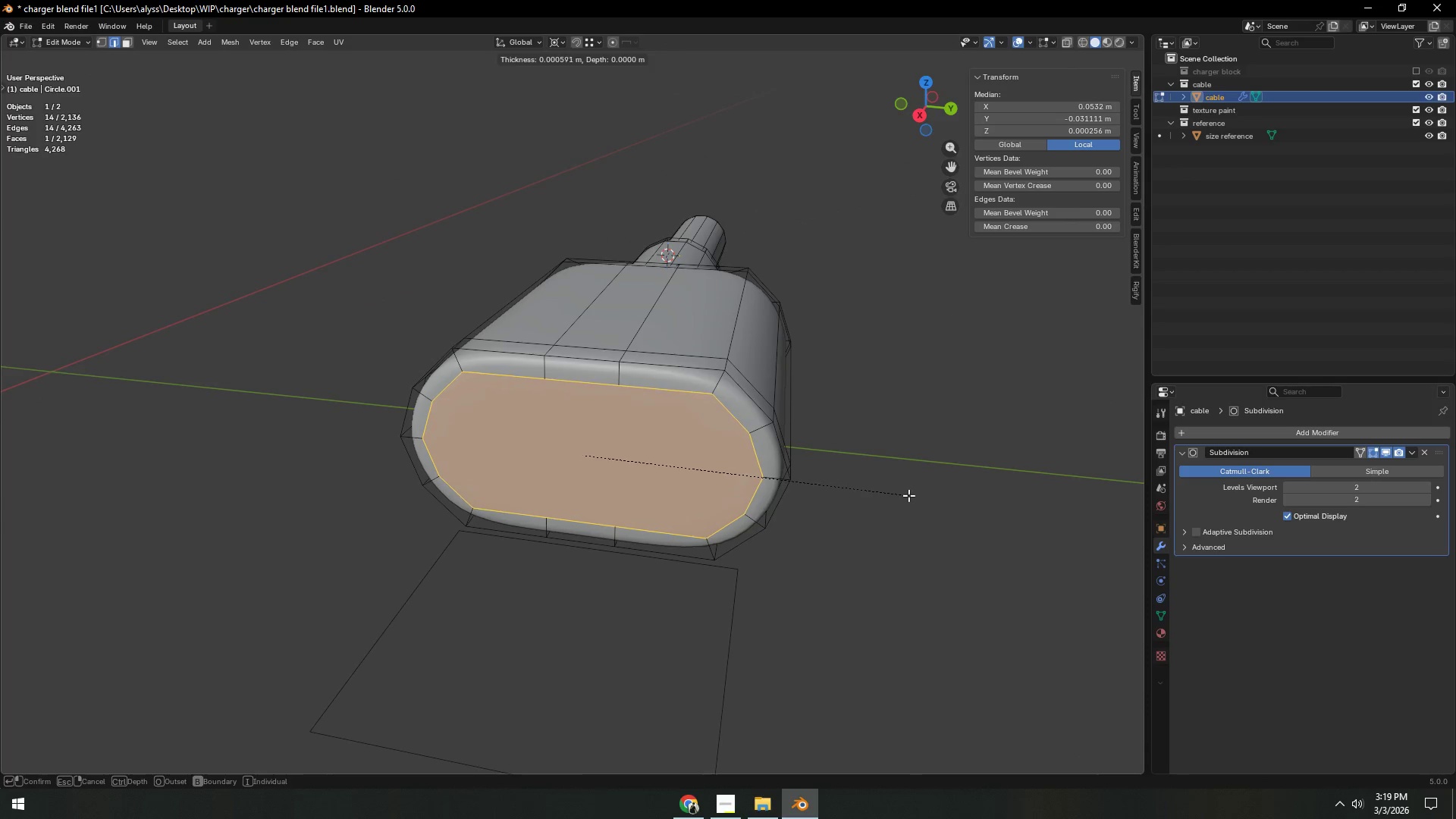 
key(I)
 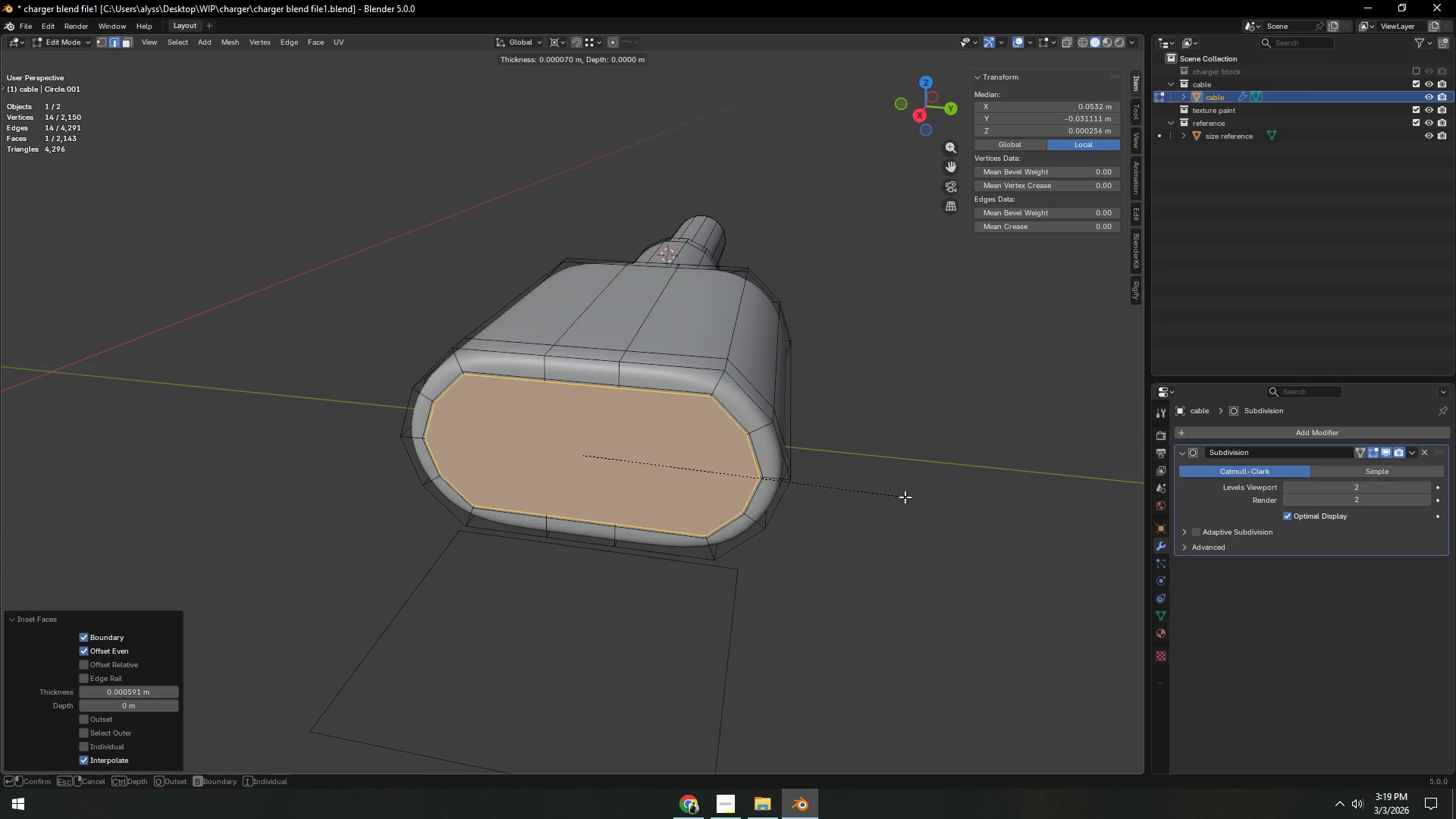 
left_click([905, 497])
 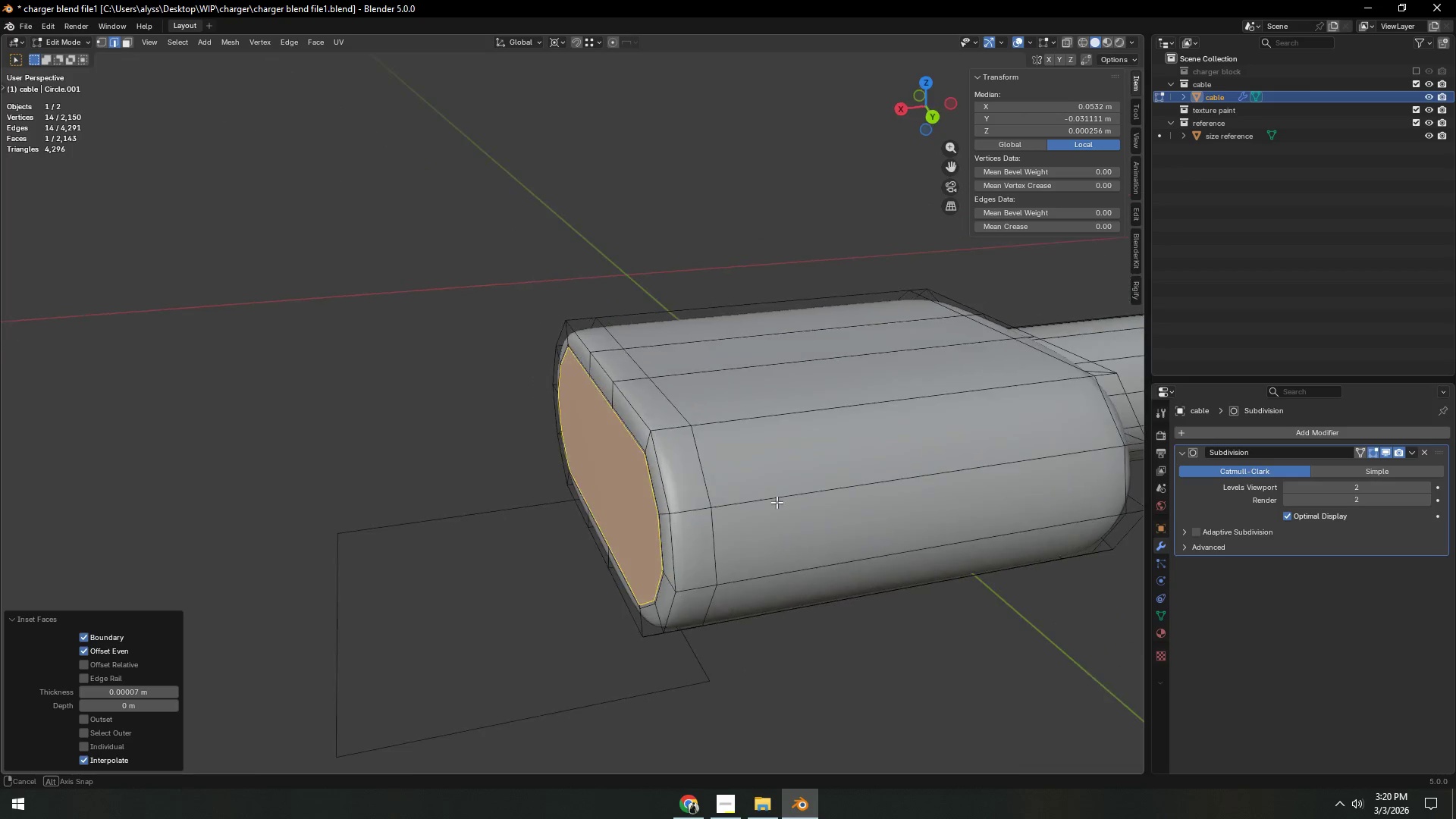 
key(E)
 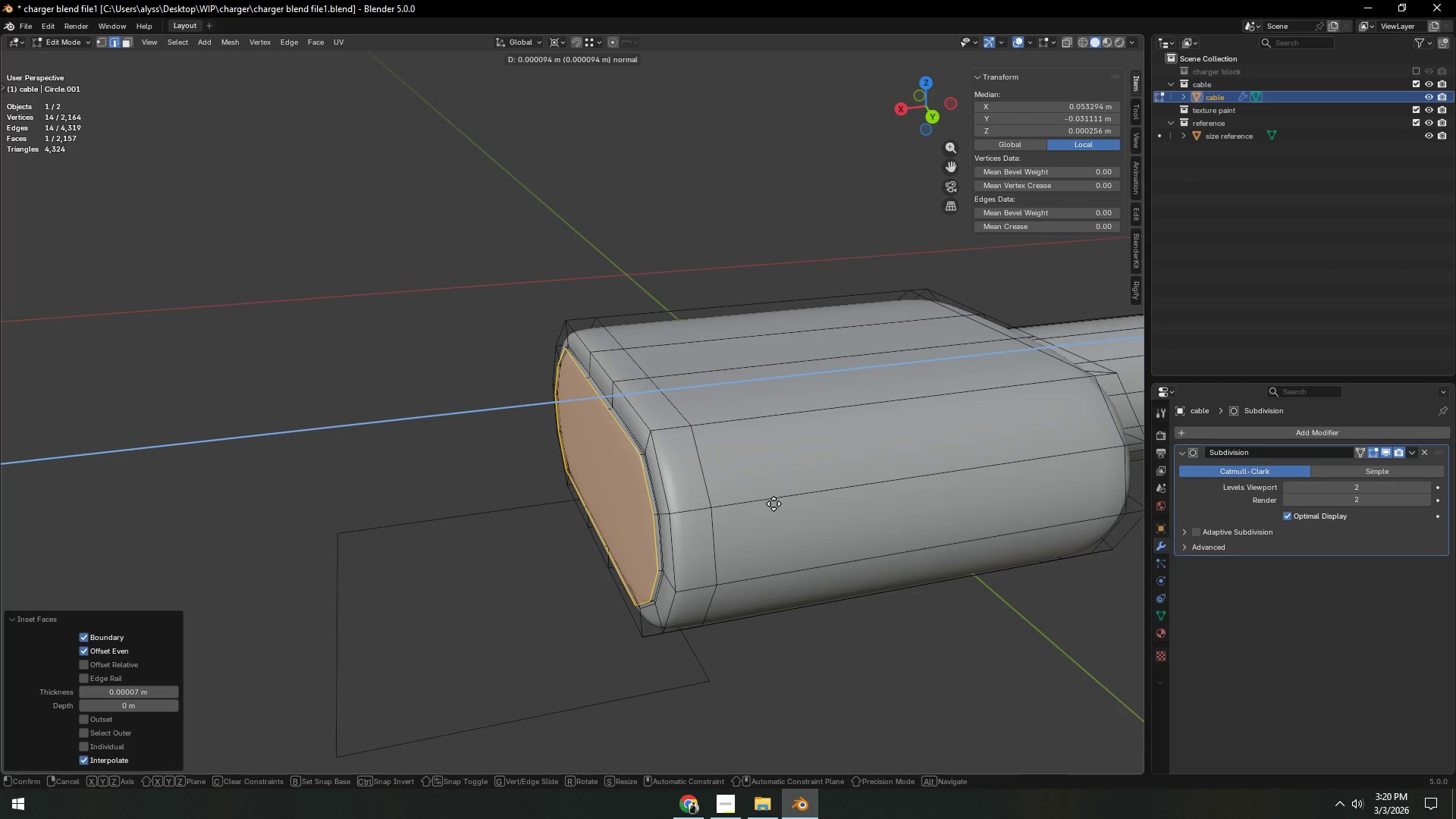 
left_click([774, 504])
 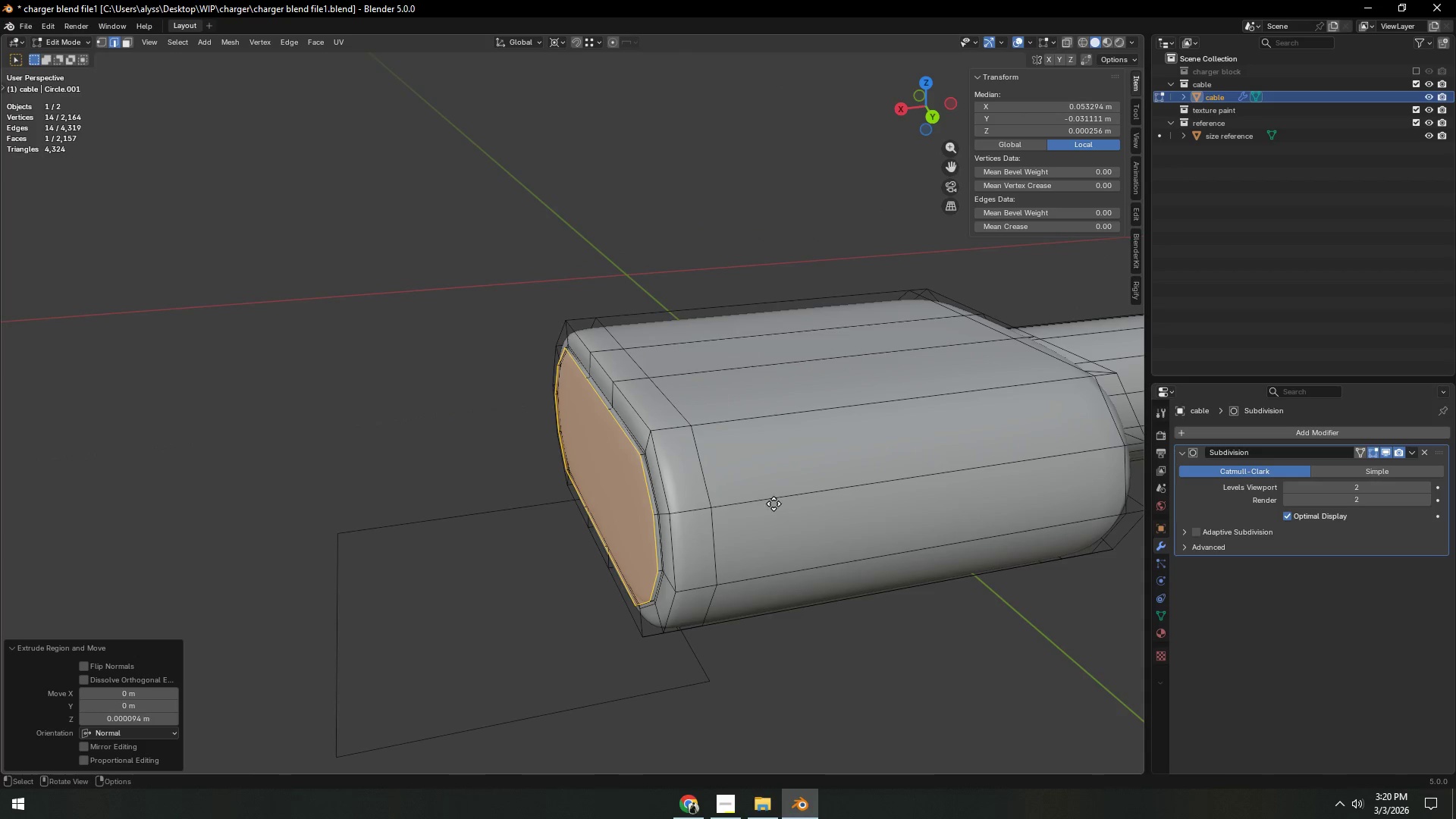 
key(E)
 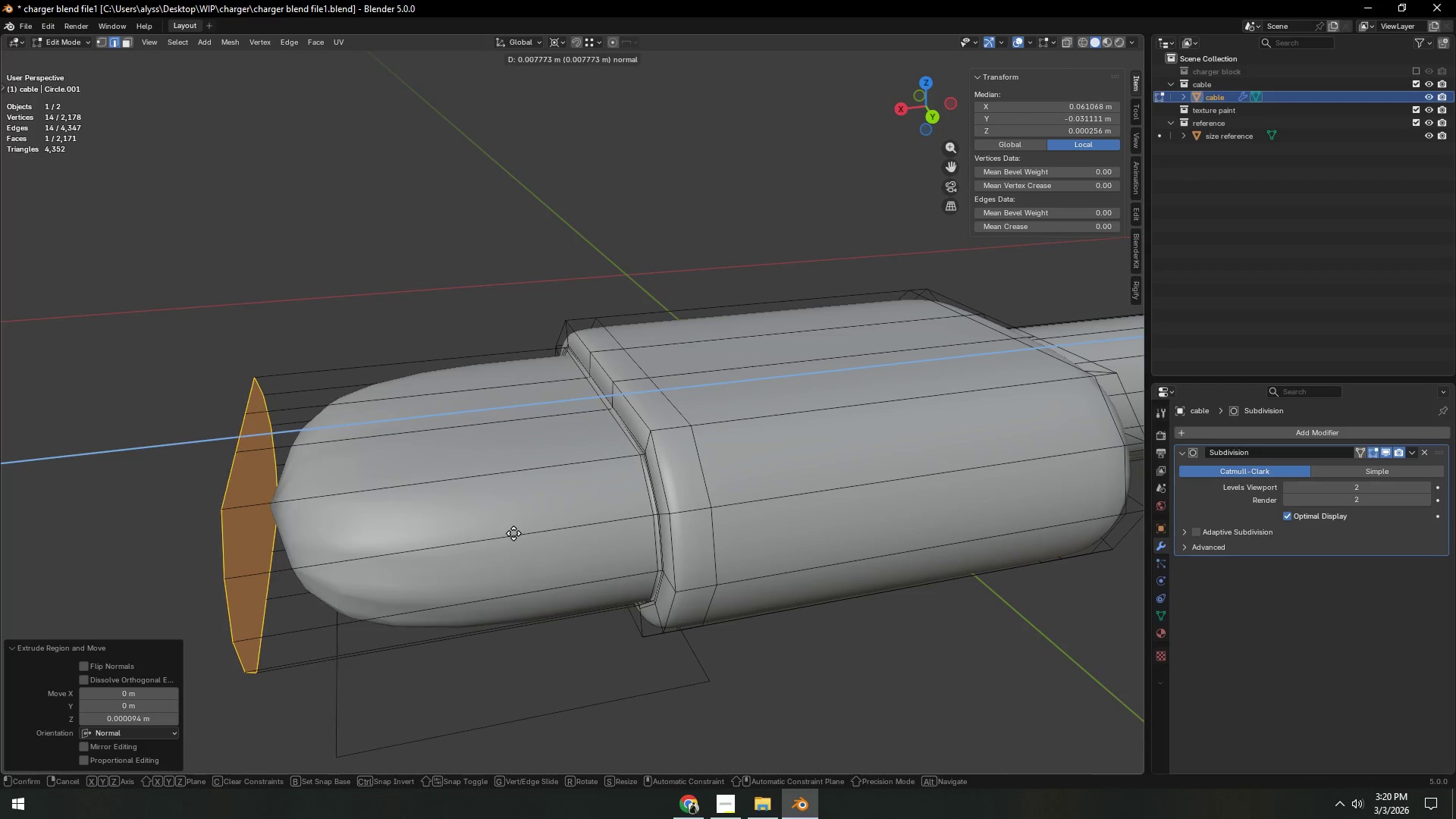 
left_click([511, 533])
 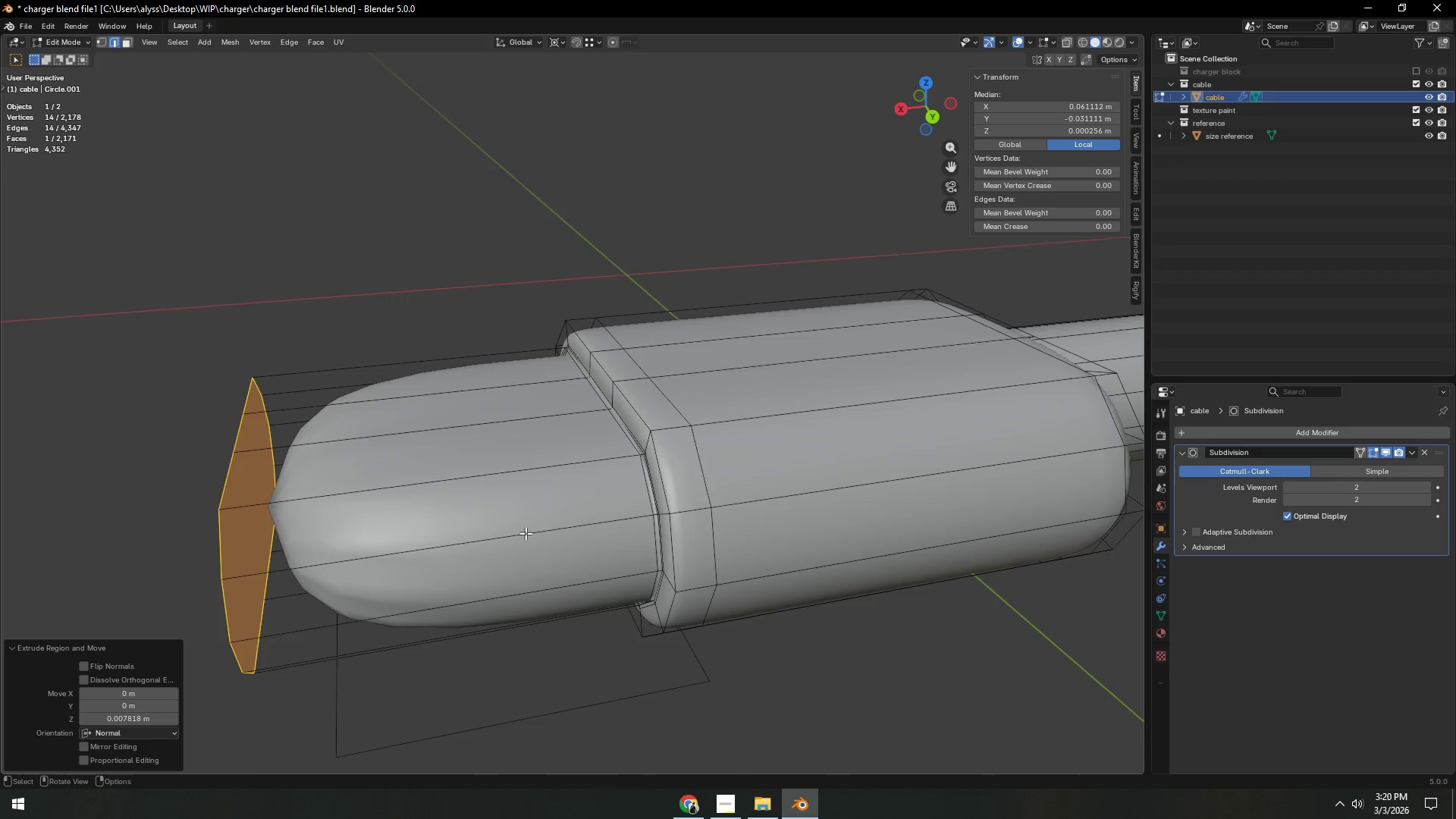 
key(Tab)
 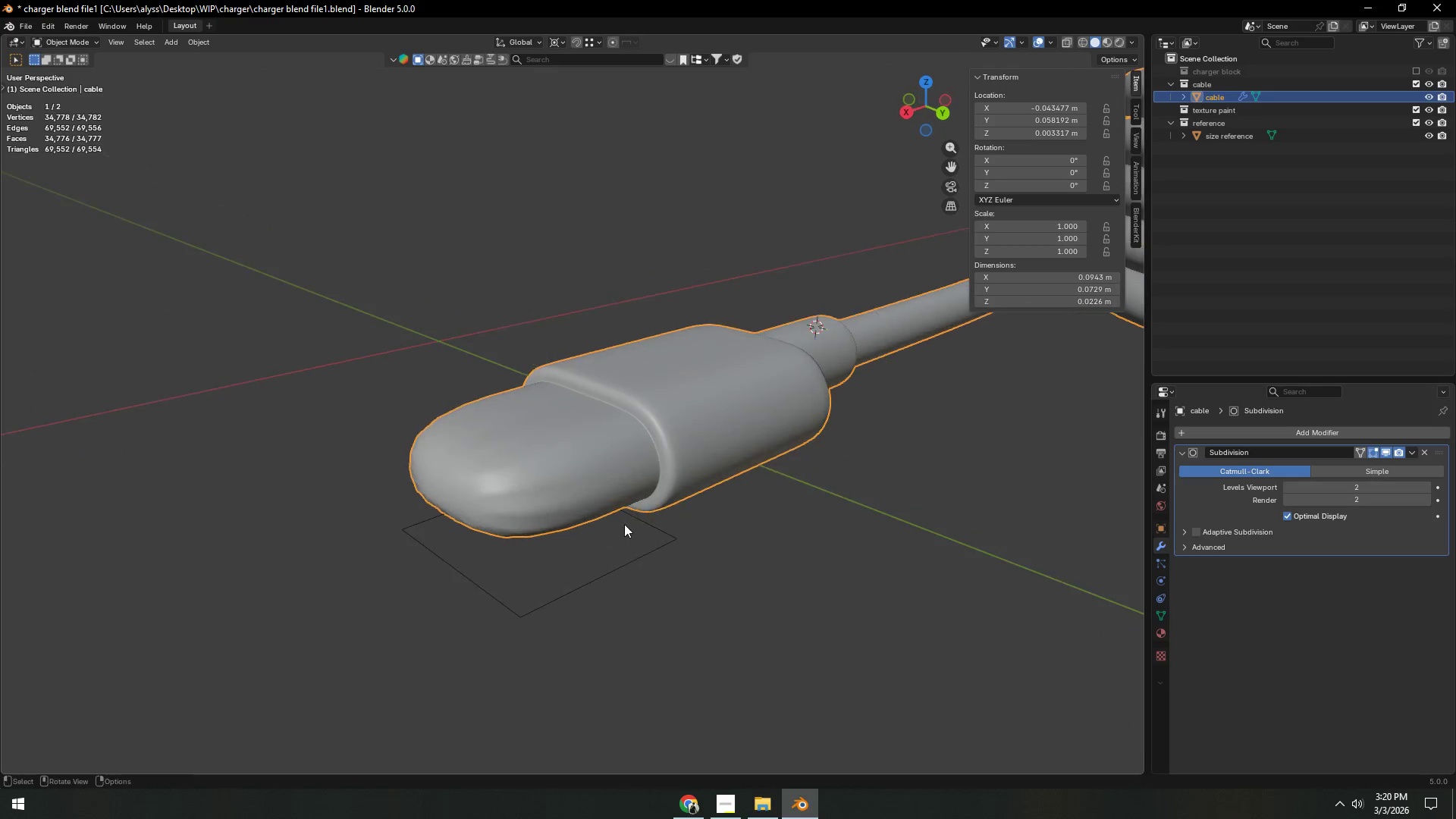 
scroll: coordinate [540, 534], scroll_direction: down, amount: 3.0
 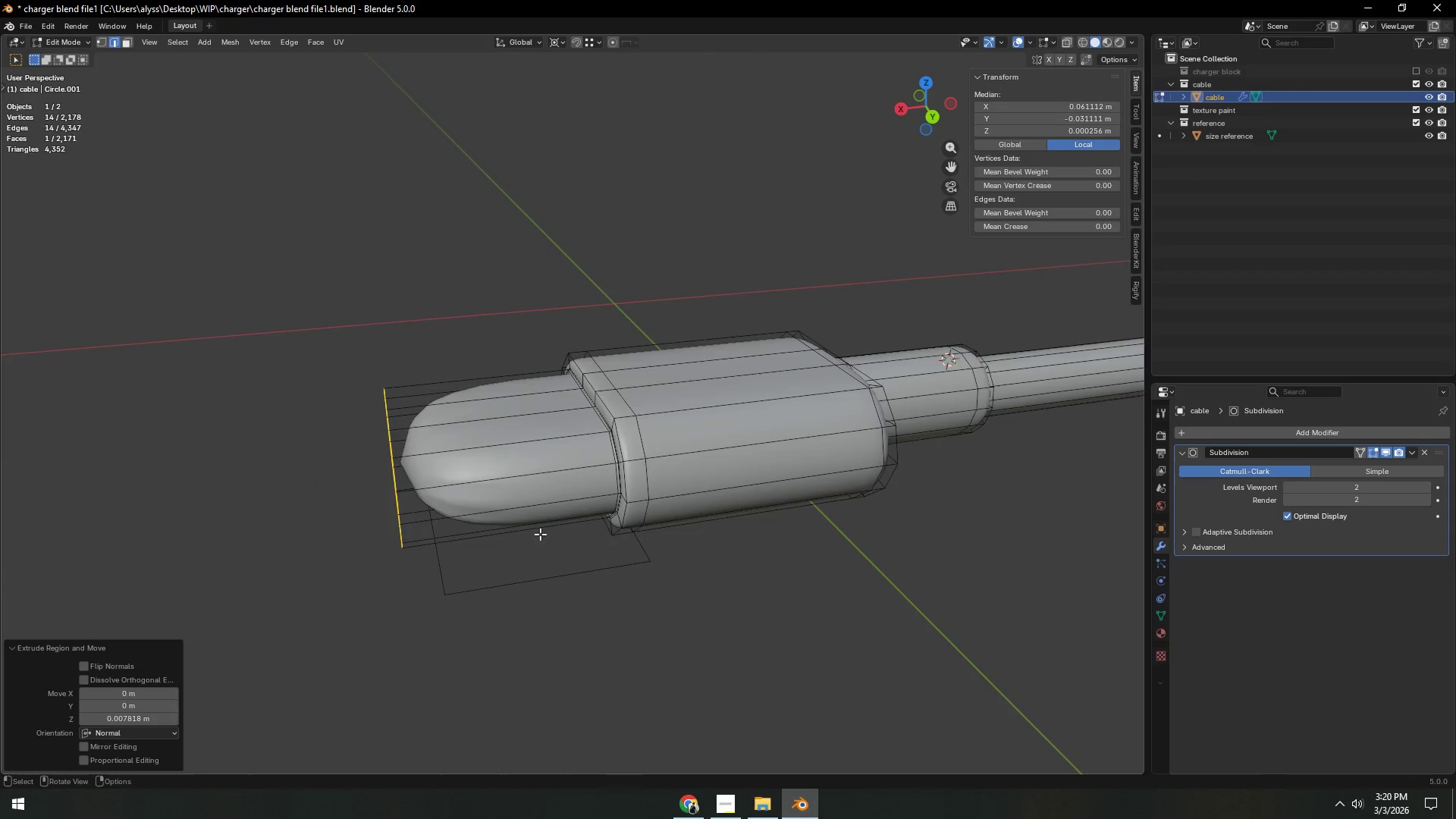 
left_click([839, 525])
 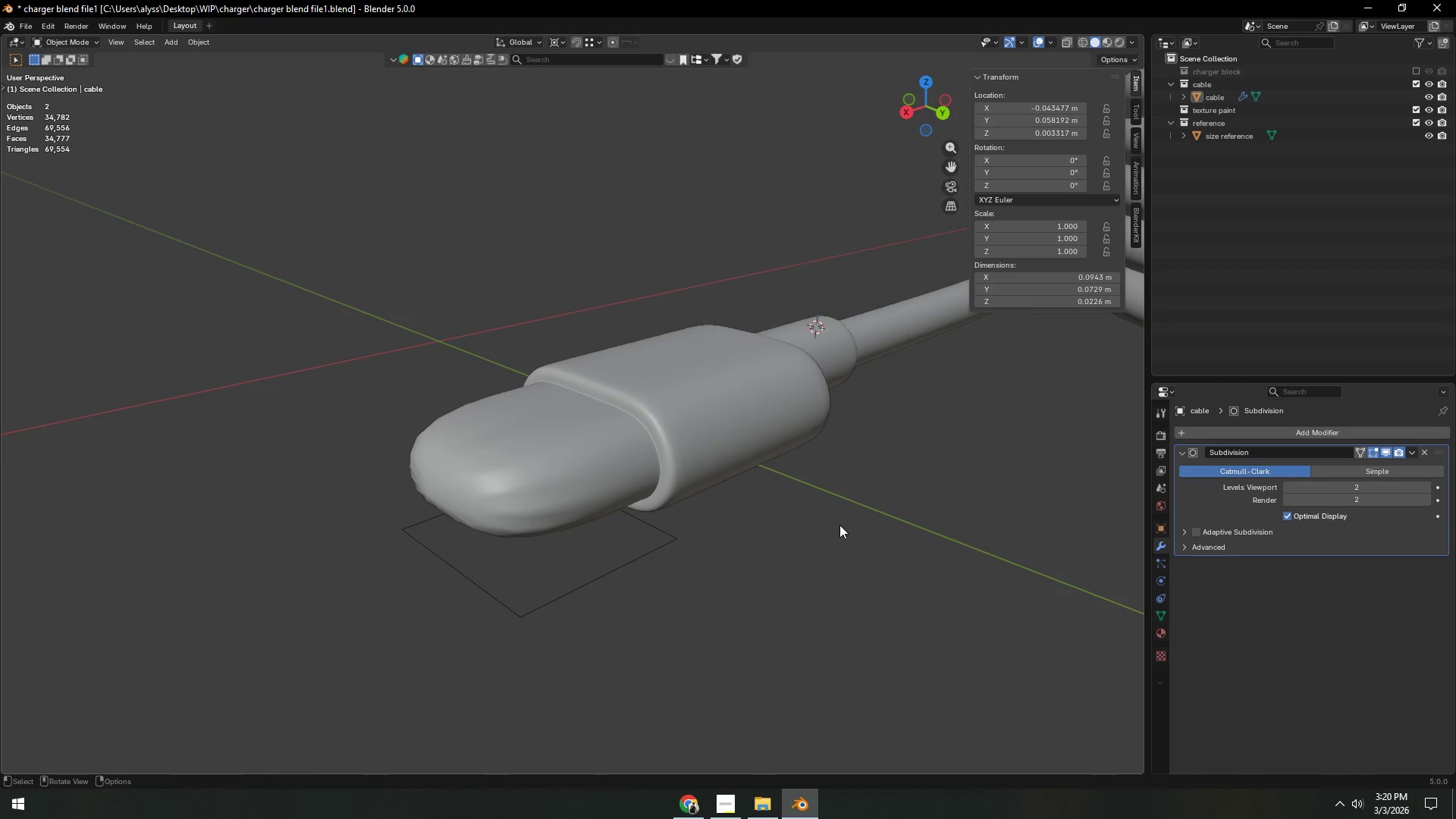 
scroll: coordinate [835, 520], scroll_direction: down, amount: 8.0
 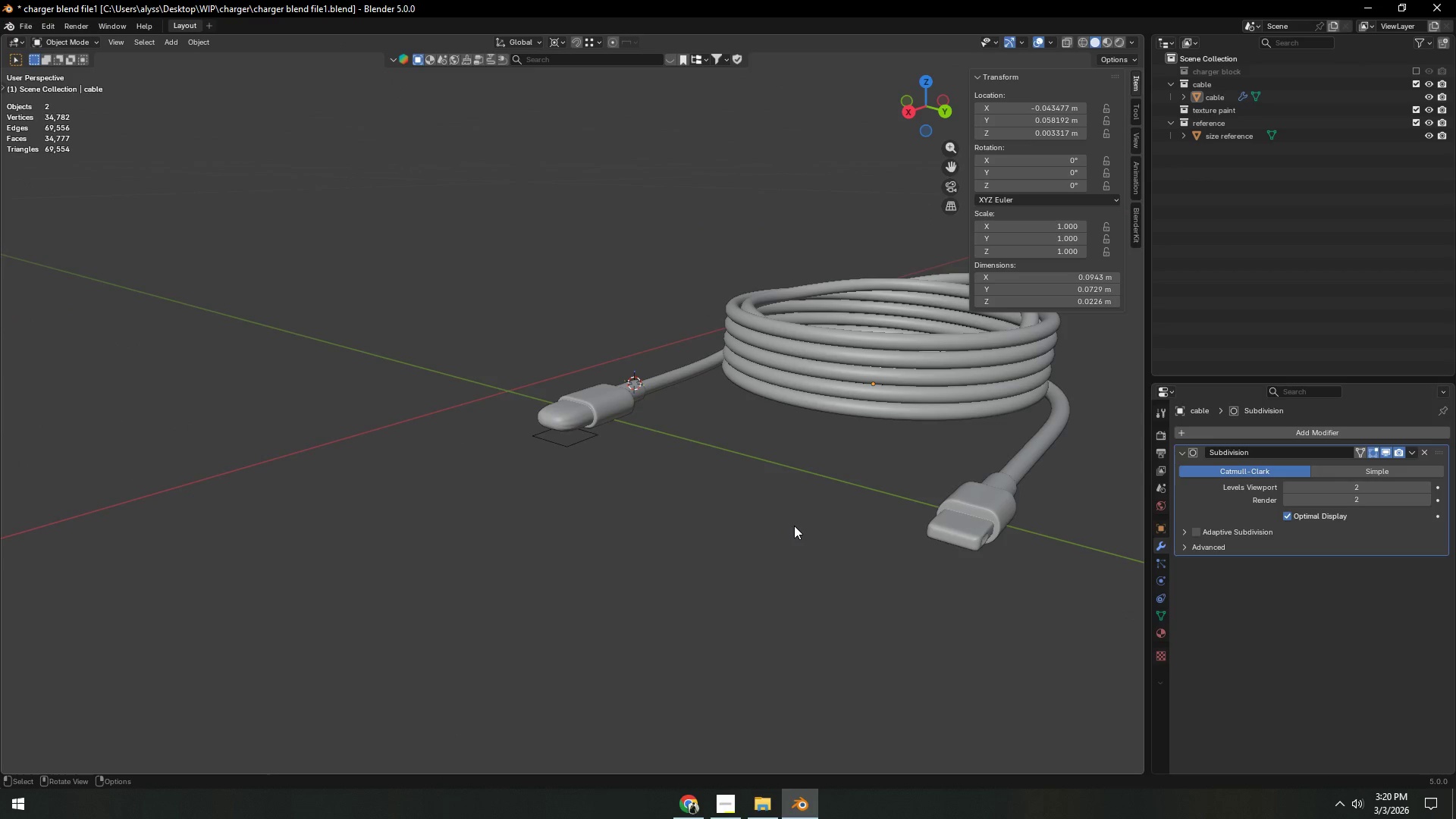 
key(Control+S)
 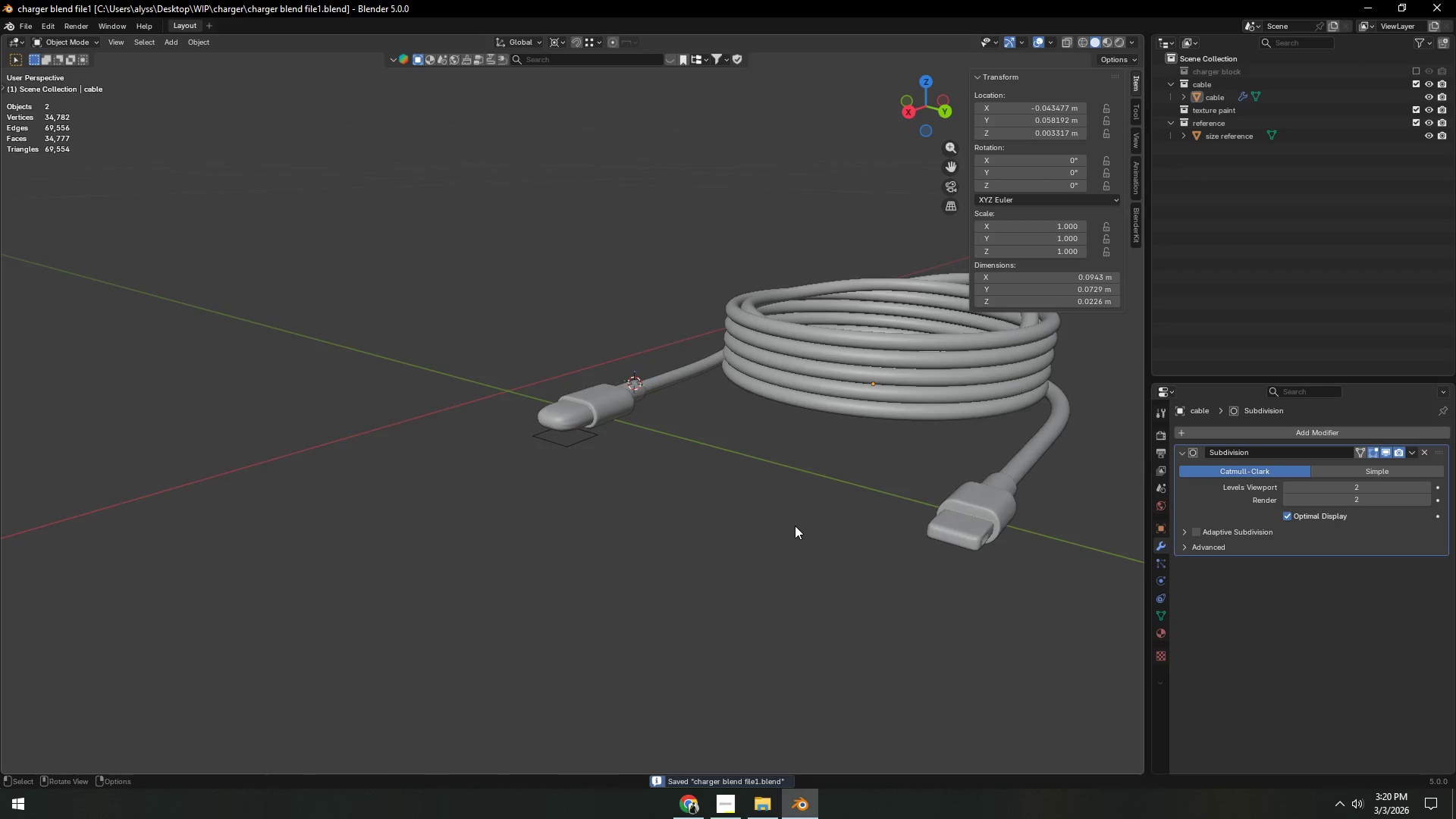 
scroll: coordinate [795, 526], scroll_direction: down, amount: 4.0
 